 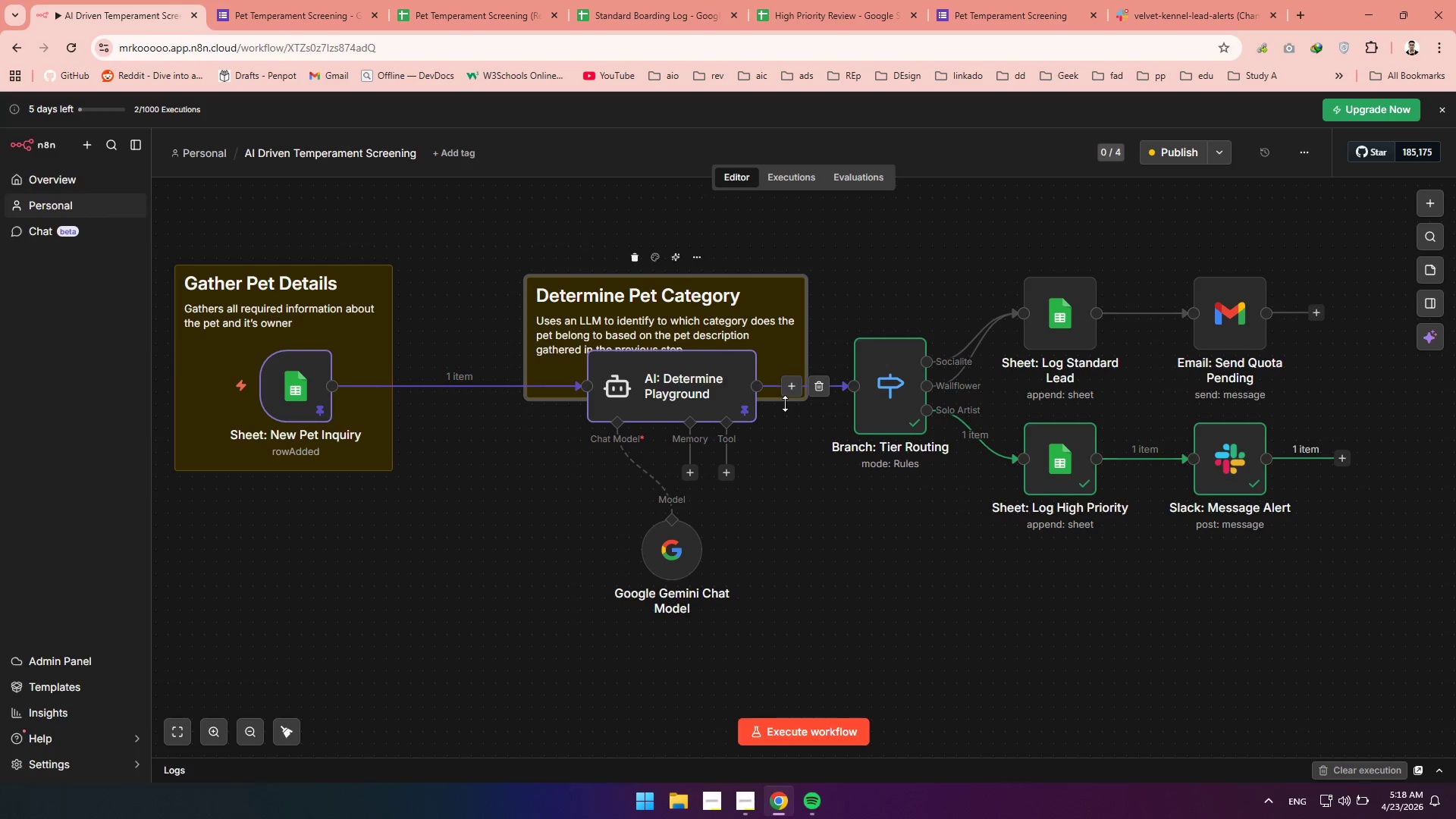 
left_click([774, 397])
 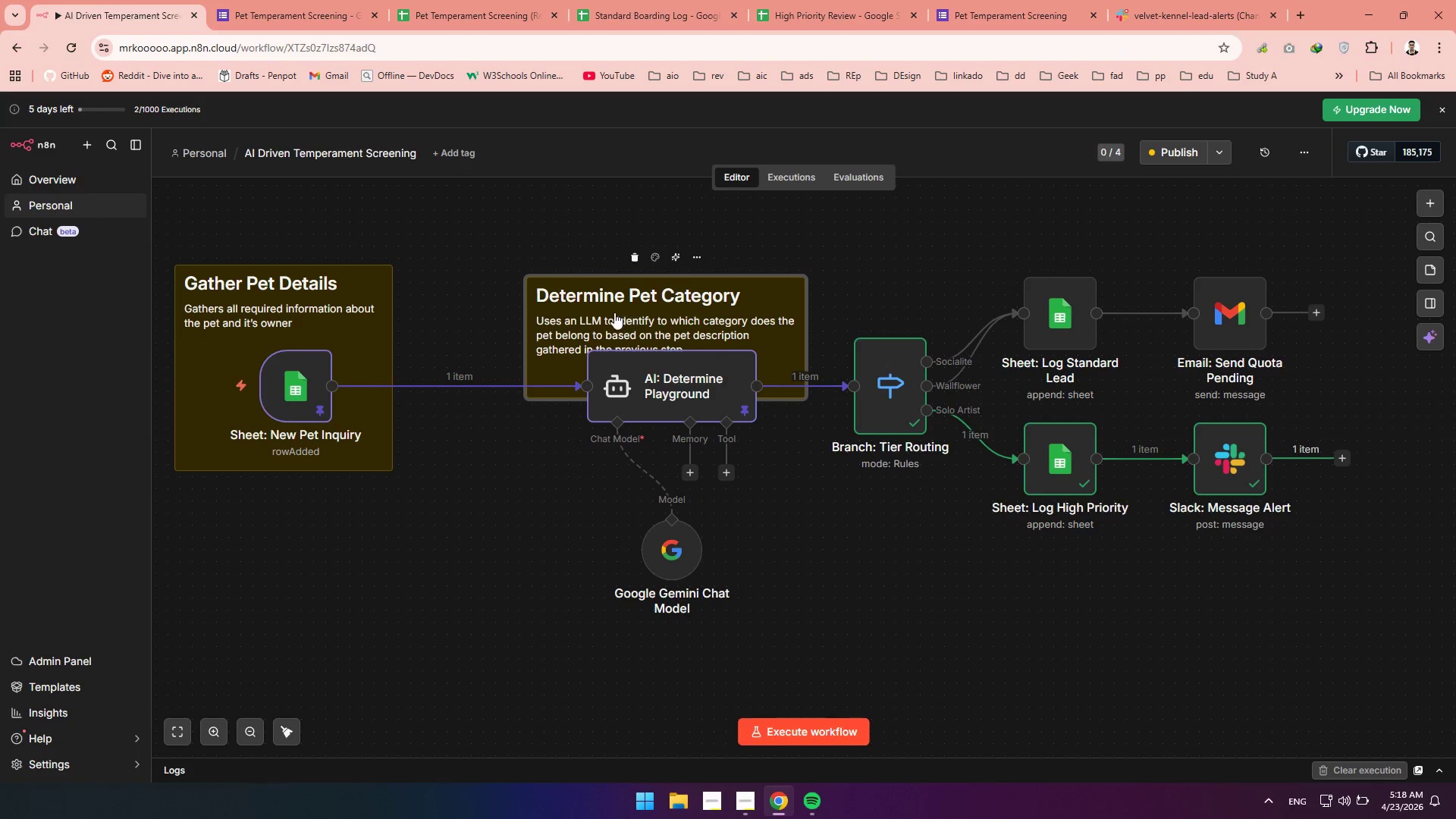 
double_click([602, 314])
 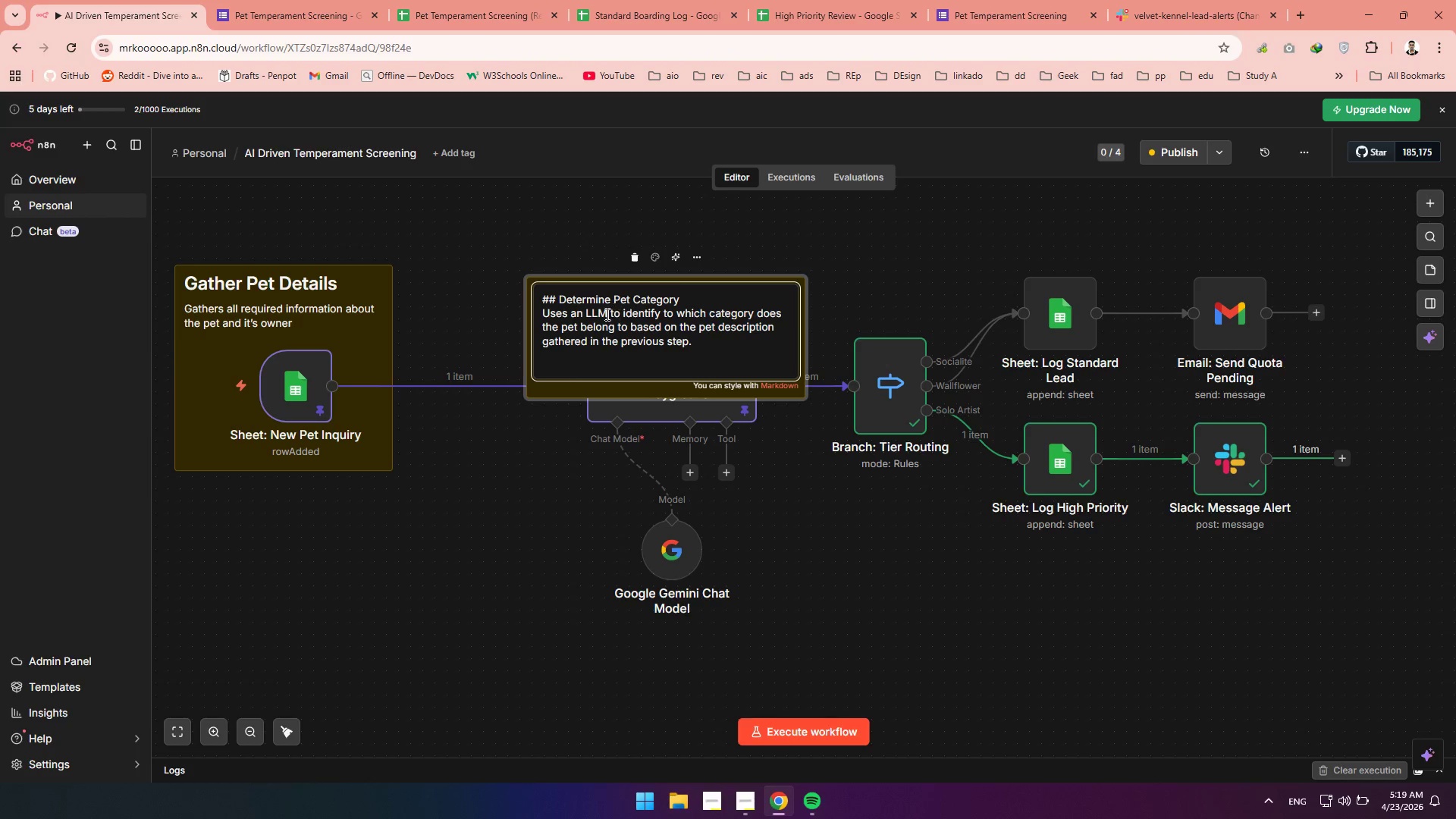 
left_click([605, 314])
 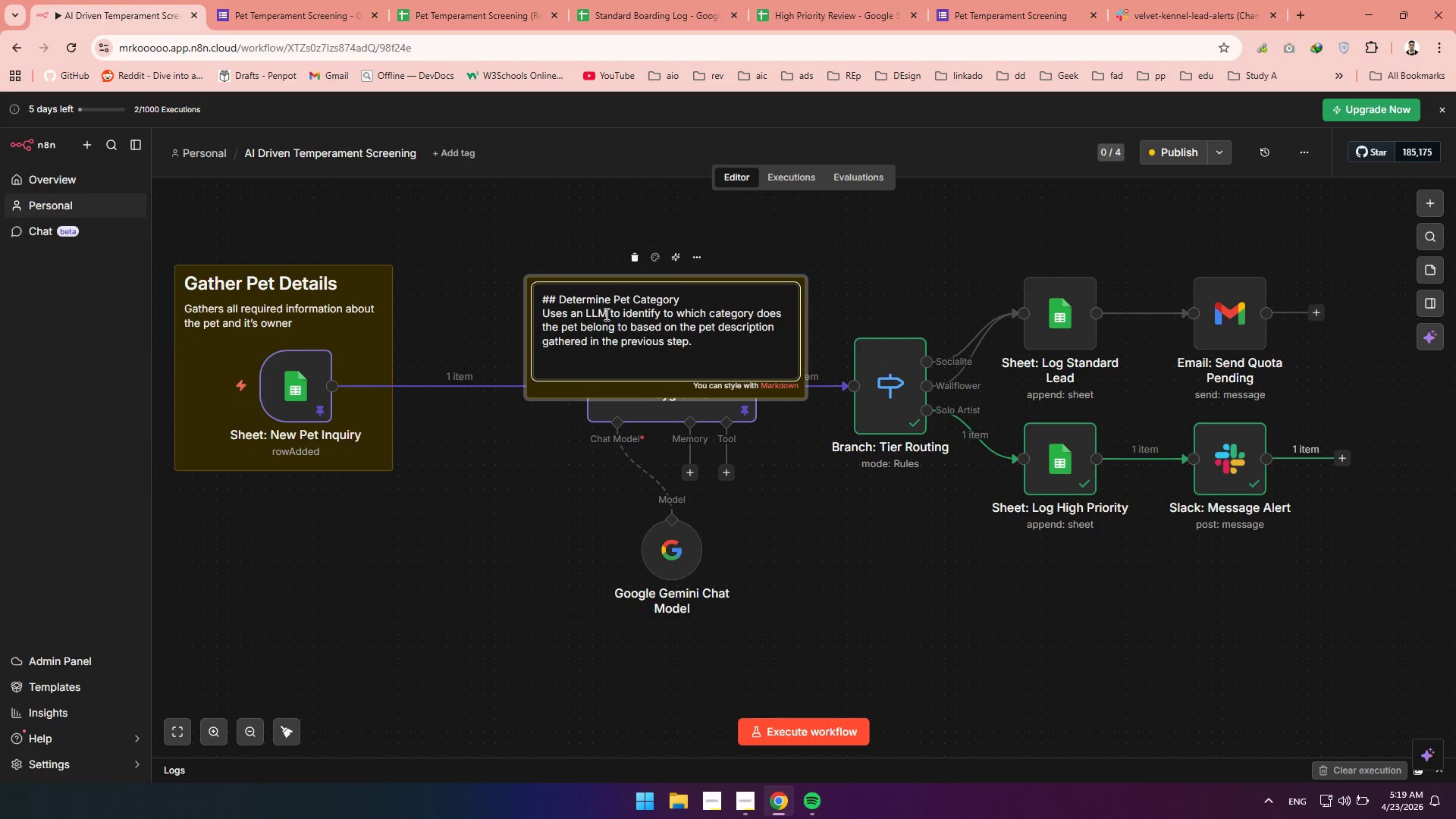 
left_click([605, 314])
 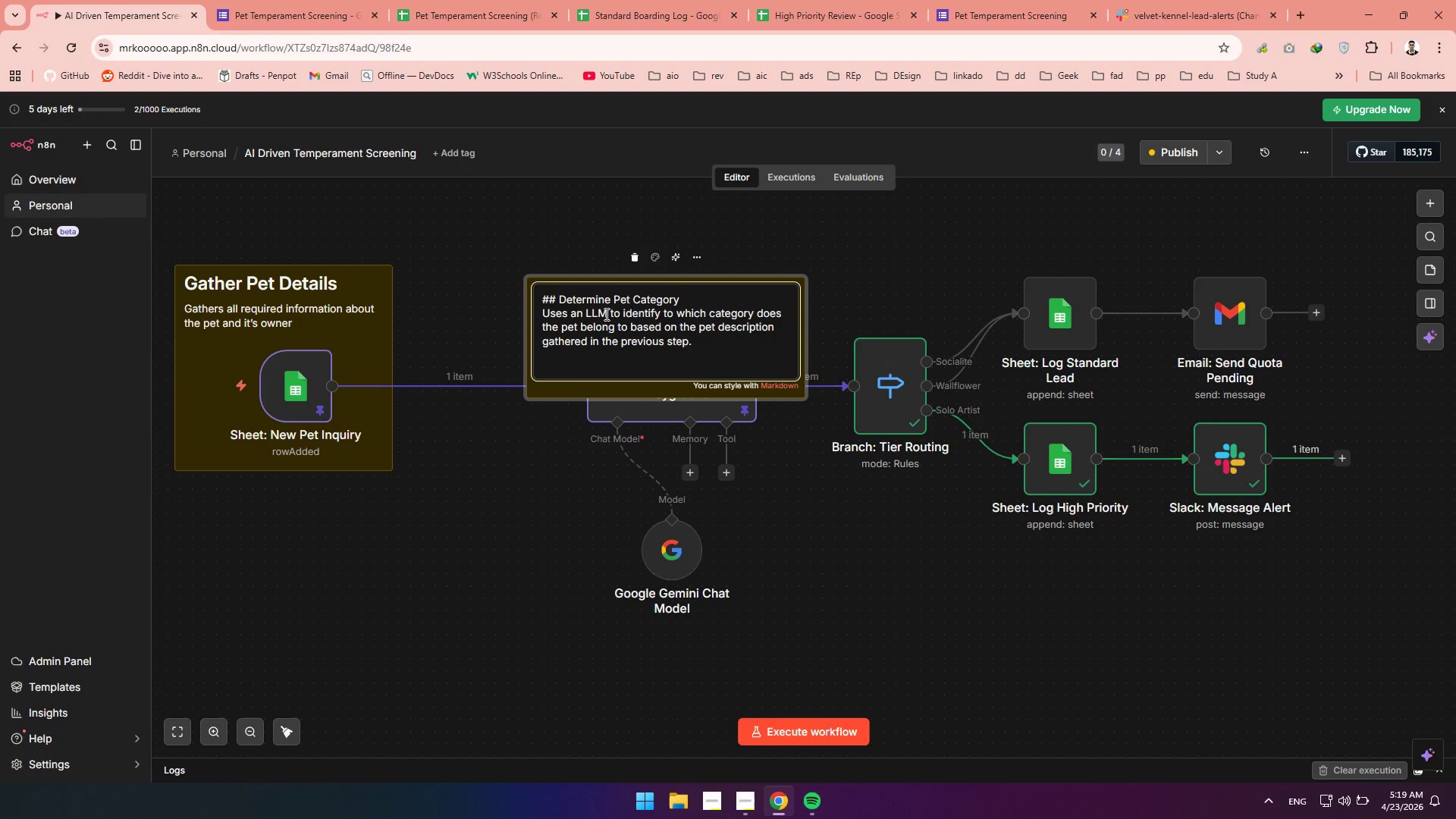 
type(())
 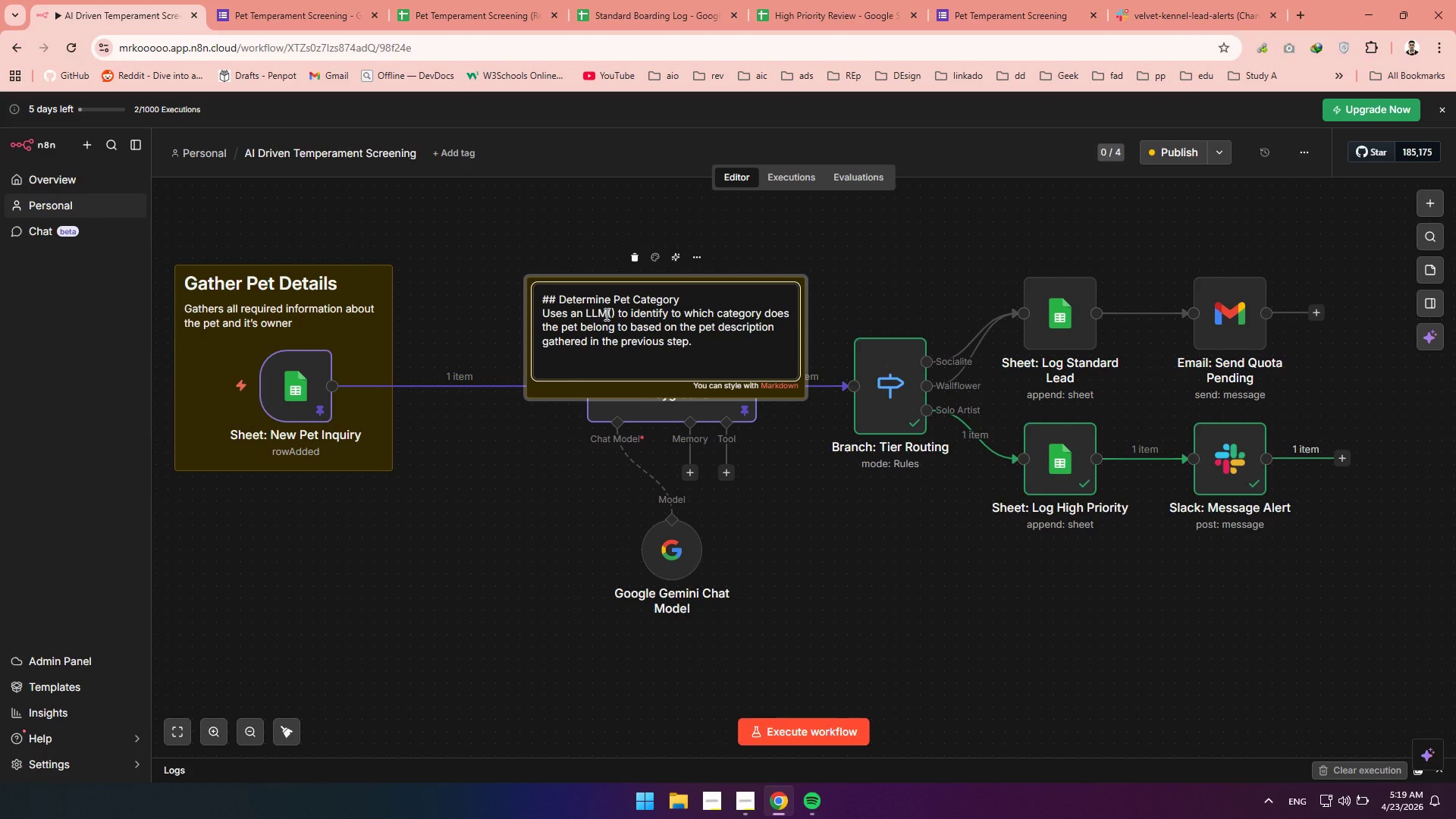 
key(ArrowLeft)
 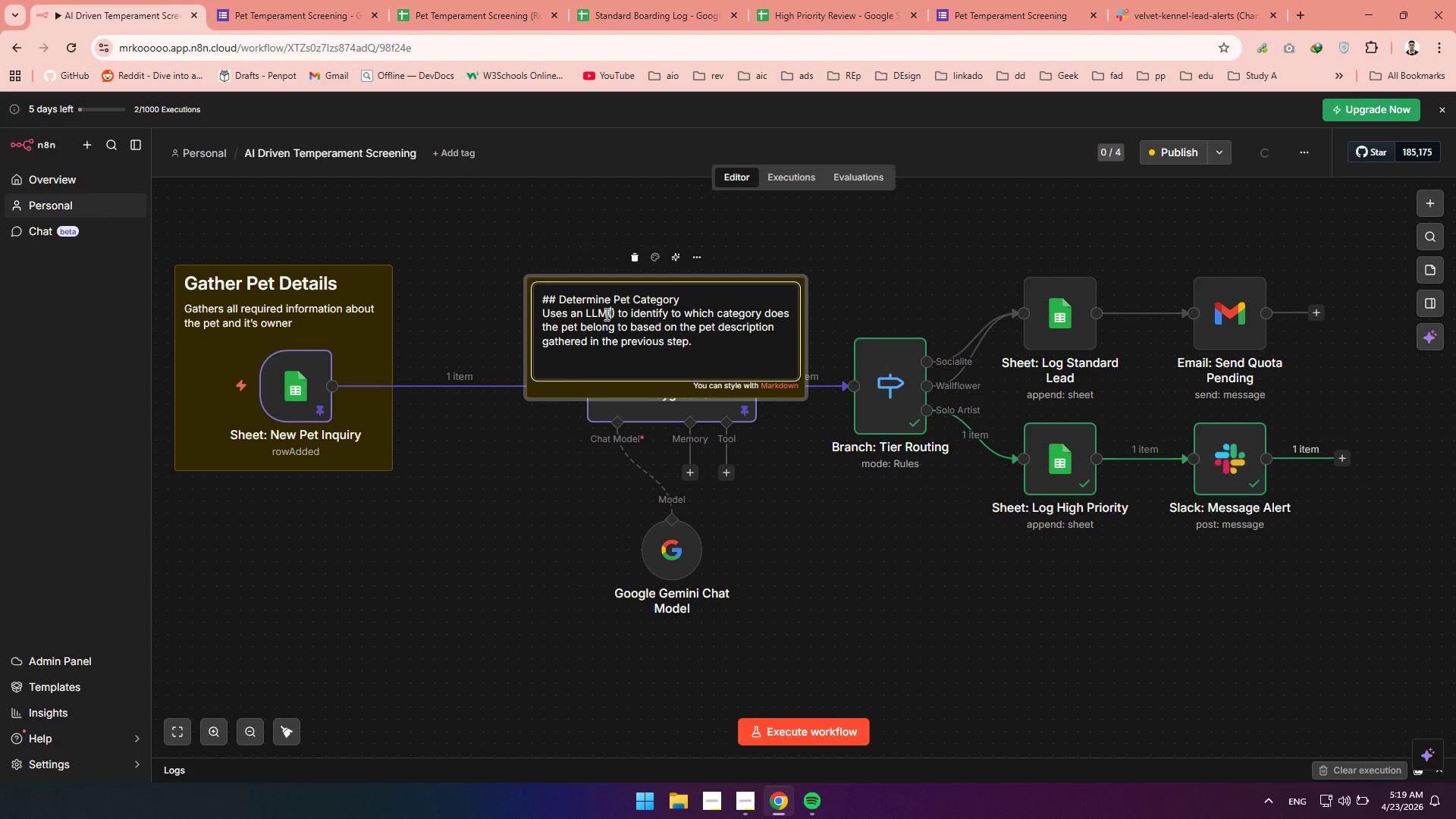 
type(Gemini)
 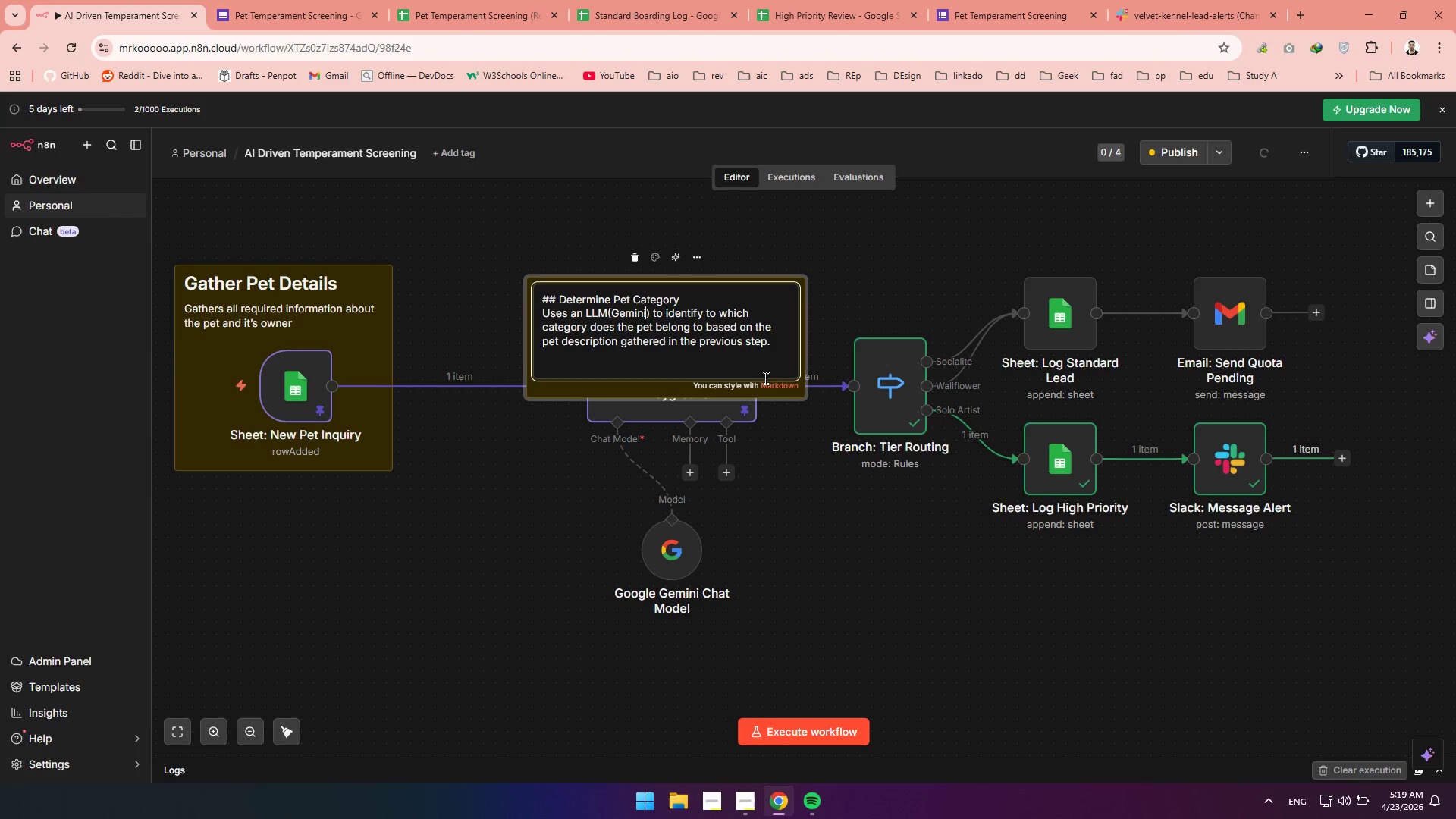 
left_click([808, 488])
 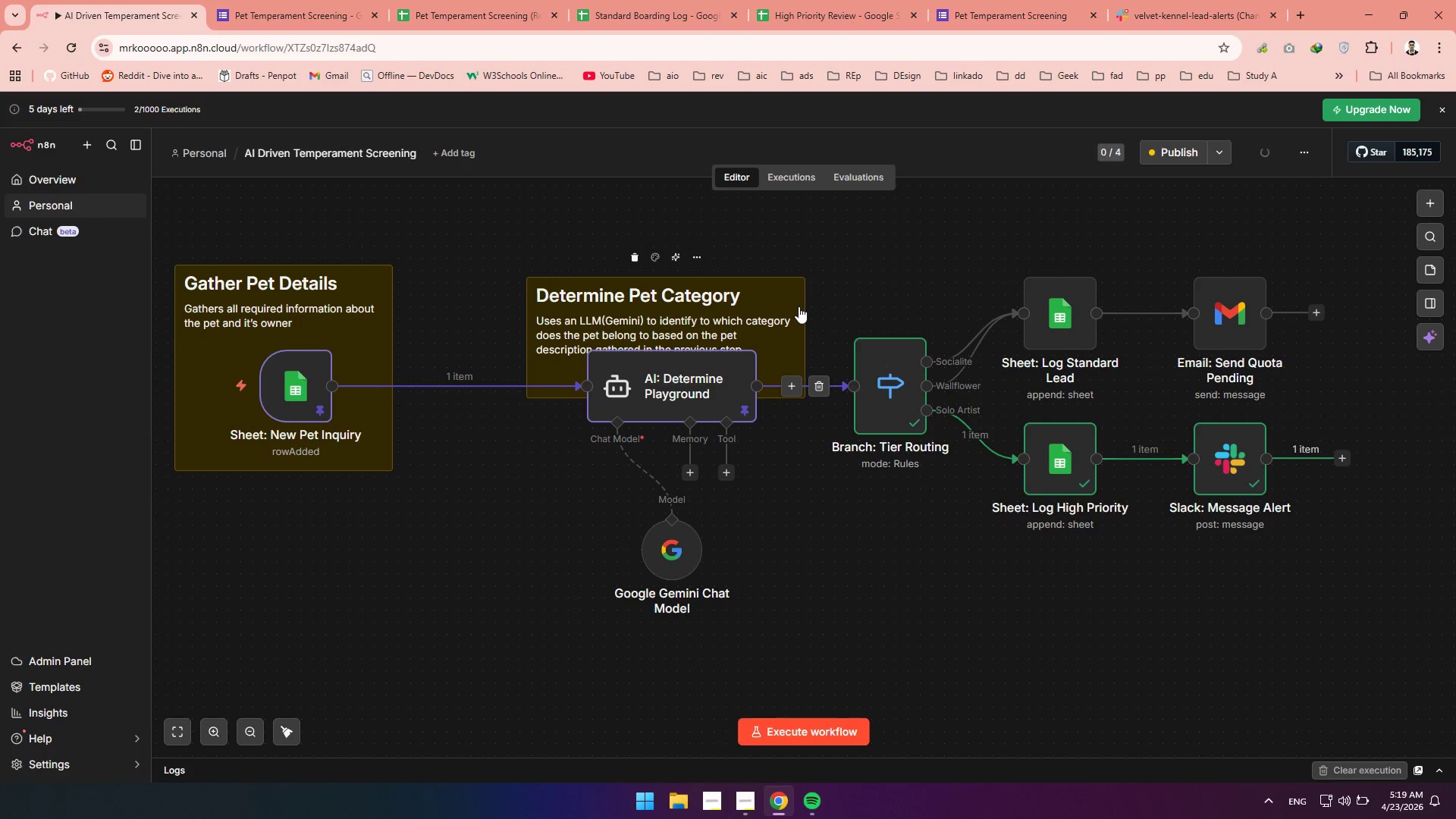 
left_click([792, 297])
 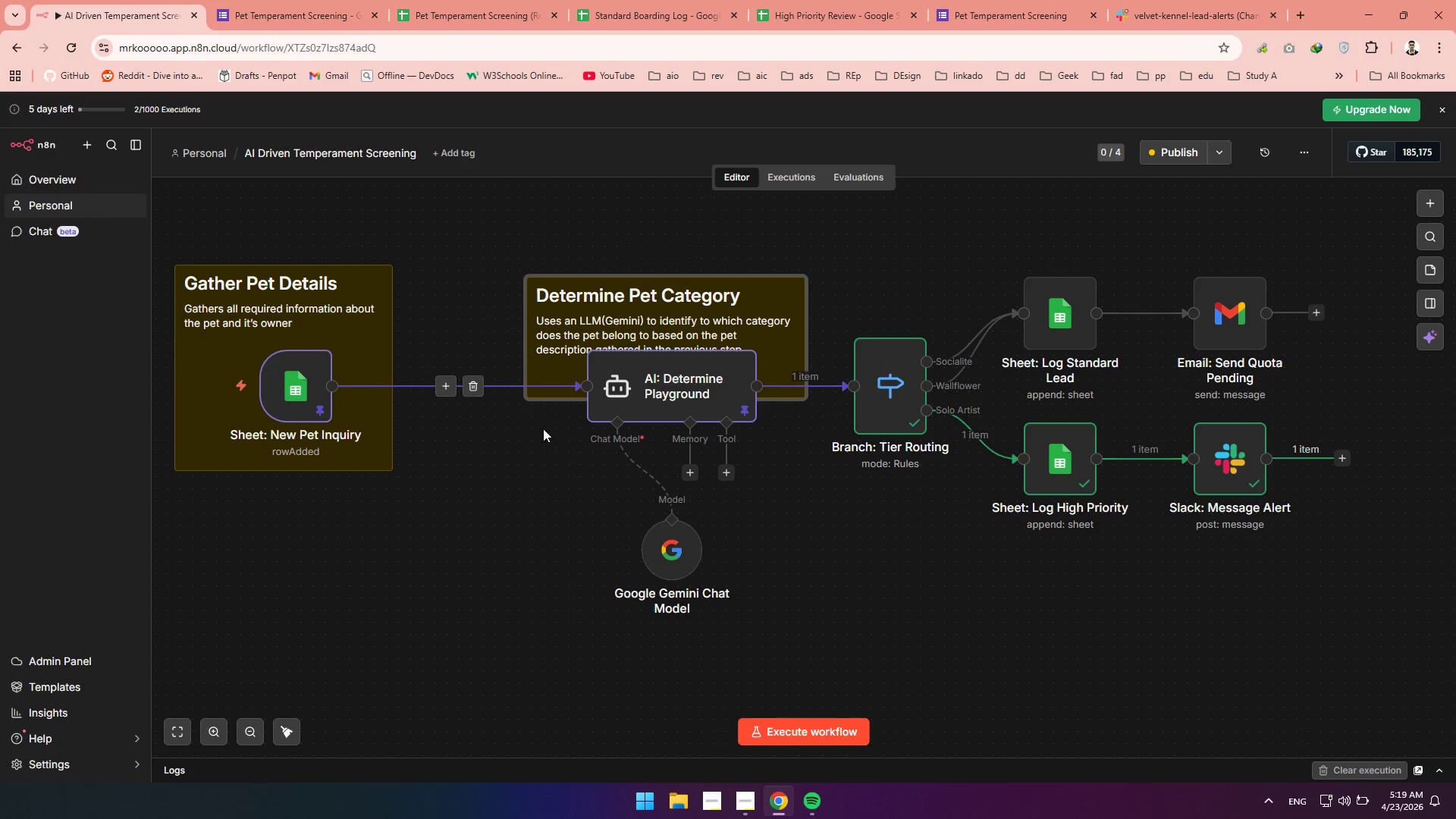 
left_click_drag(start_coordinate=[576, 282], to_coordinate=[571, 246])
 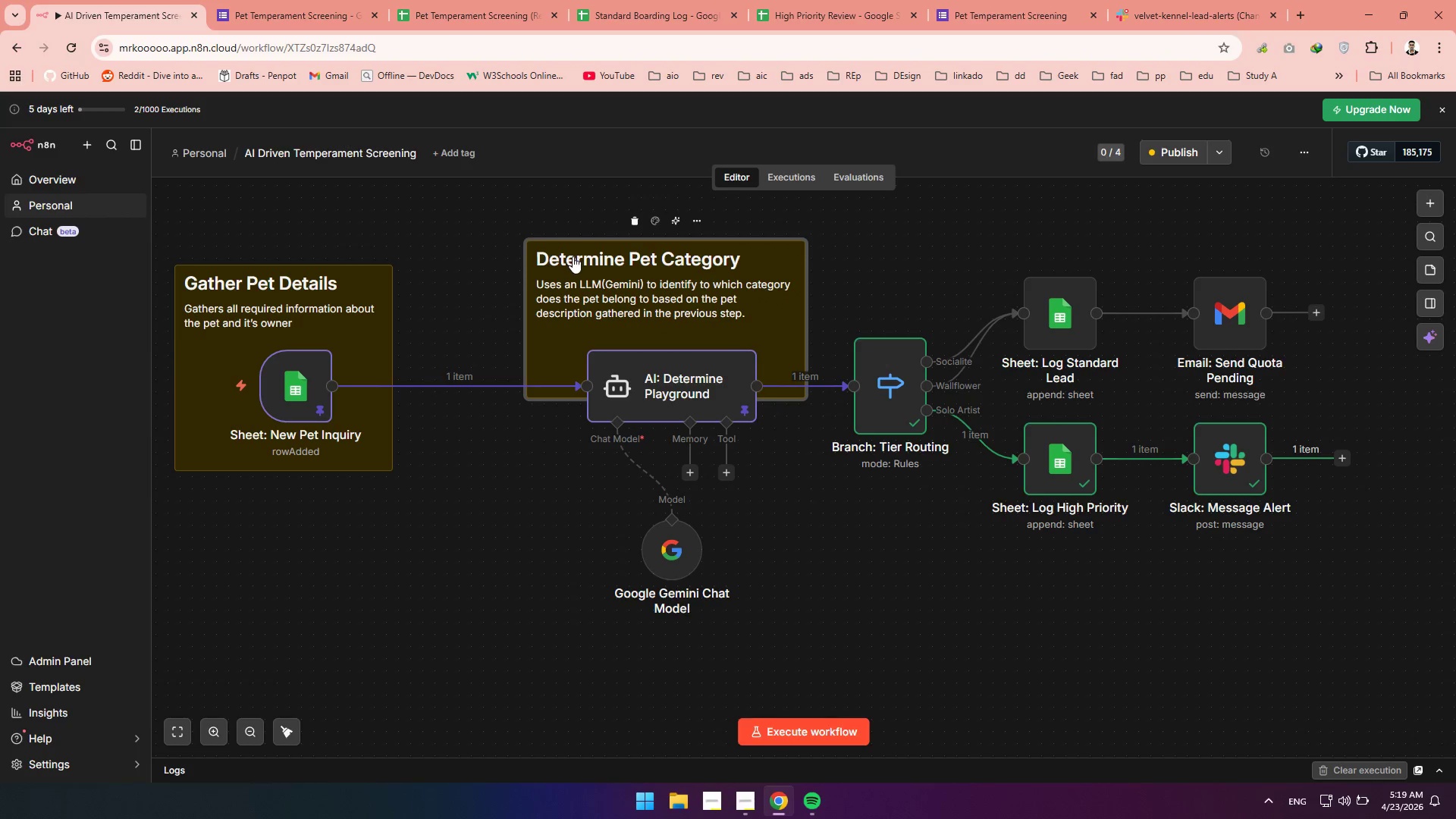 
left_click_drag(start_coordinate=[573, 256], to_coordinate=[570, 285])
 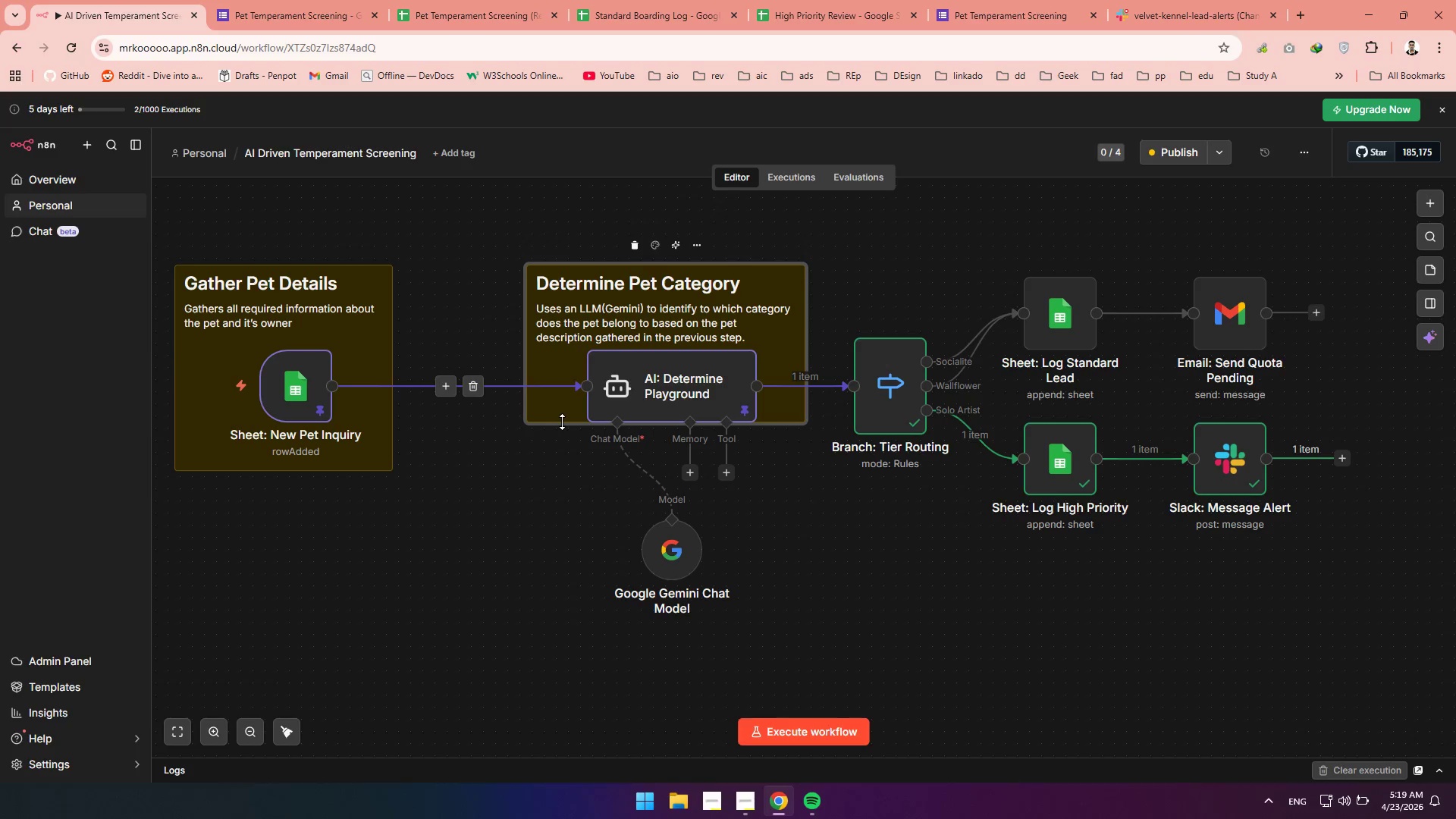 
left_click_drag(start_coordinate=[562, 422], to_coordinate=[565, 620])
 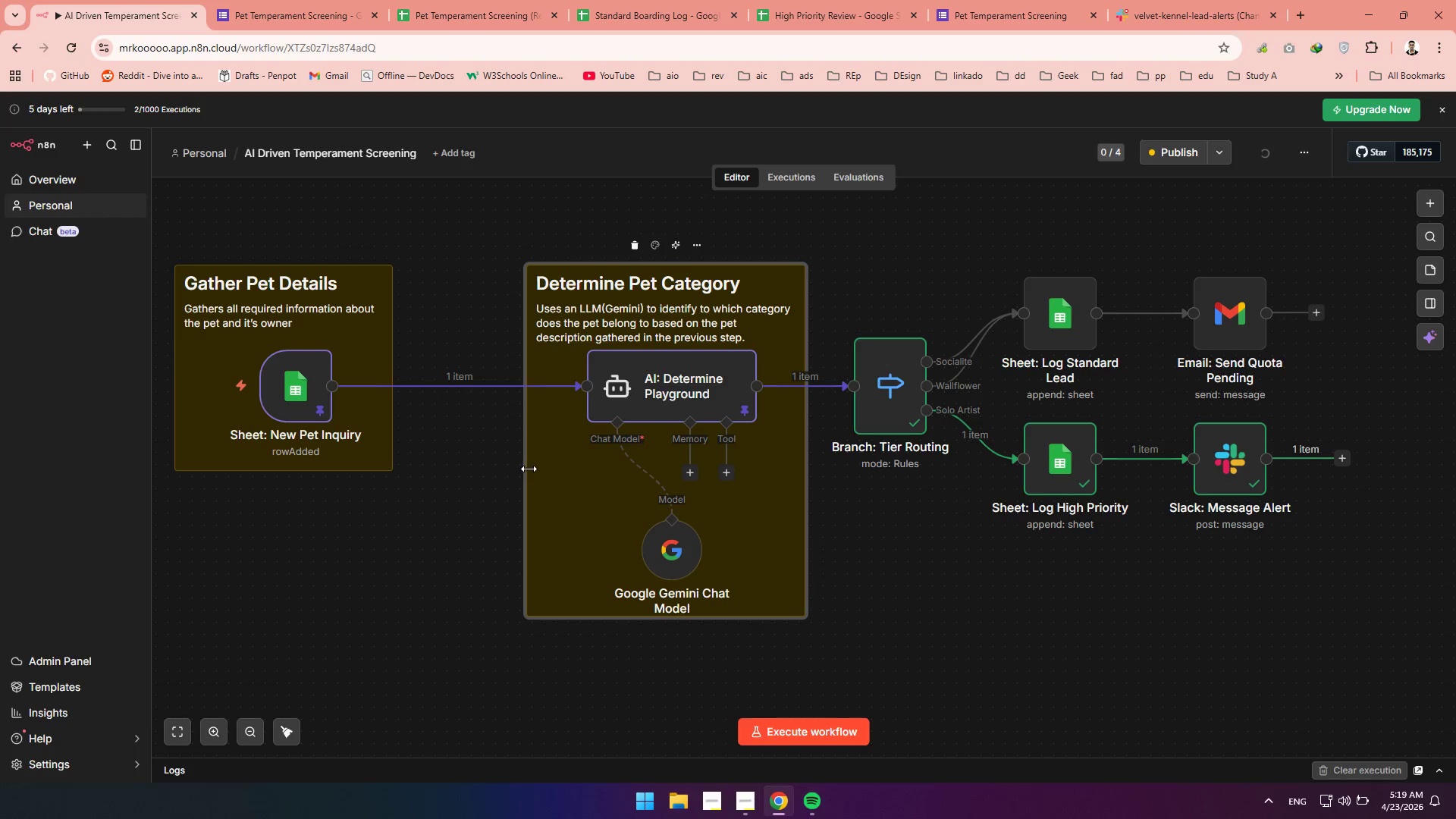 
left_click_drag(start_coordinate=[526, 464], to_coordinate=[506, 460])
 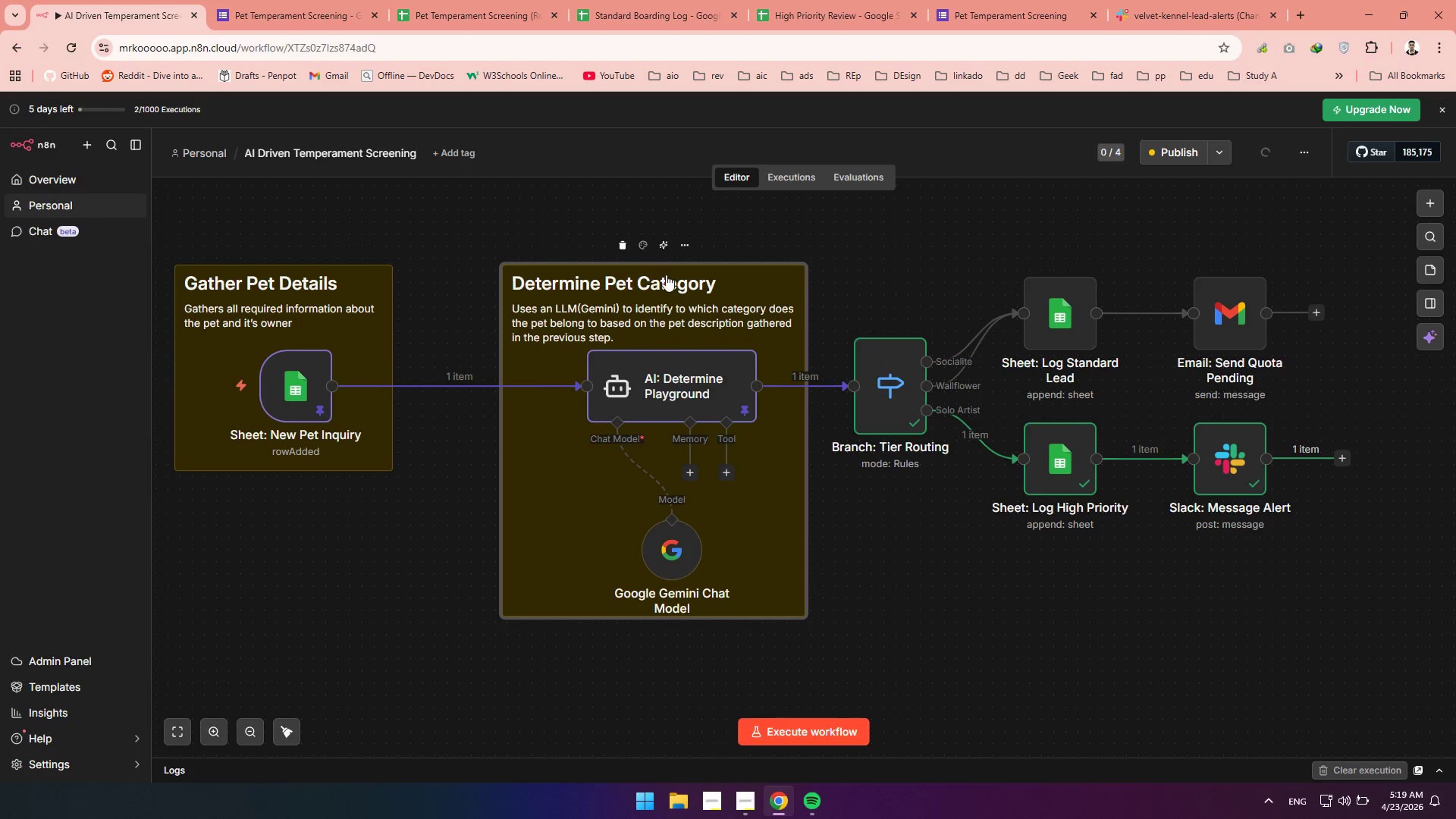 
left_click([640, 243])
 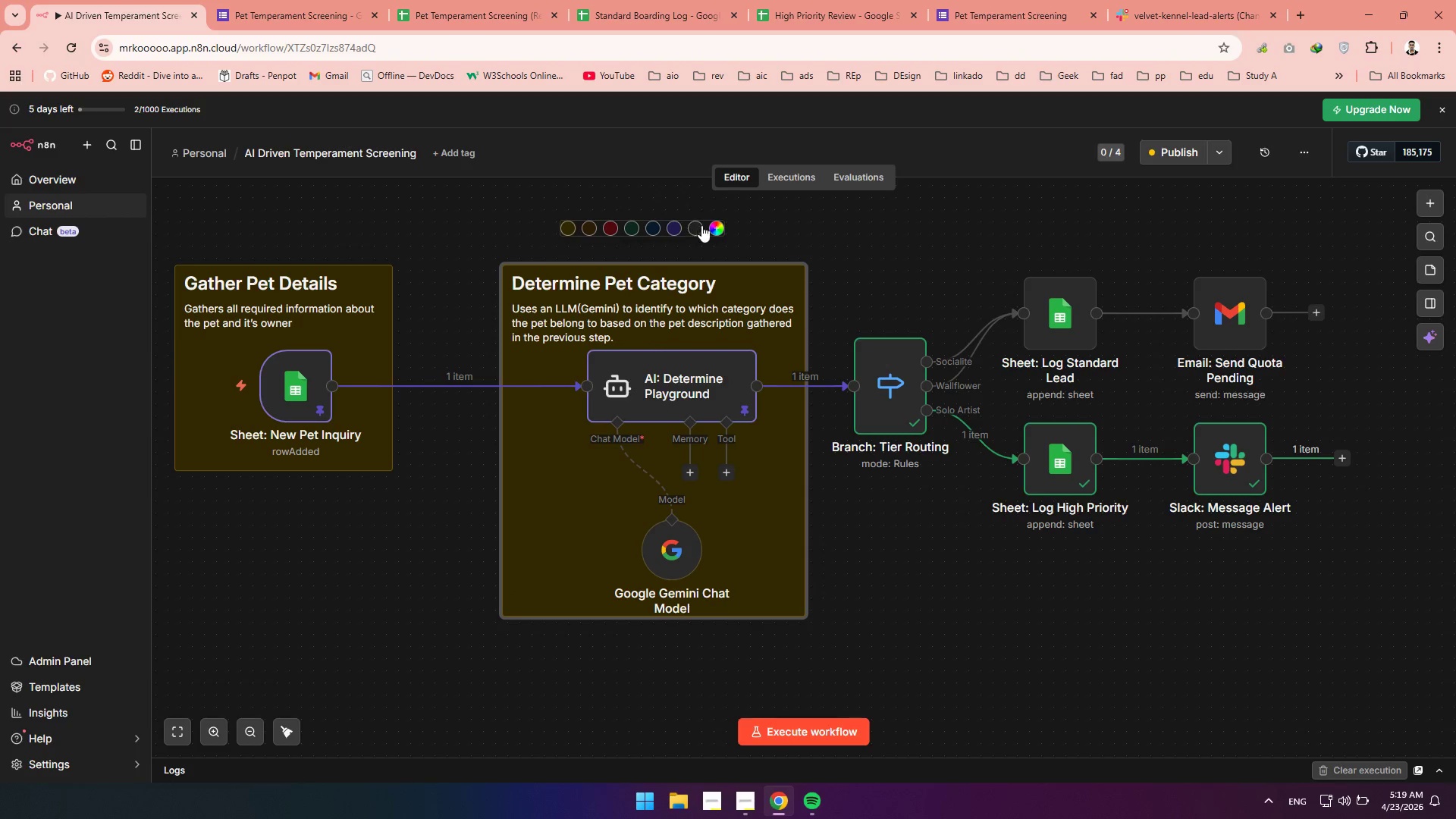 
left_click([636, 229])
 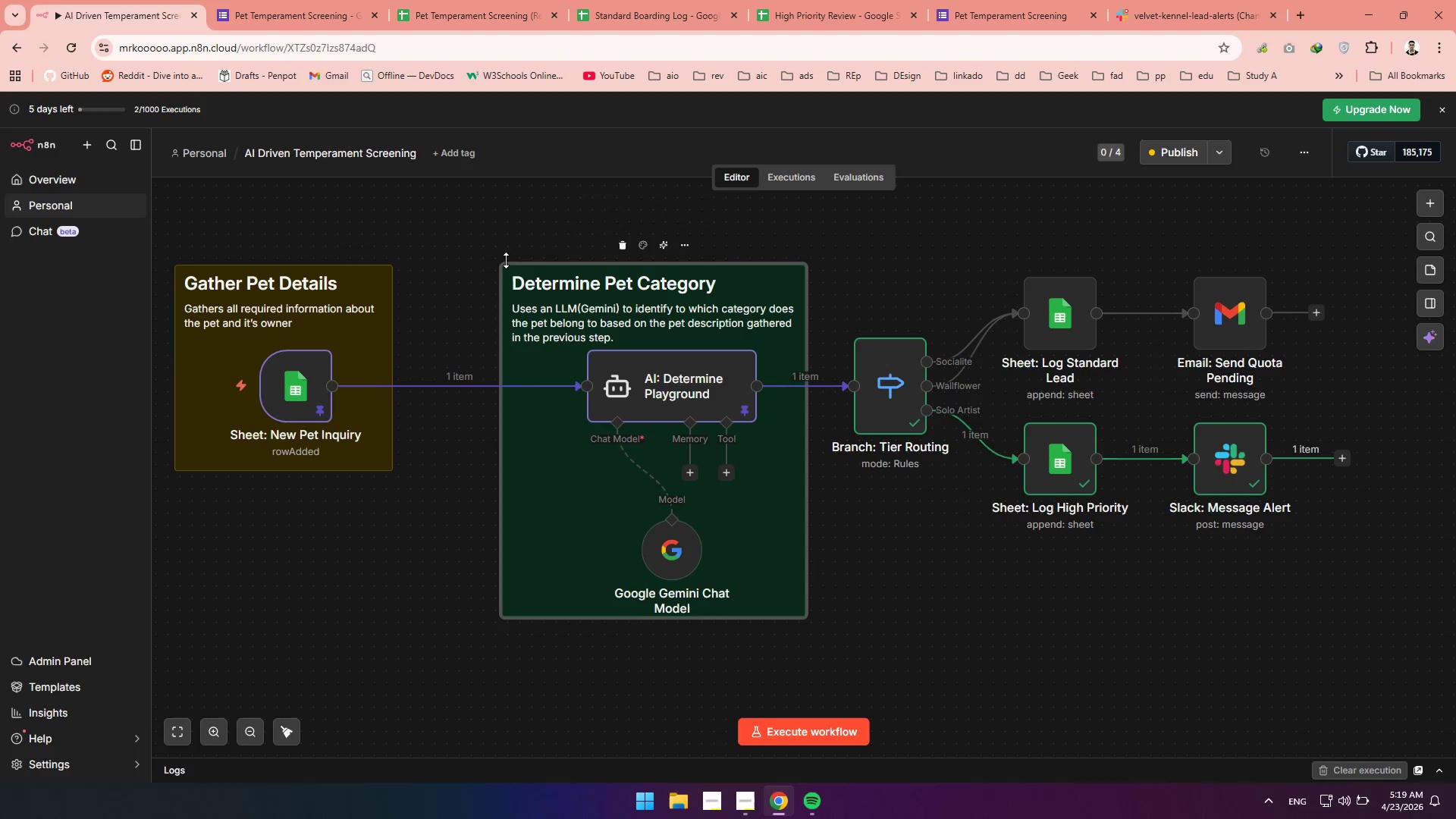 
left_click_drag(start_coordinate=[491, 245], to_coordinate=[831, 624])
 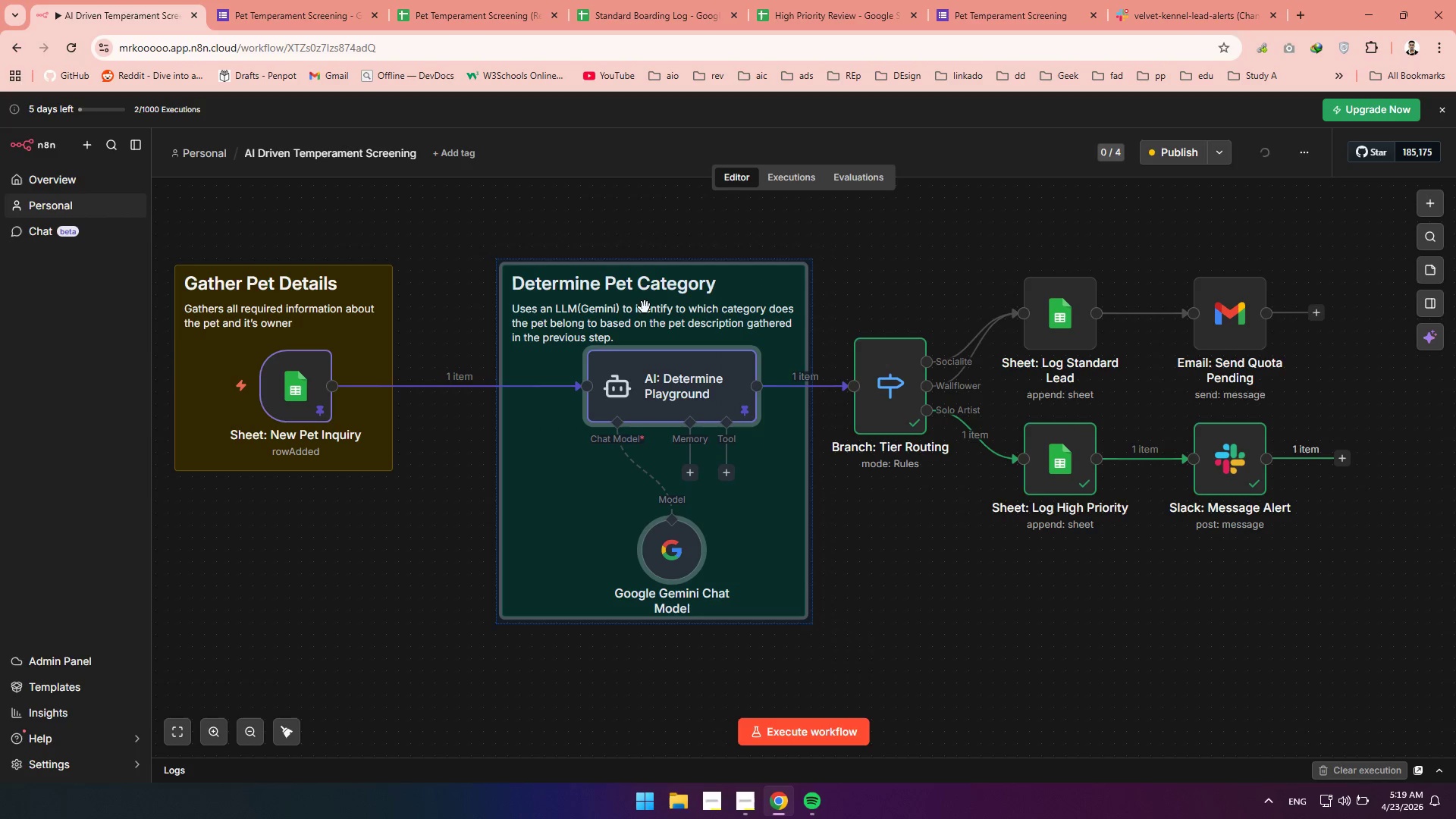 
left_click_drag(start_coordinate=[645, 307], to_coordinate=[600, 268])
 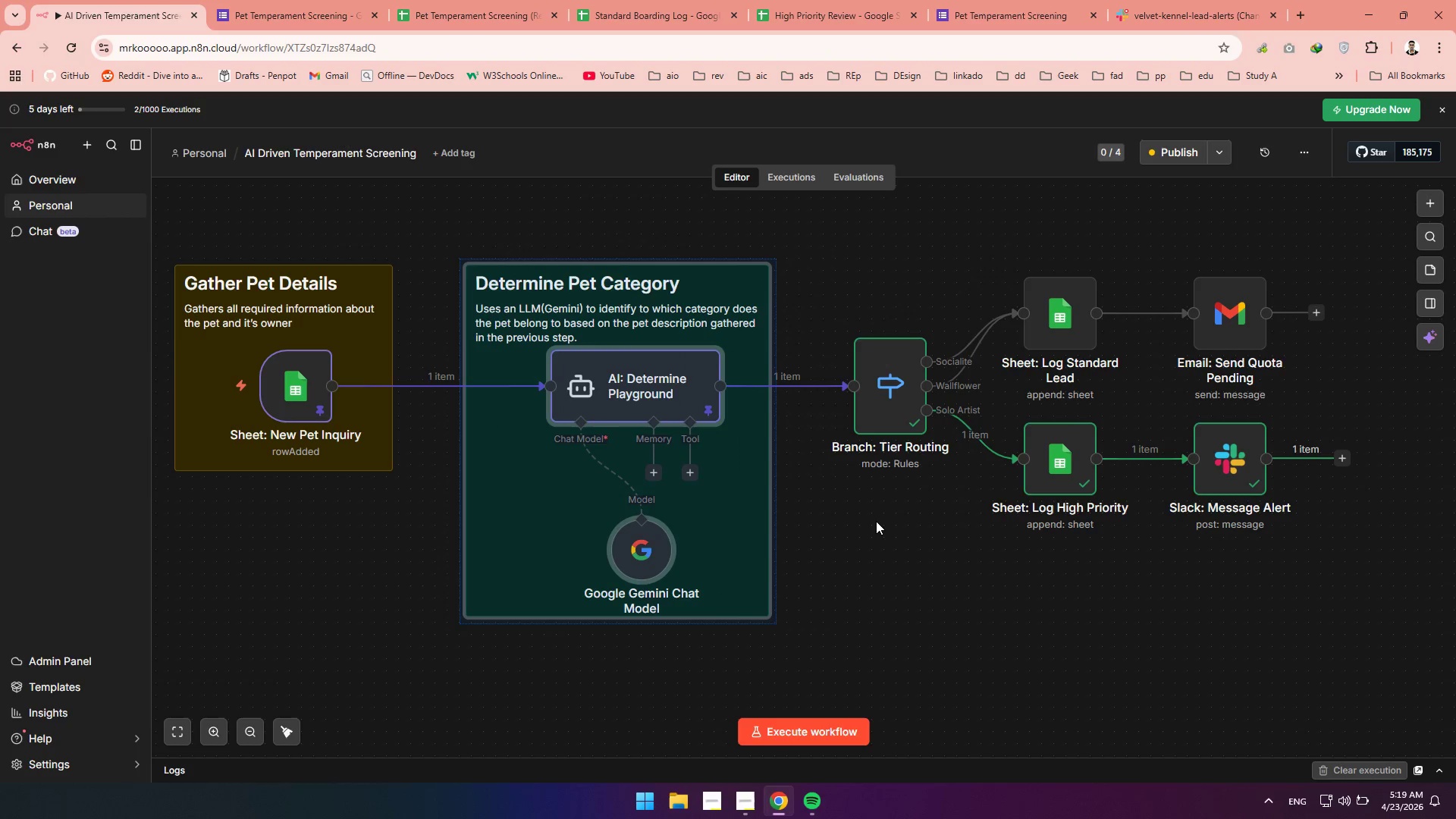 
left_click_drag(start_coordinate=[817, 237], to_coordinate=[1340, 557])
 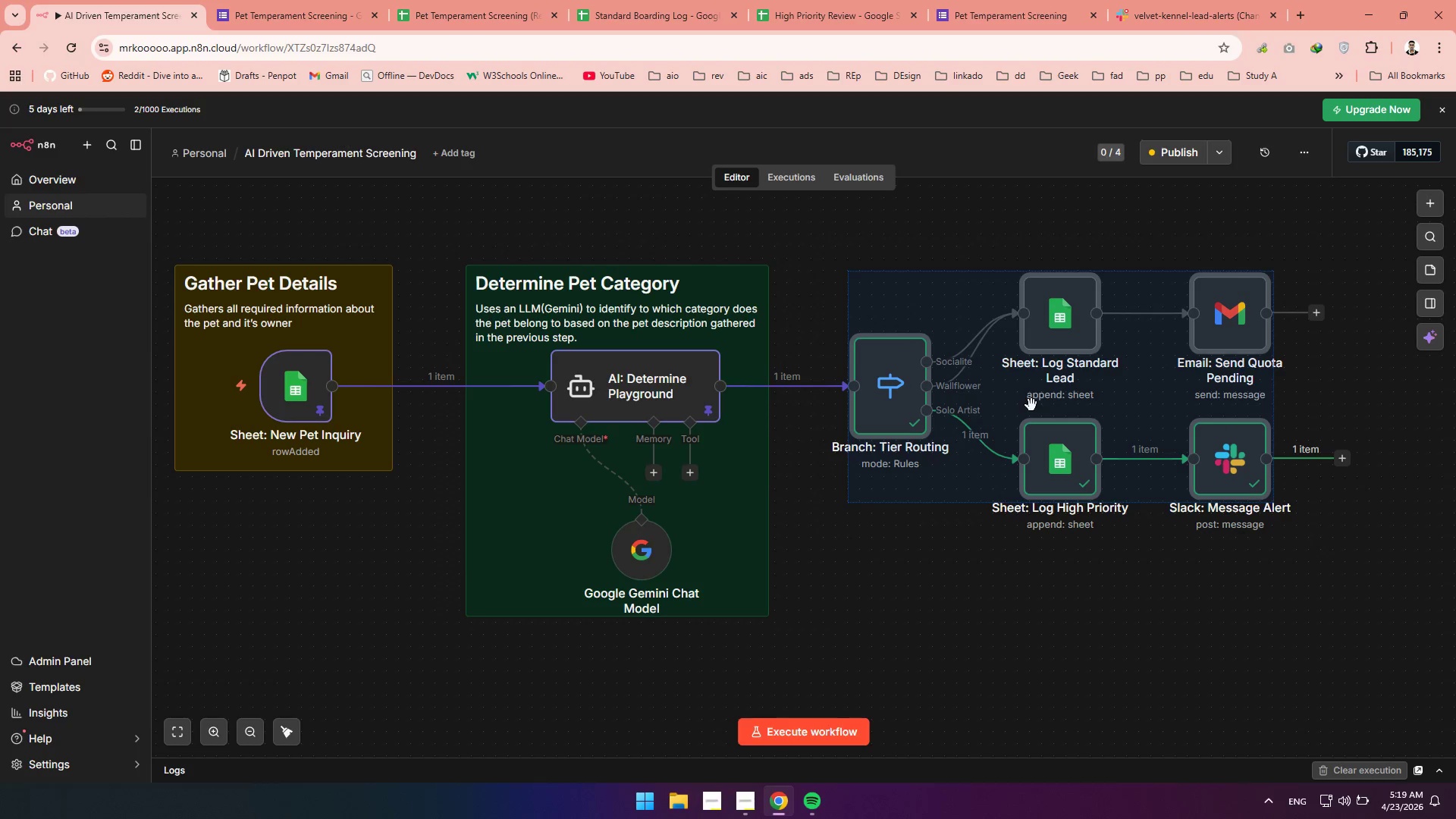 
left_click_drag(start_coordinate=[1031, 405], to_coordinate=[1266, 424])
 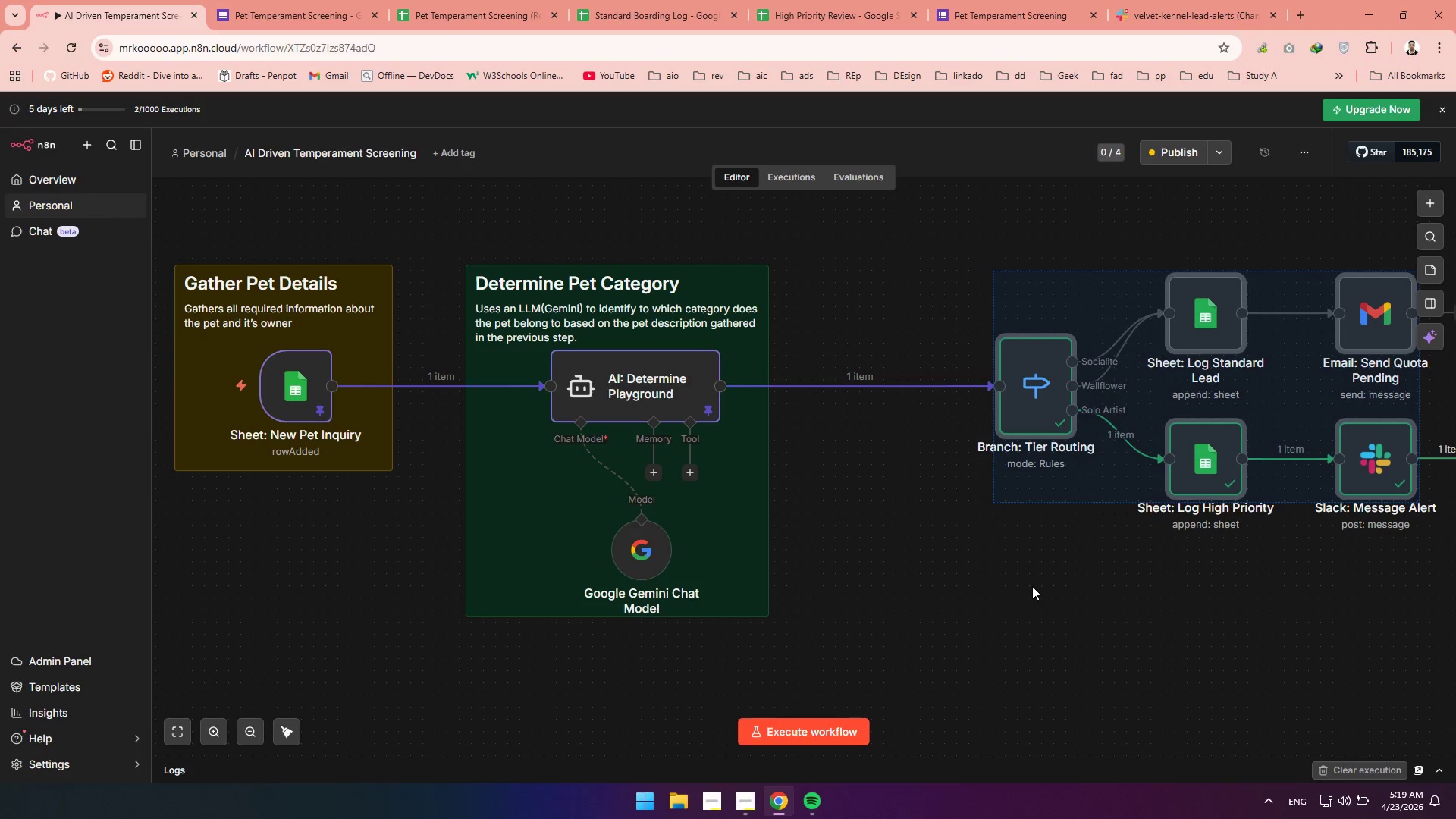 
left_click([1032, 586])
 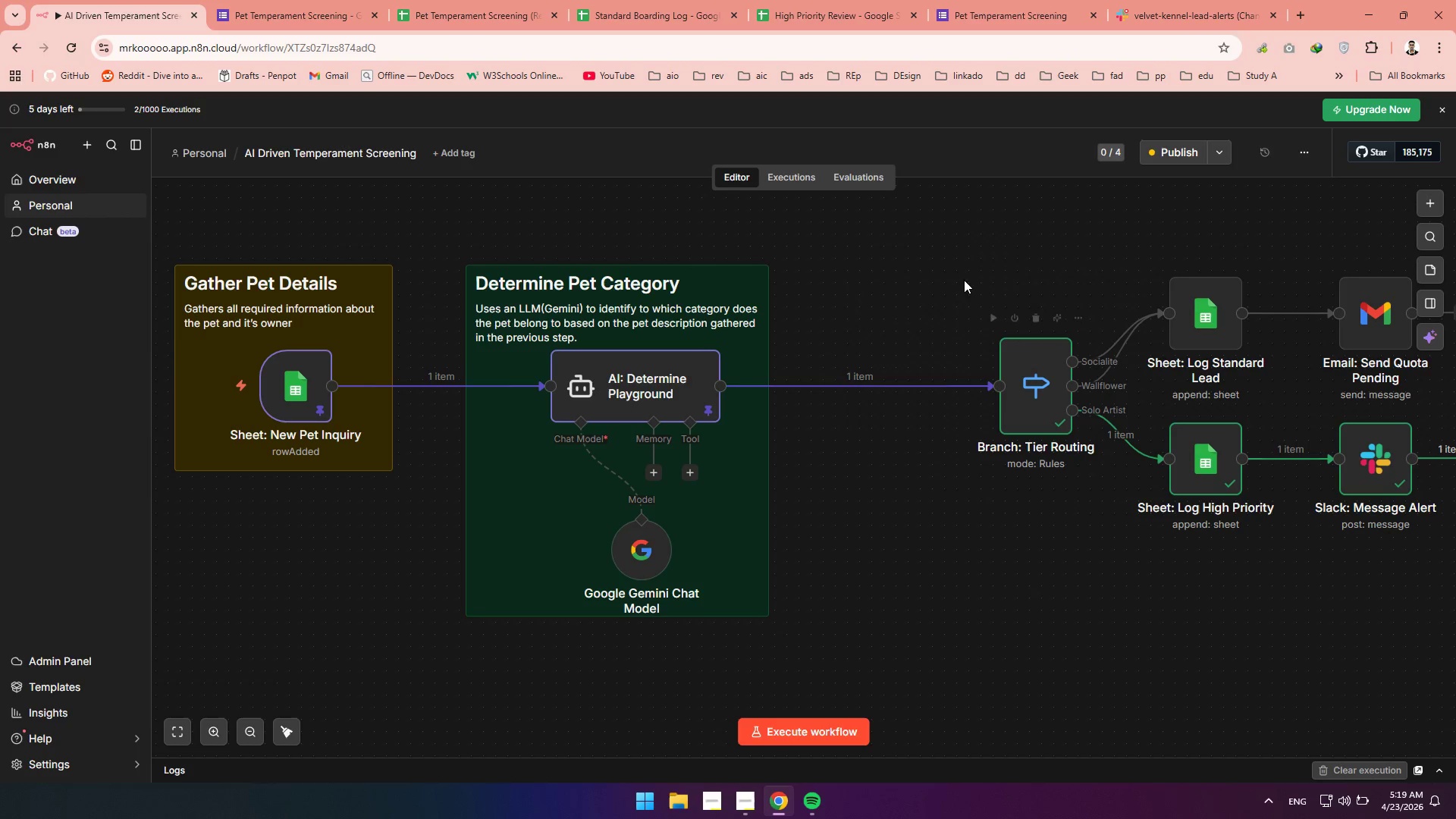 
left_click_drag(start_coordinate=[936, 262], to_coordinate=[1124, 507])
 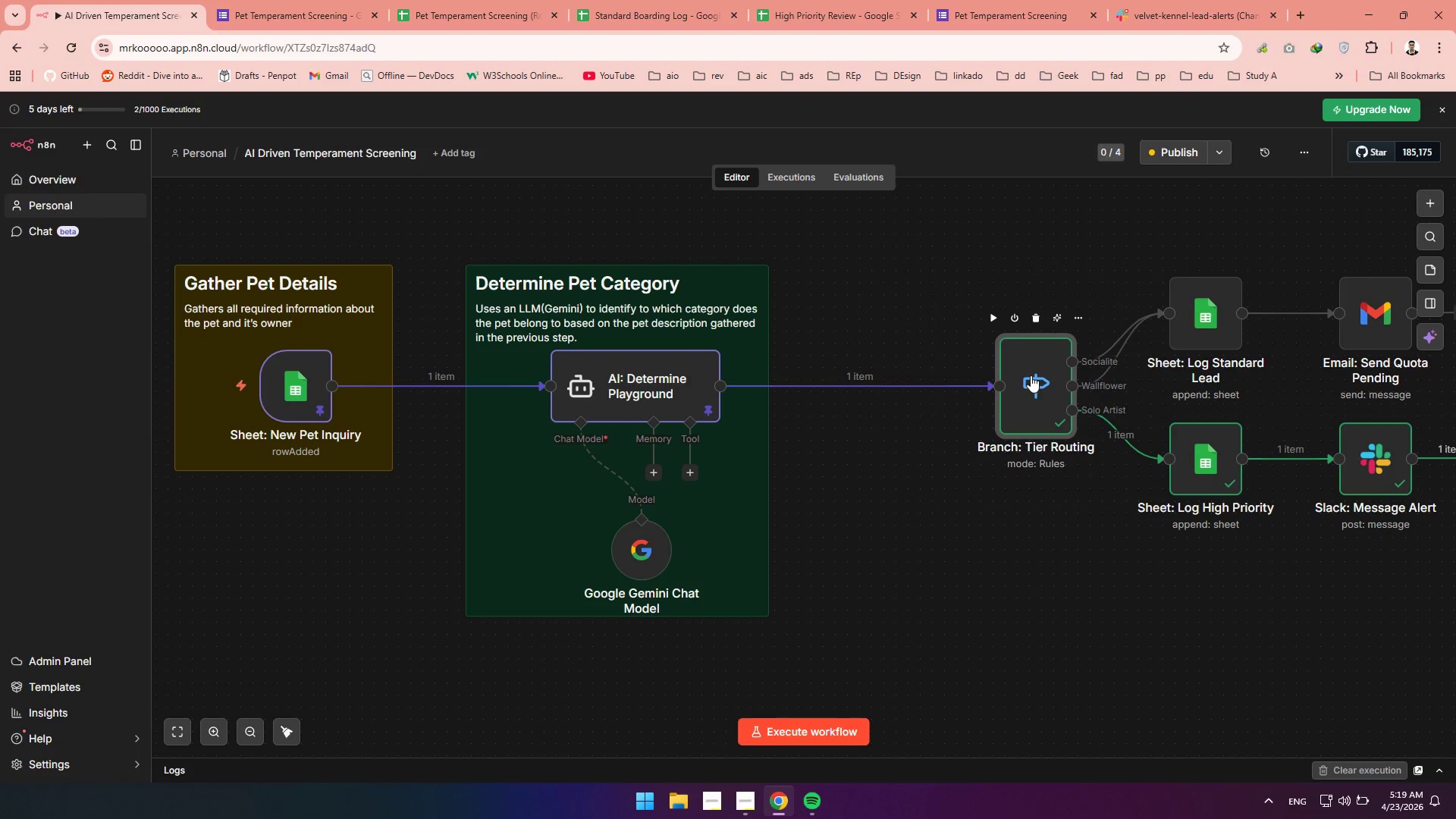 
left_click_drag(start_coordinate=[1031, 375], to_coordinate=[949, 370])
 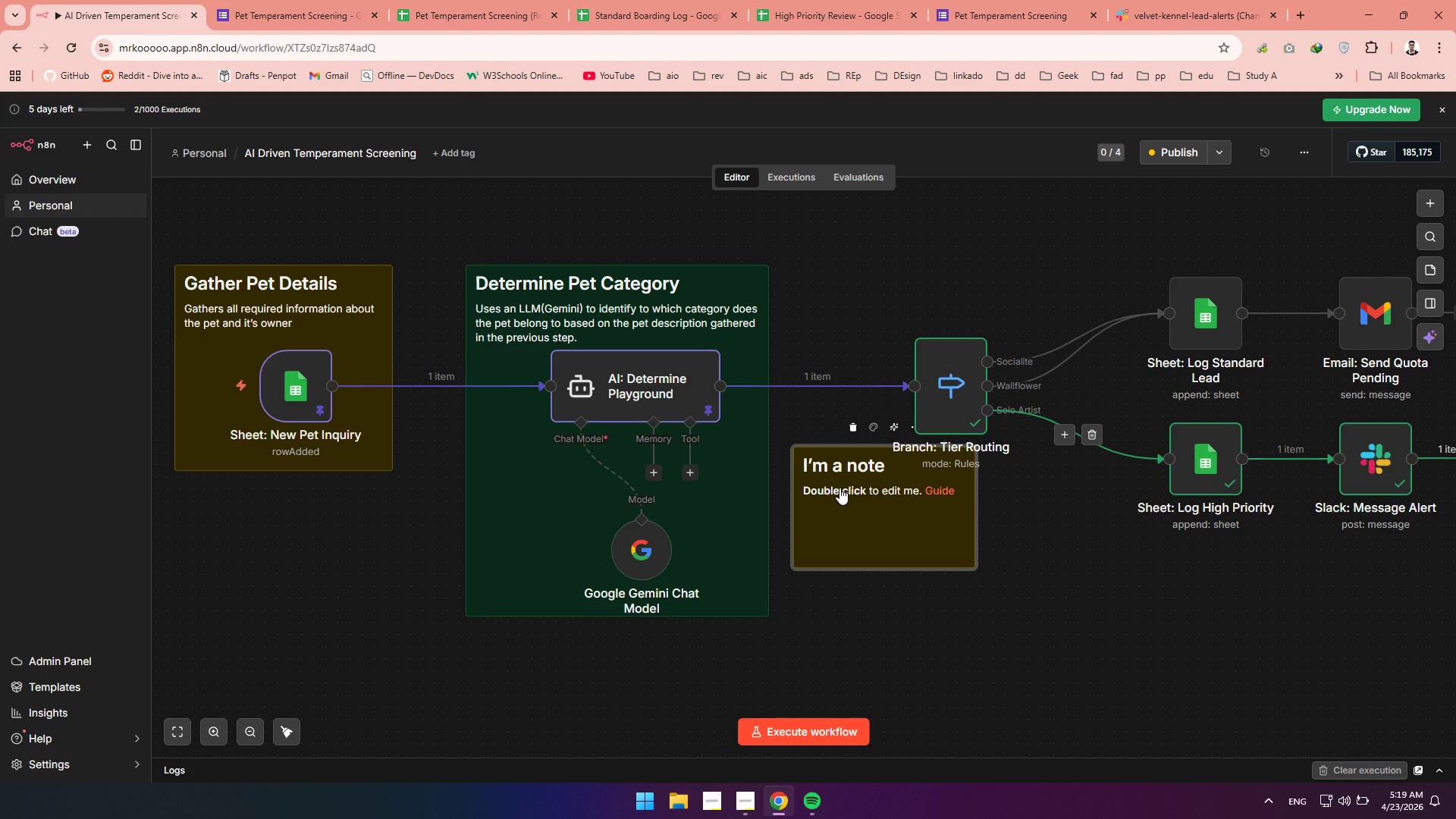 
double_click([858, 471])
 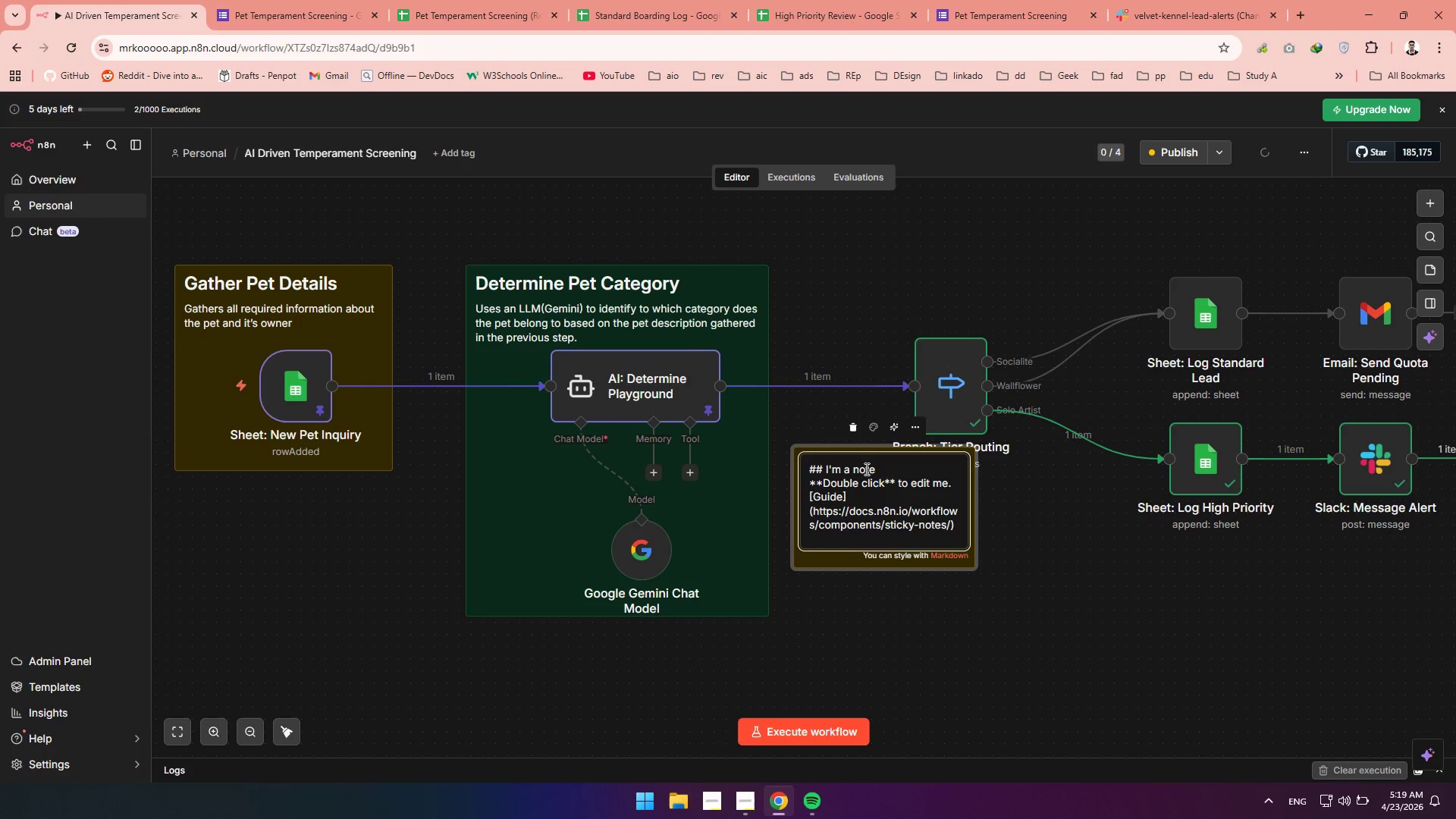 
left_click_drag(start_coordinate=[891, 469], to_coordinate=[827, 473])
 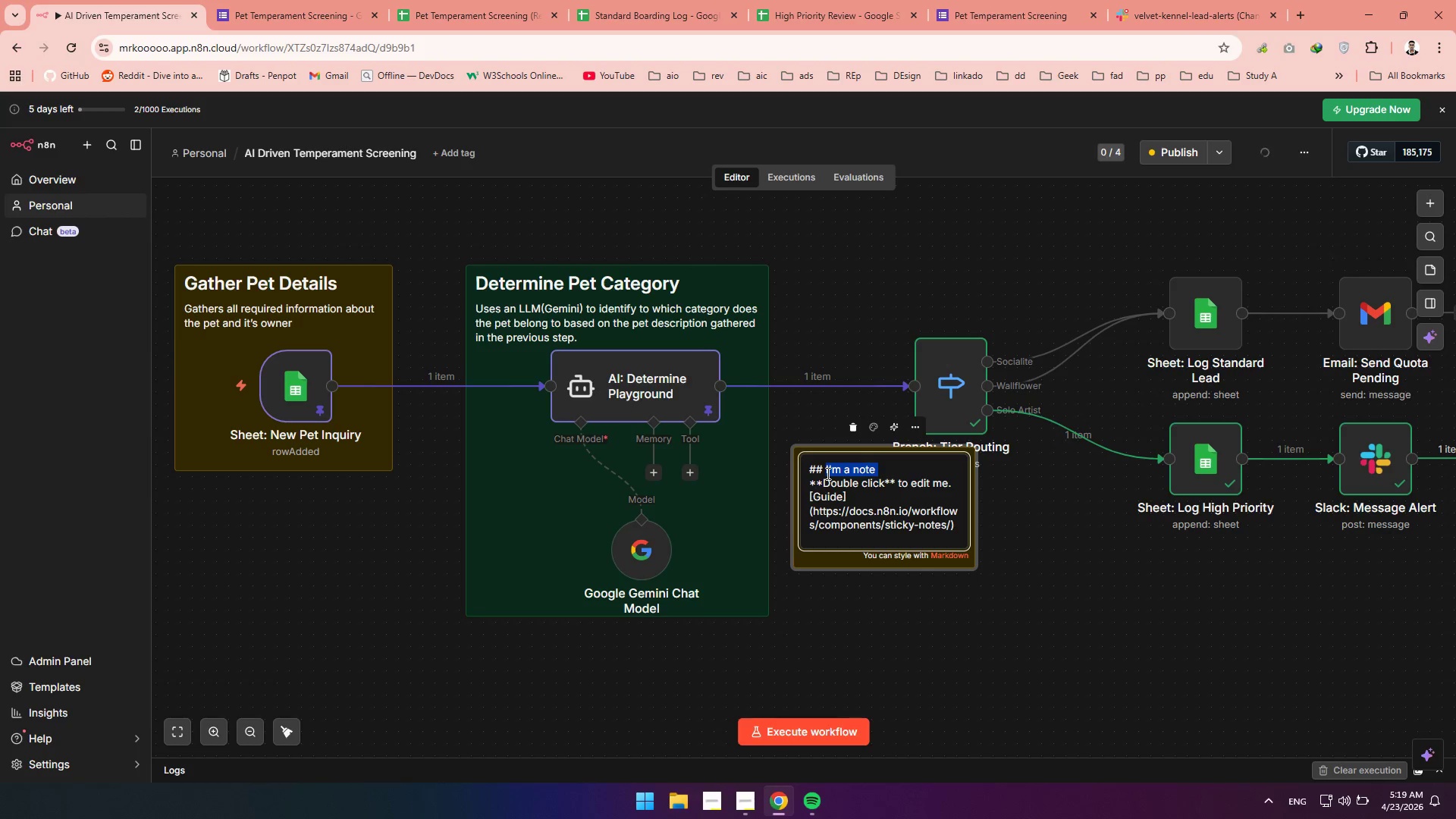 
type(Branching)
 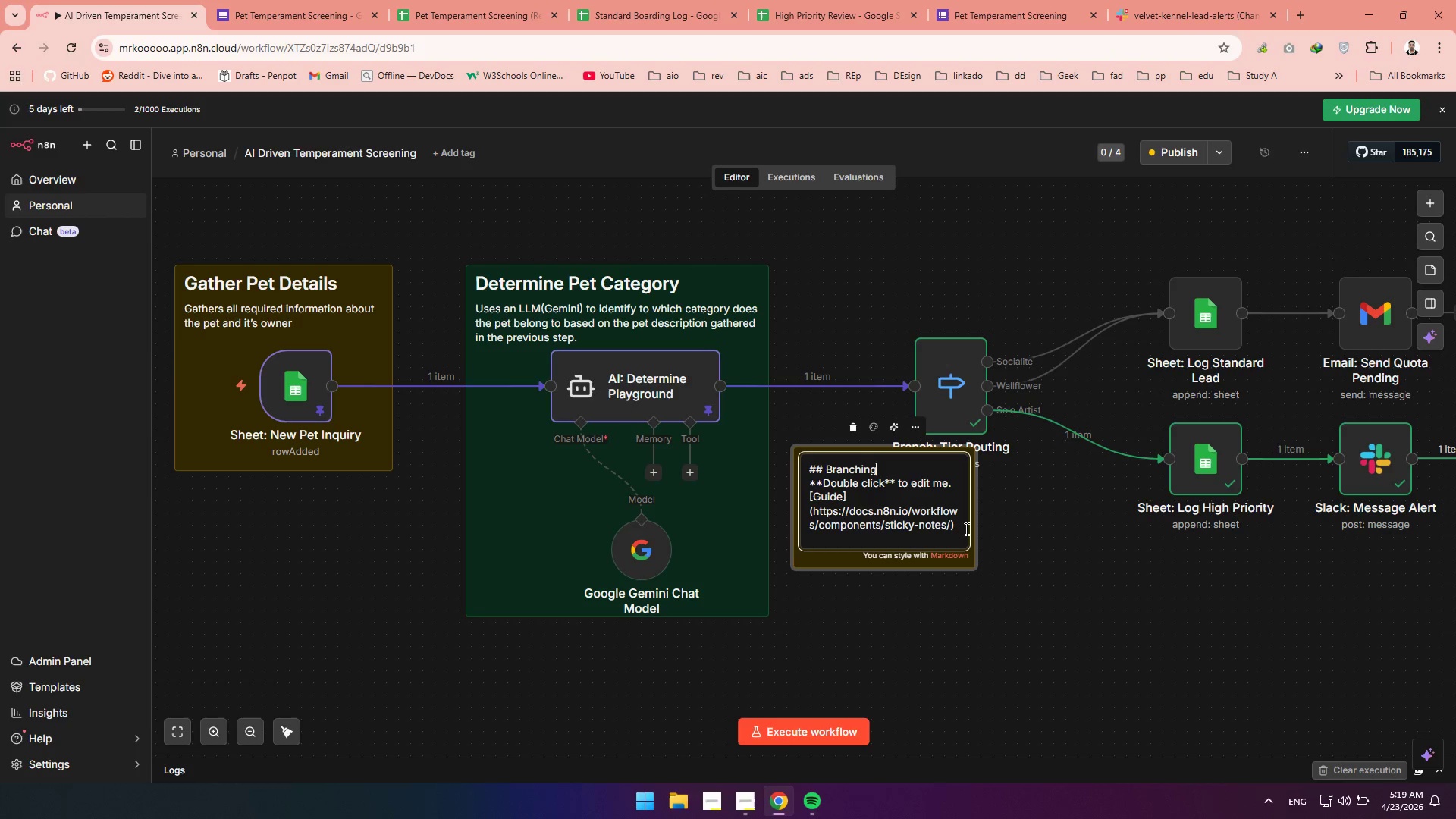 
left_click_drag(start_coordinate=[954, 528], to_coordinate=[807, 485])
 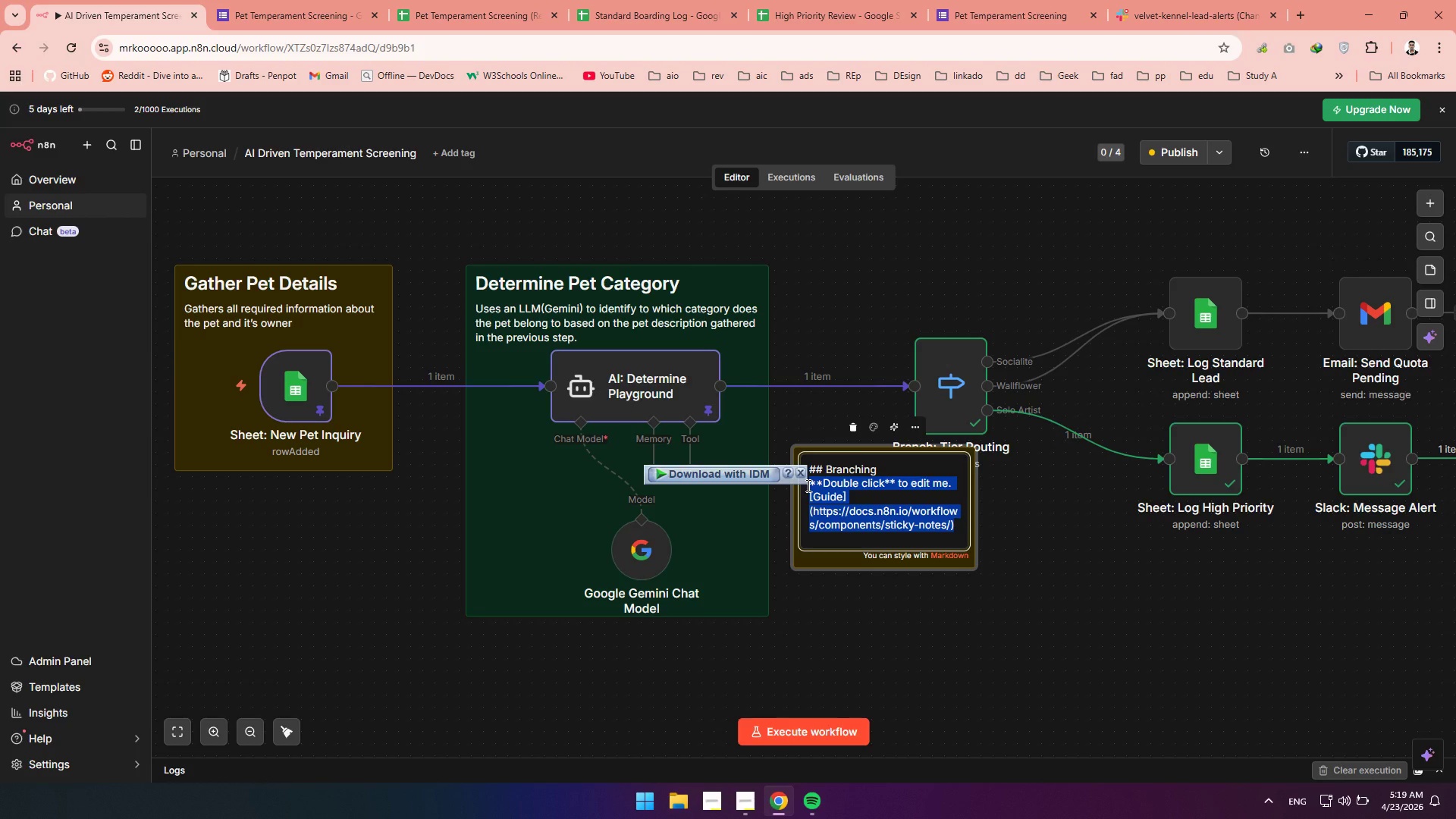 
type(Determines the )
 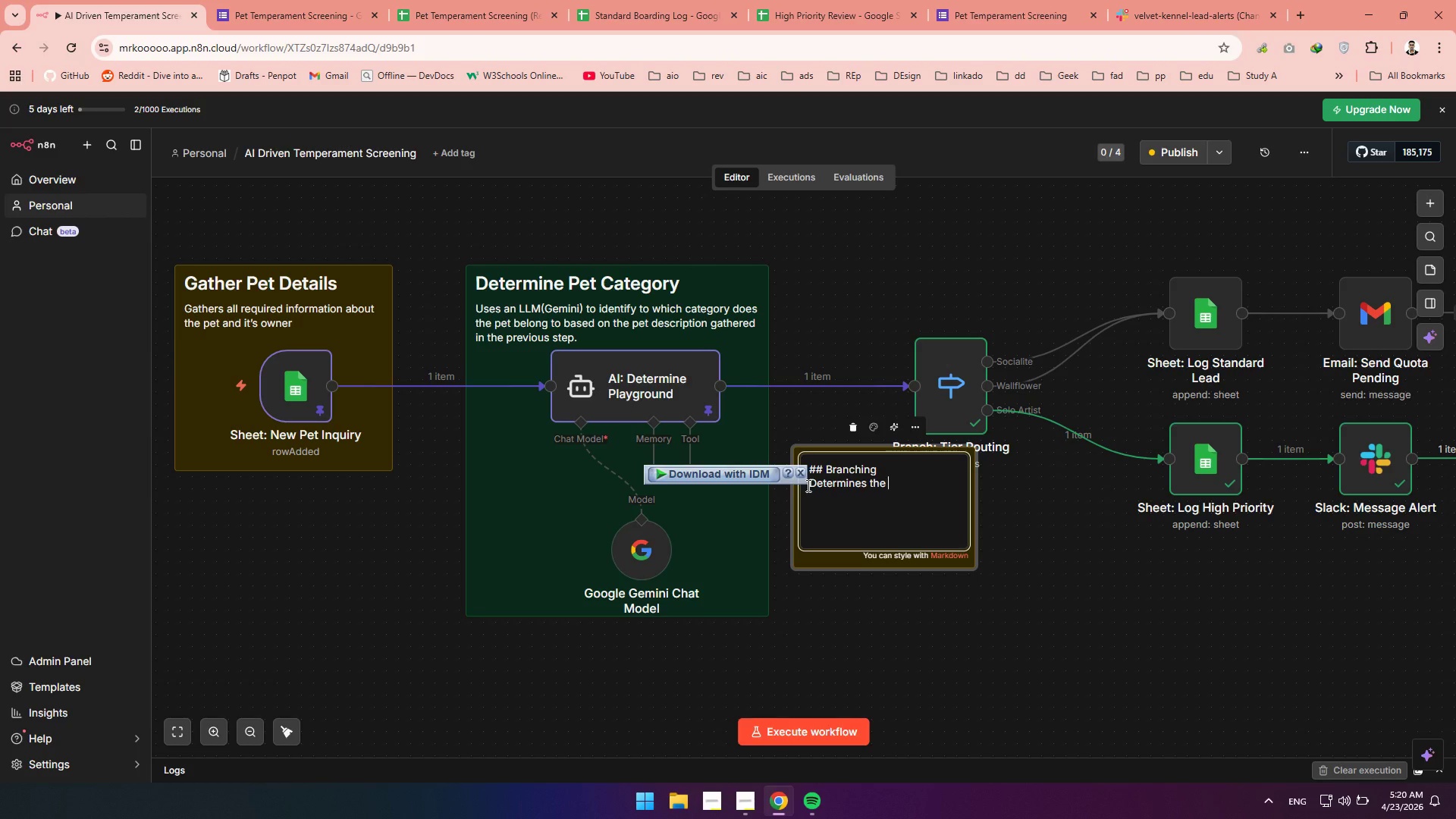 
wait(5.28)
 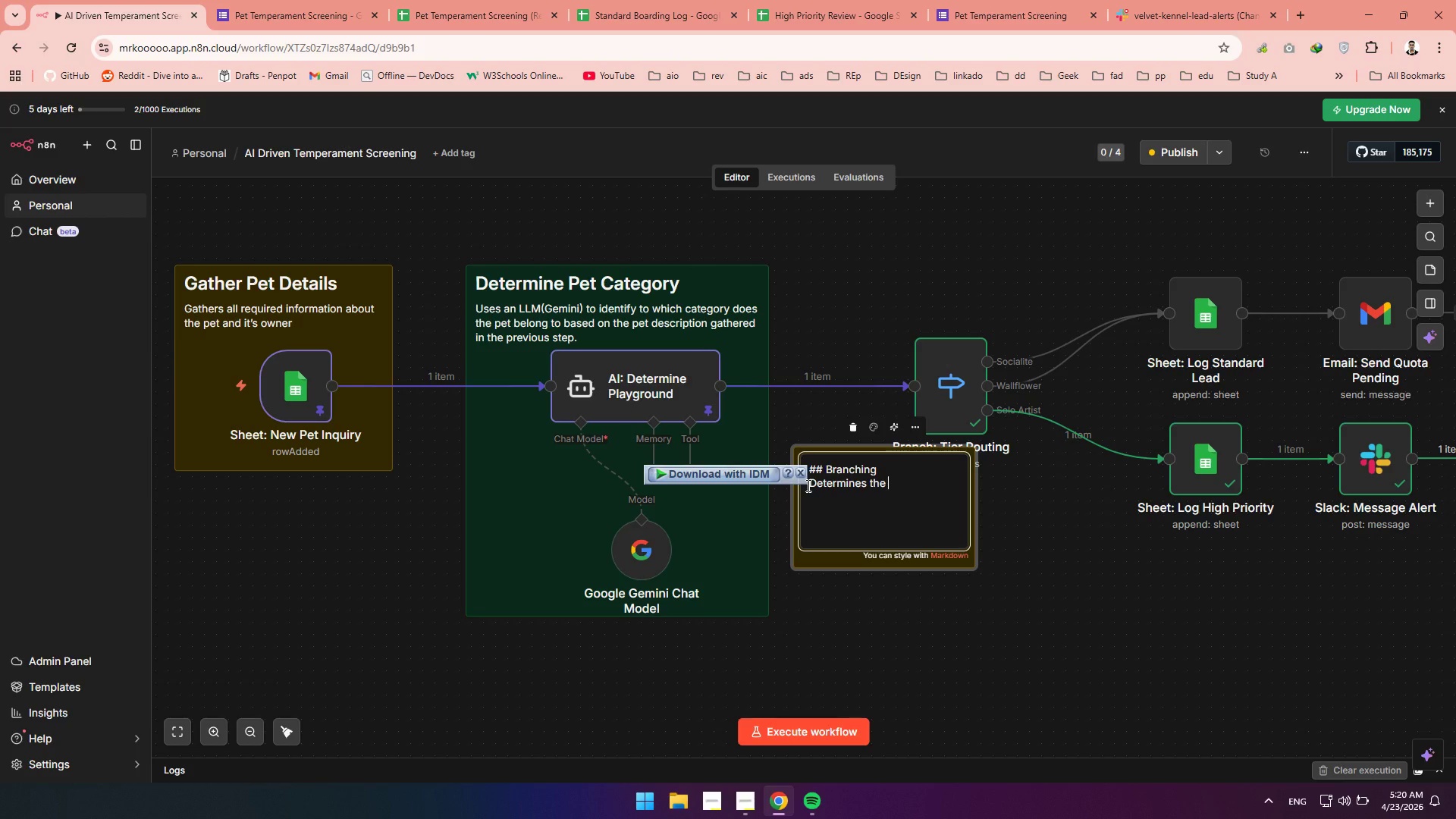 
type(Category from the ai output and deside which destim)
key(Backspace)
type(nation the flow )
 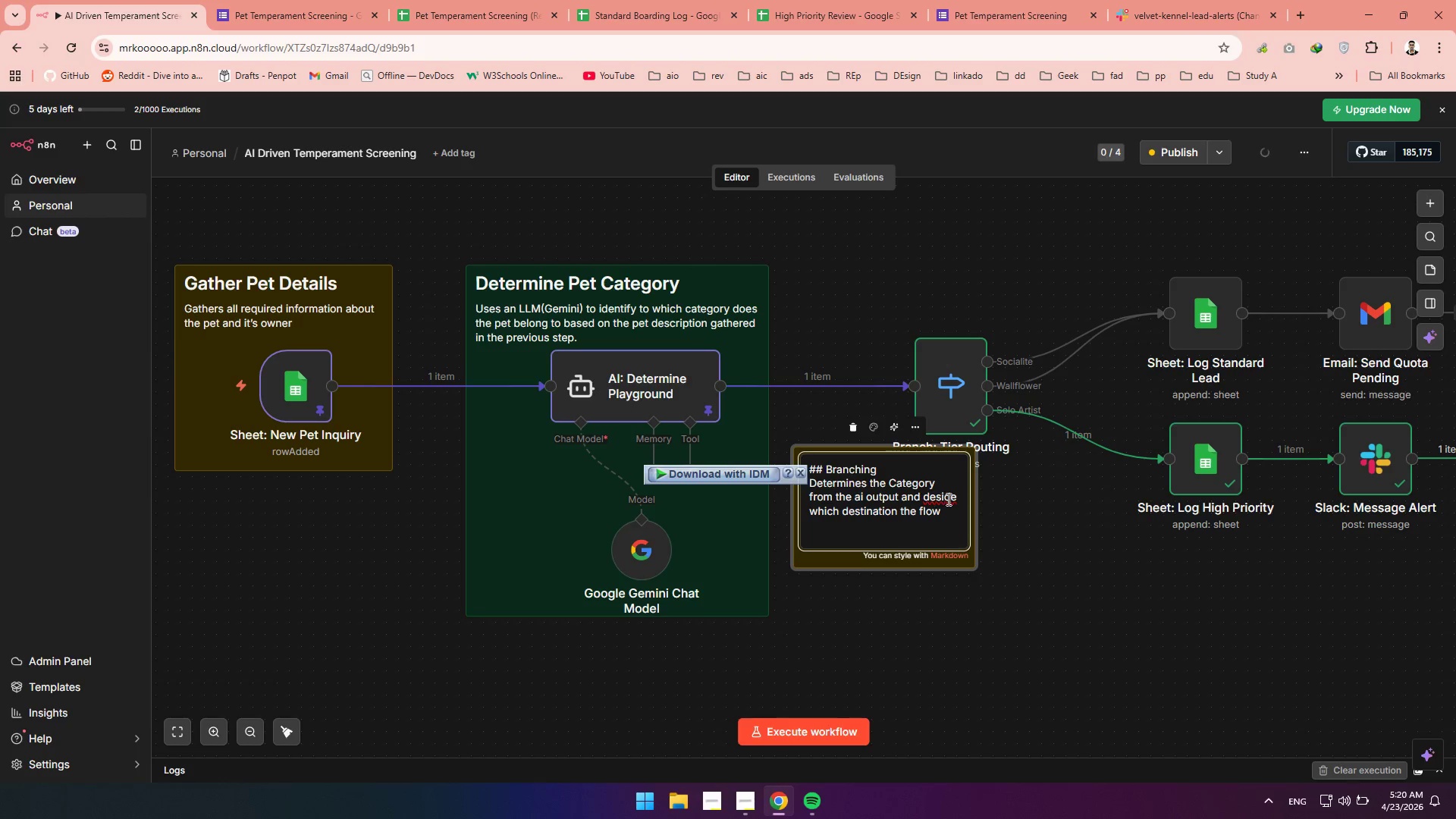 
left_click([941, 499])
 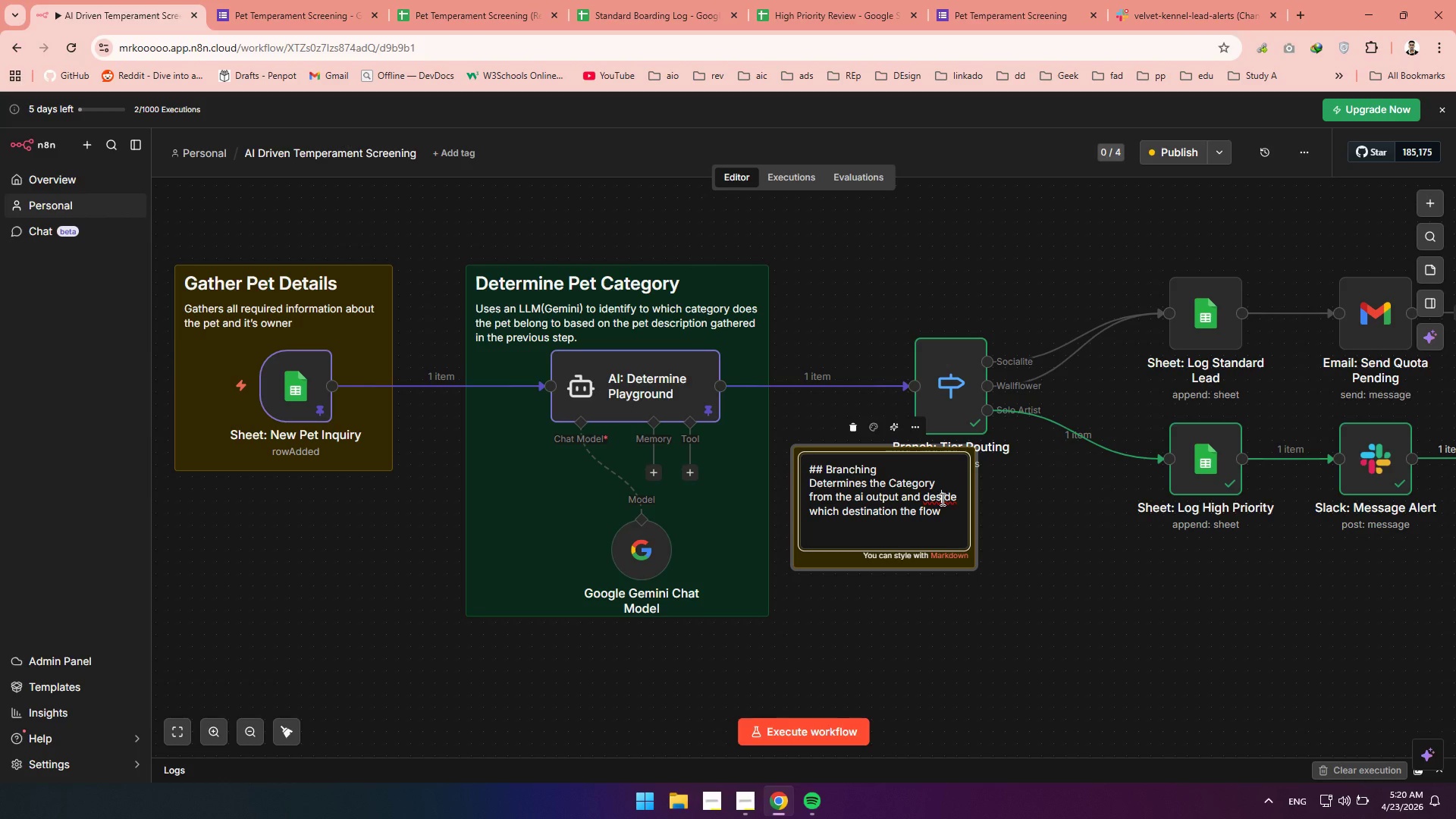 
key(Backspace)
 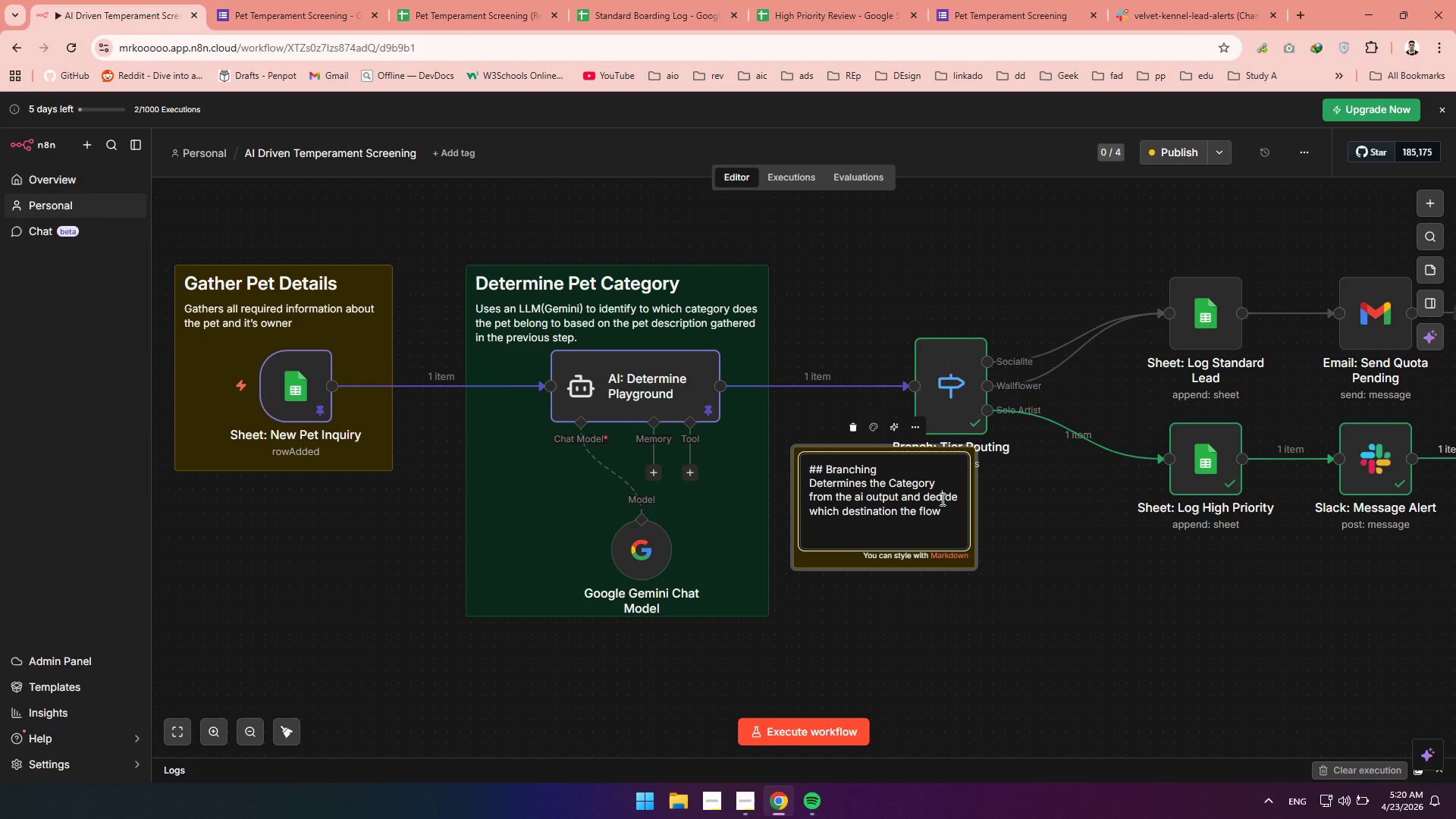 
key(D)
 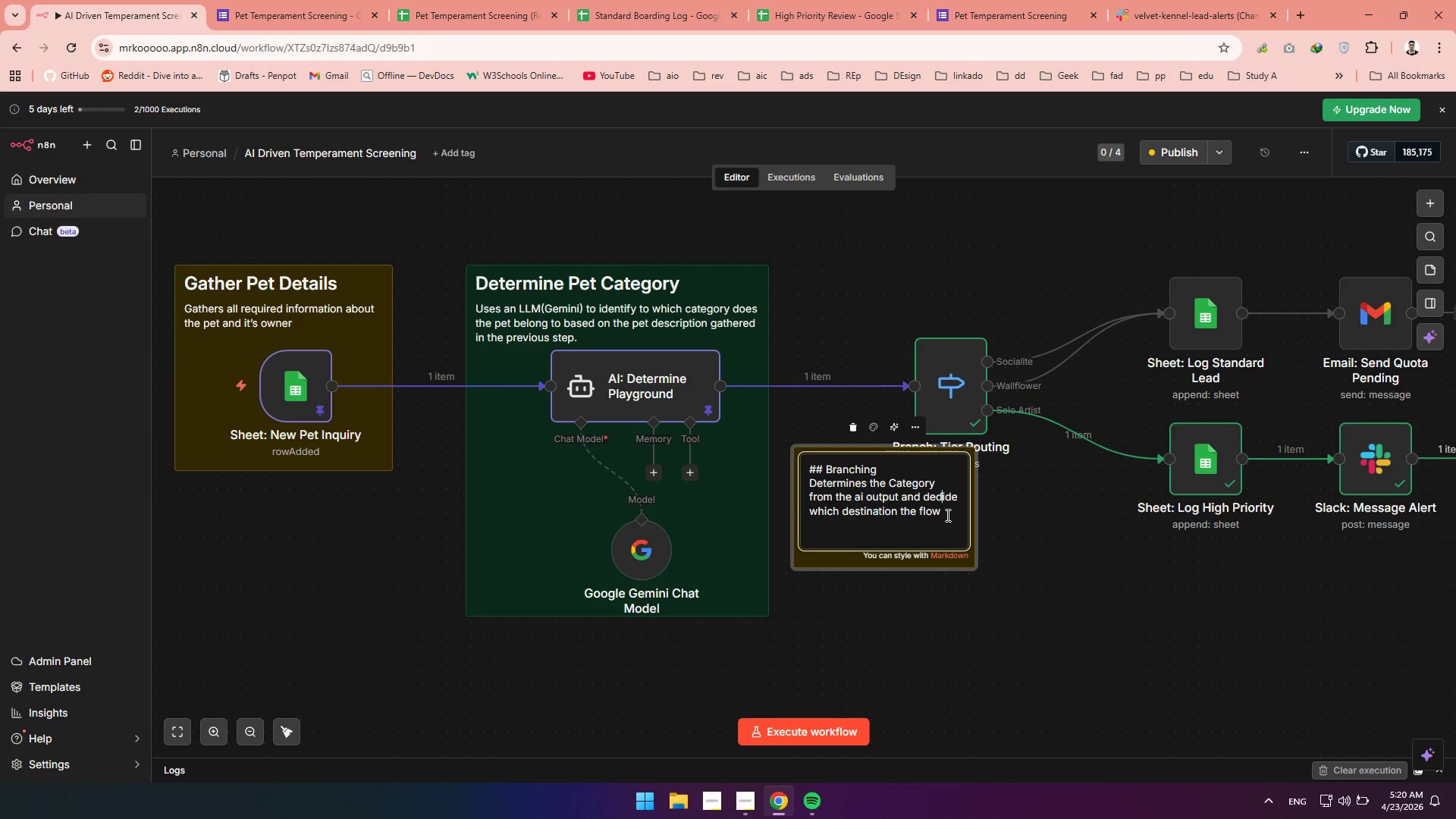 
key(Backspace)
 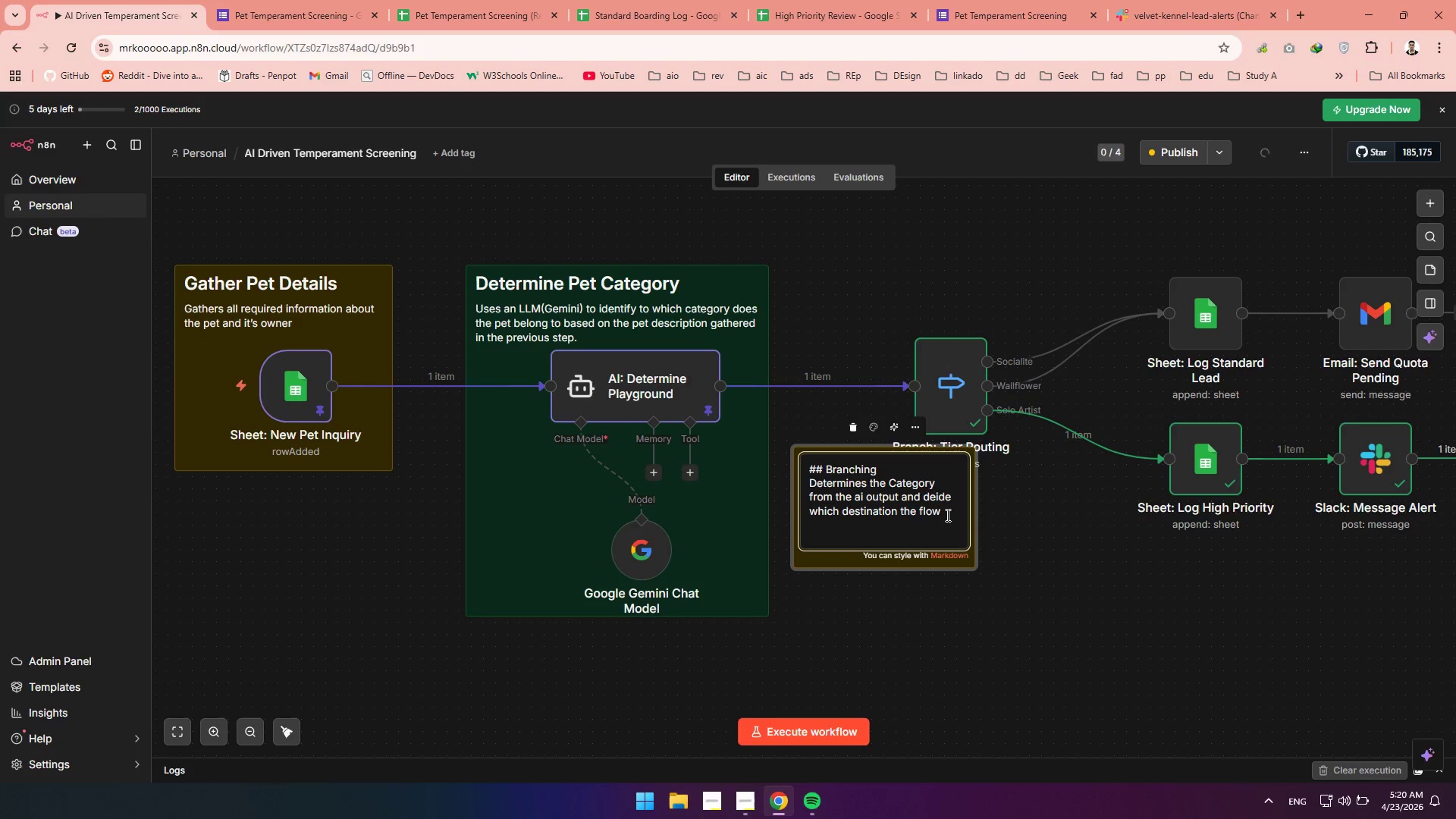 
key(C)
 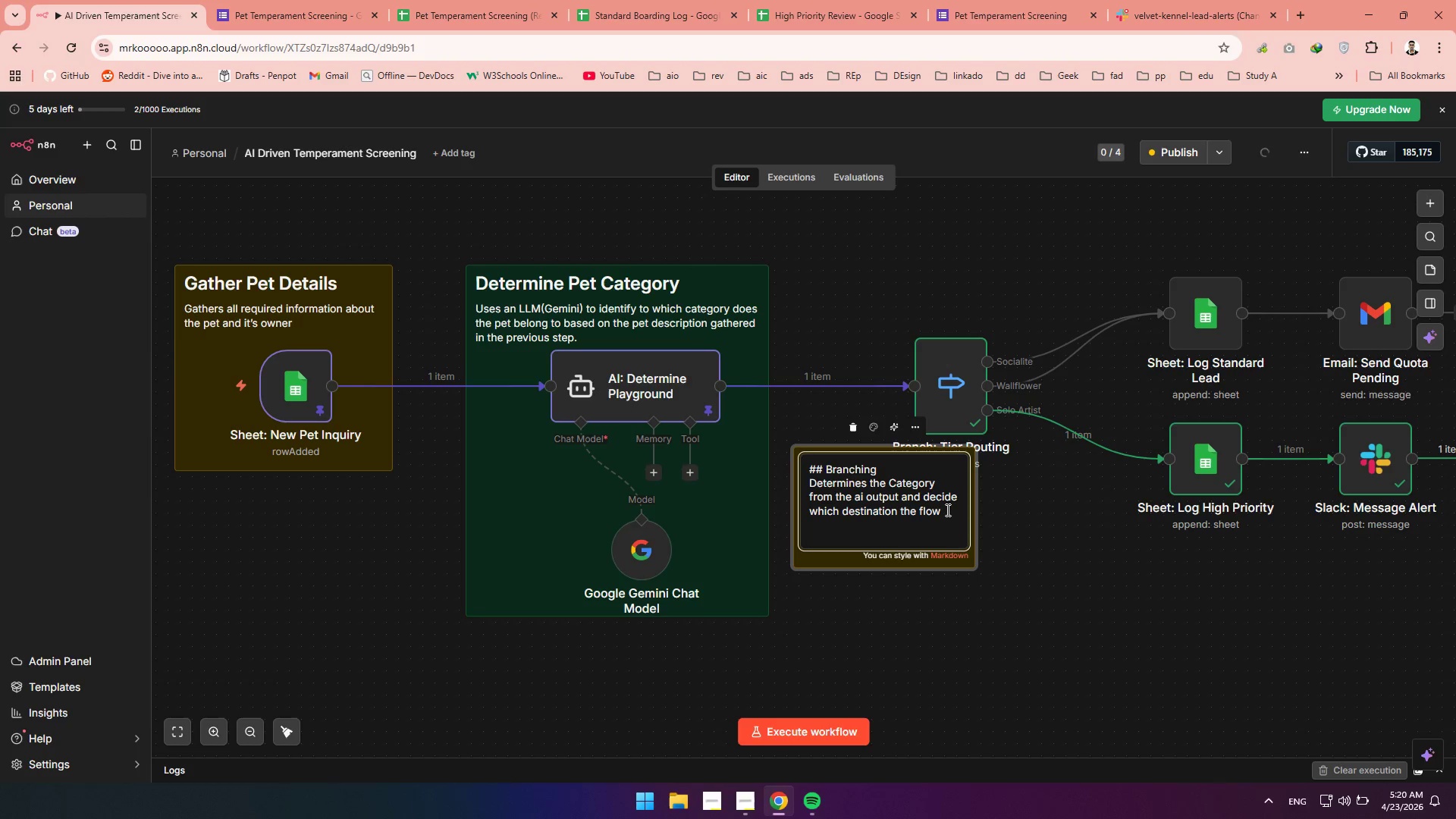 
left_click([946, 510])
 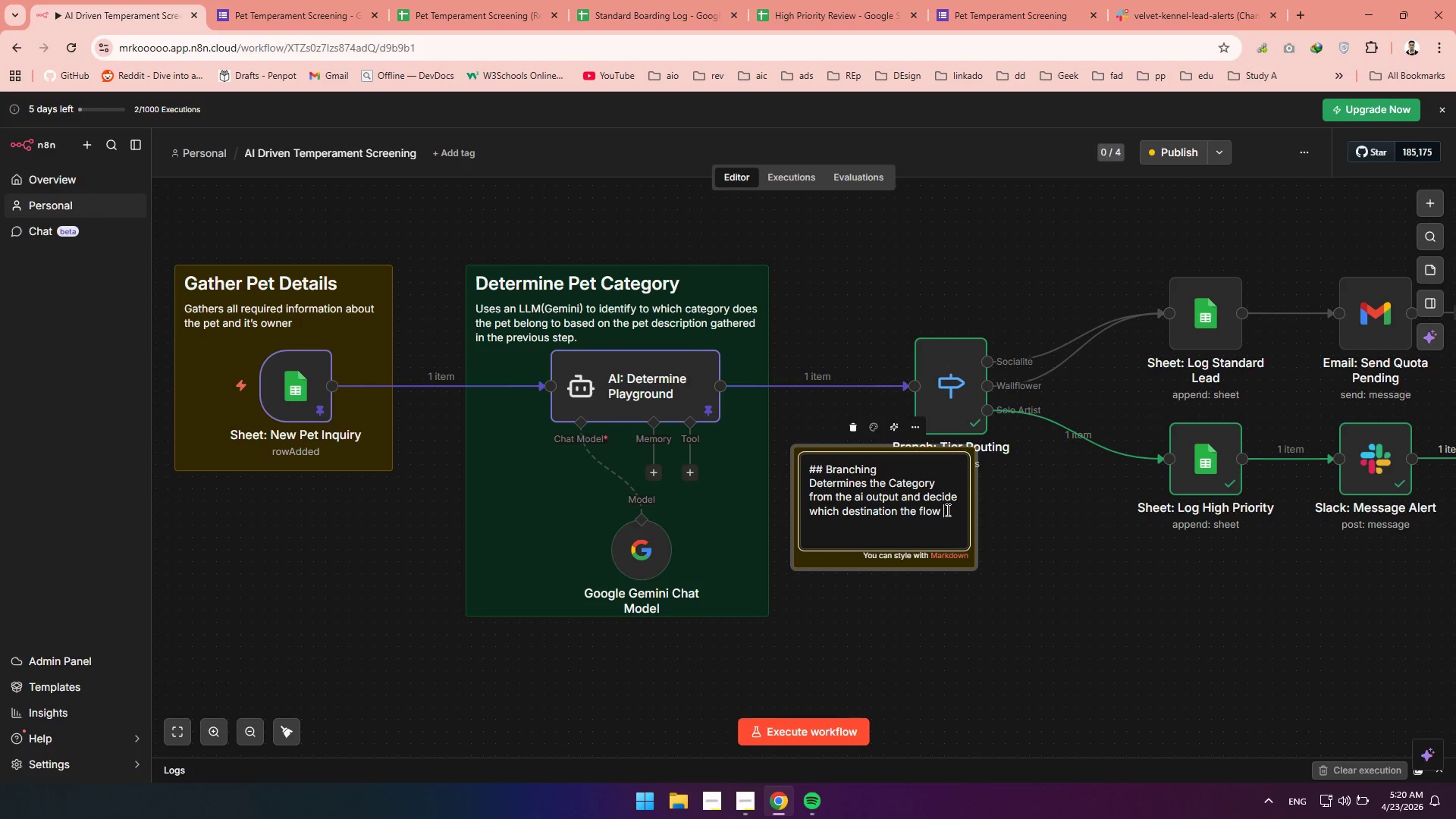 
left_click_drag(start_coordinate=[946, 510], to_coordinate=[921, 509])
 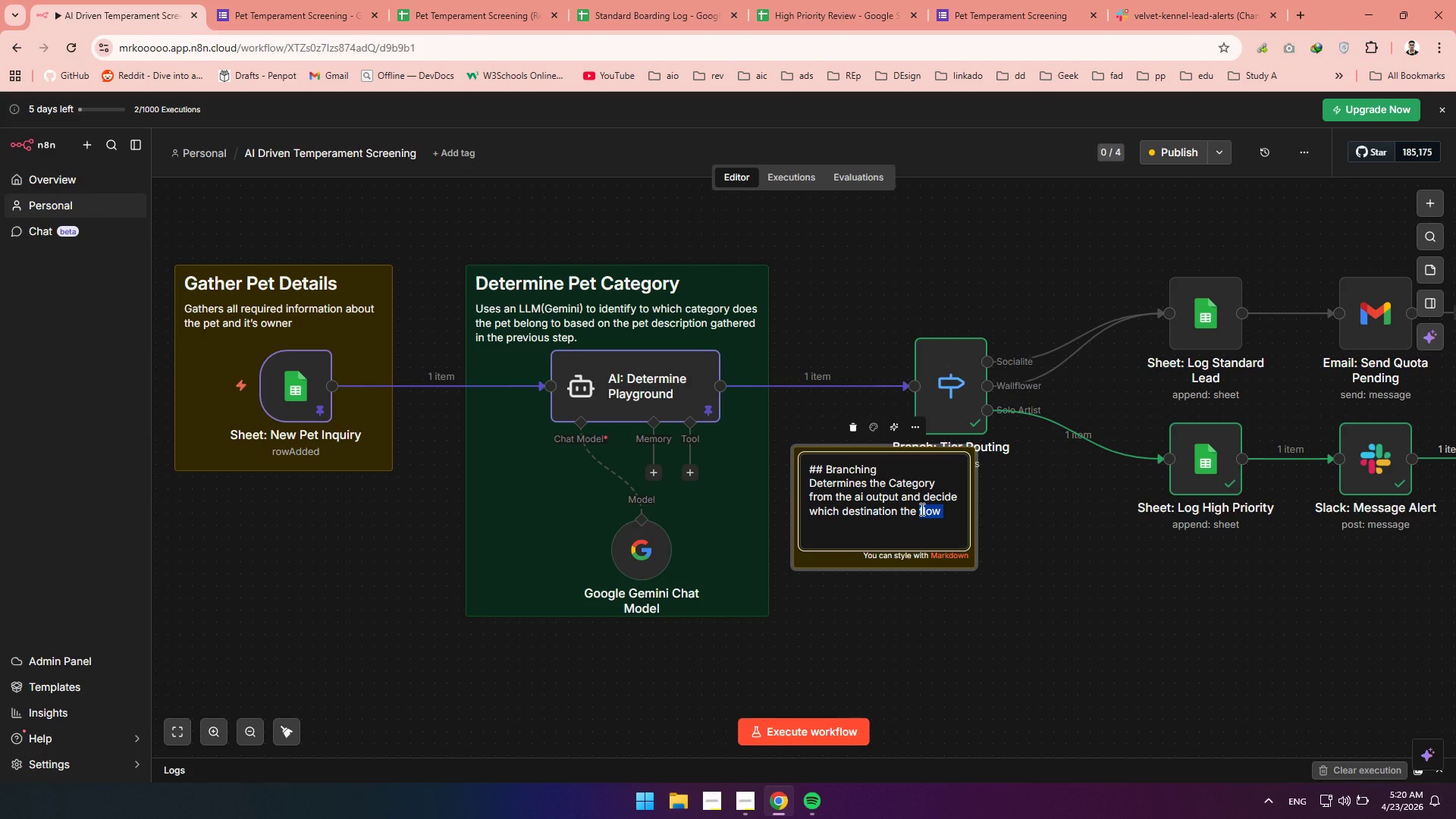 
type(should the per)
key(Backspace)
type(t arrive at.)
 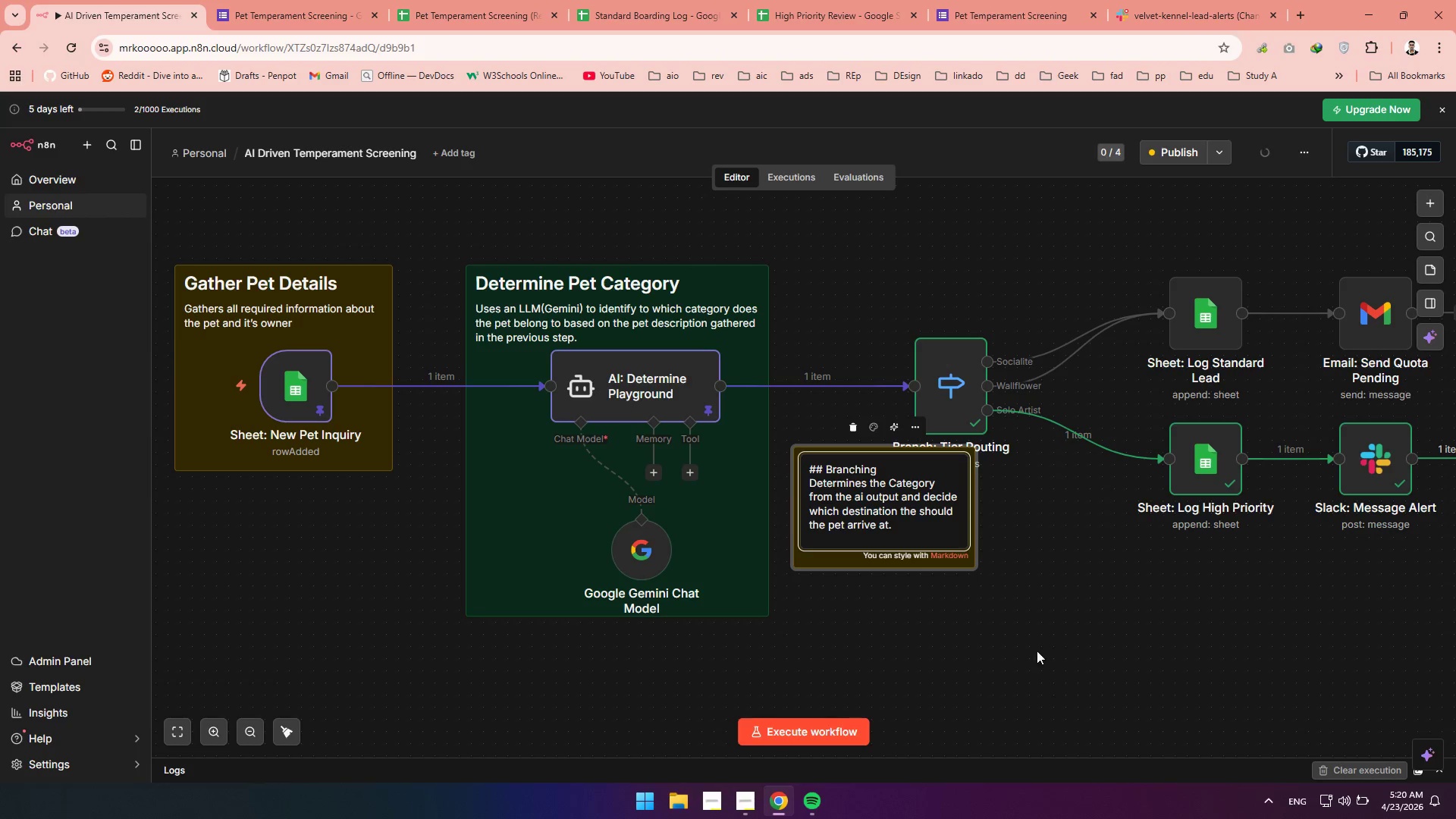 
left_click([1031, 635])
 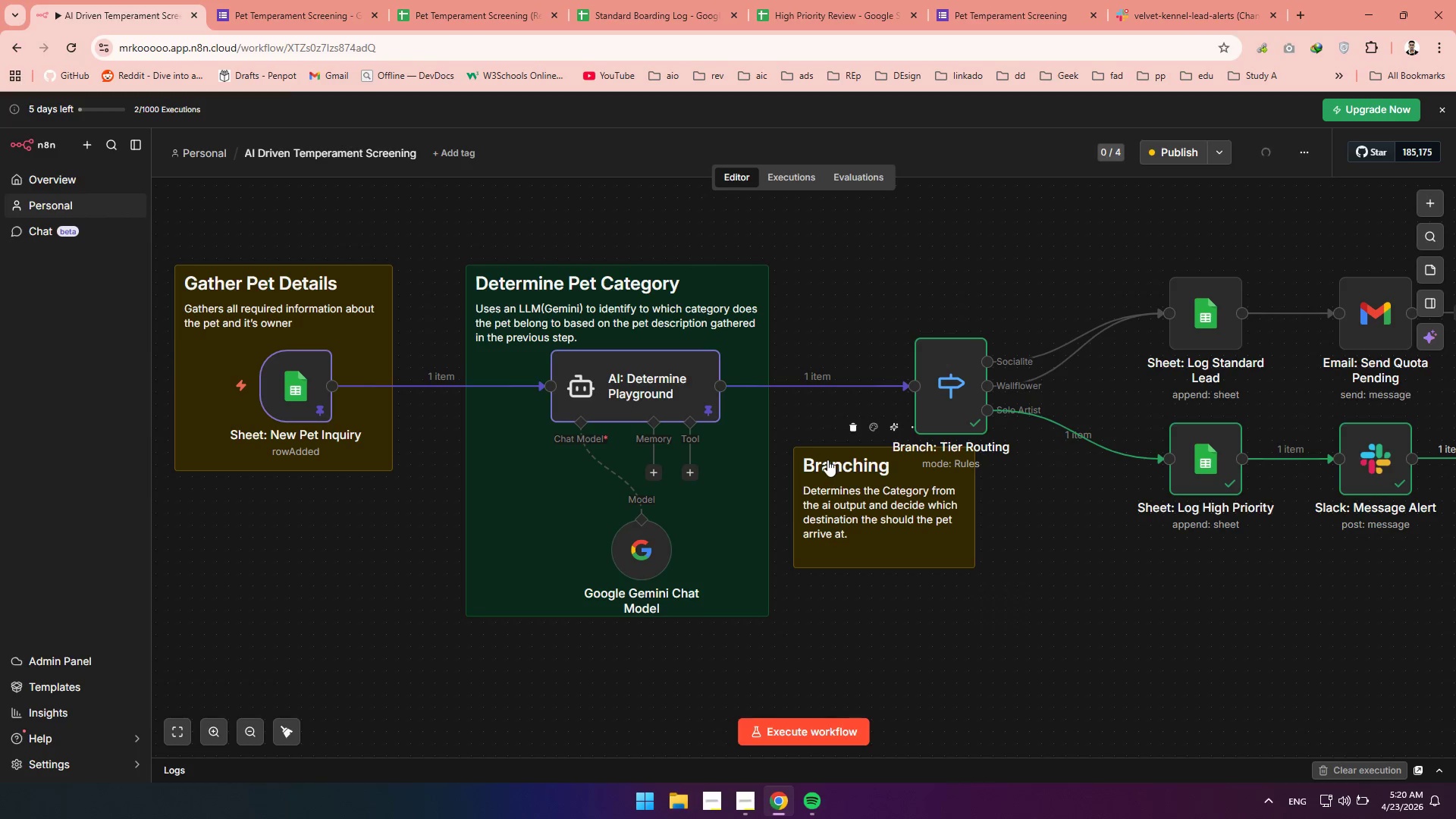 
left_click([827, 460])
 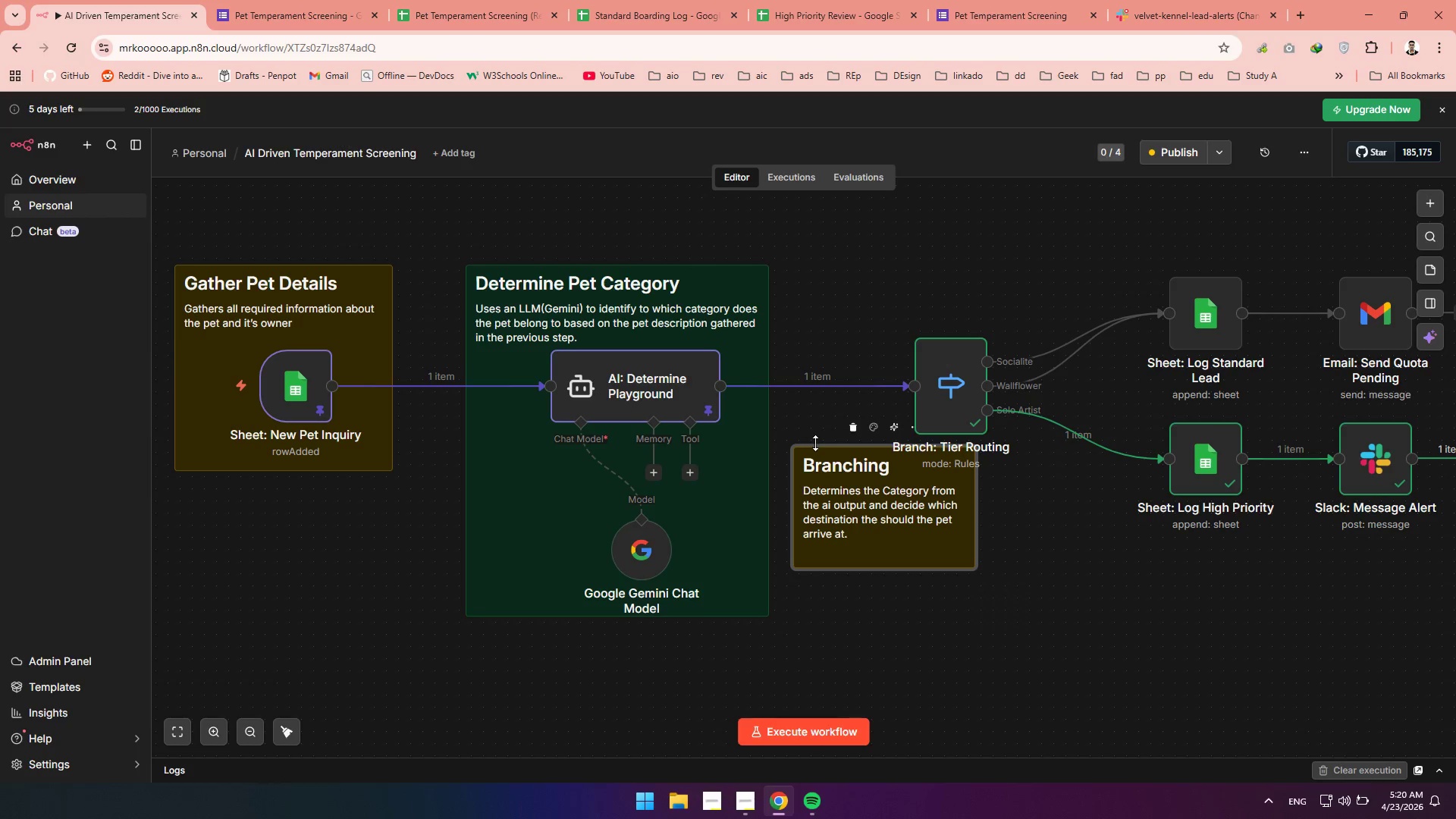 
left_click_drag(start_coordinate=[815, 444], to_coordinate=[830, 300])
 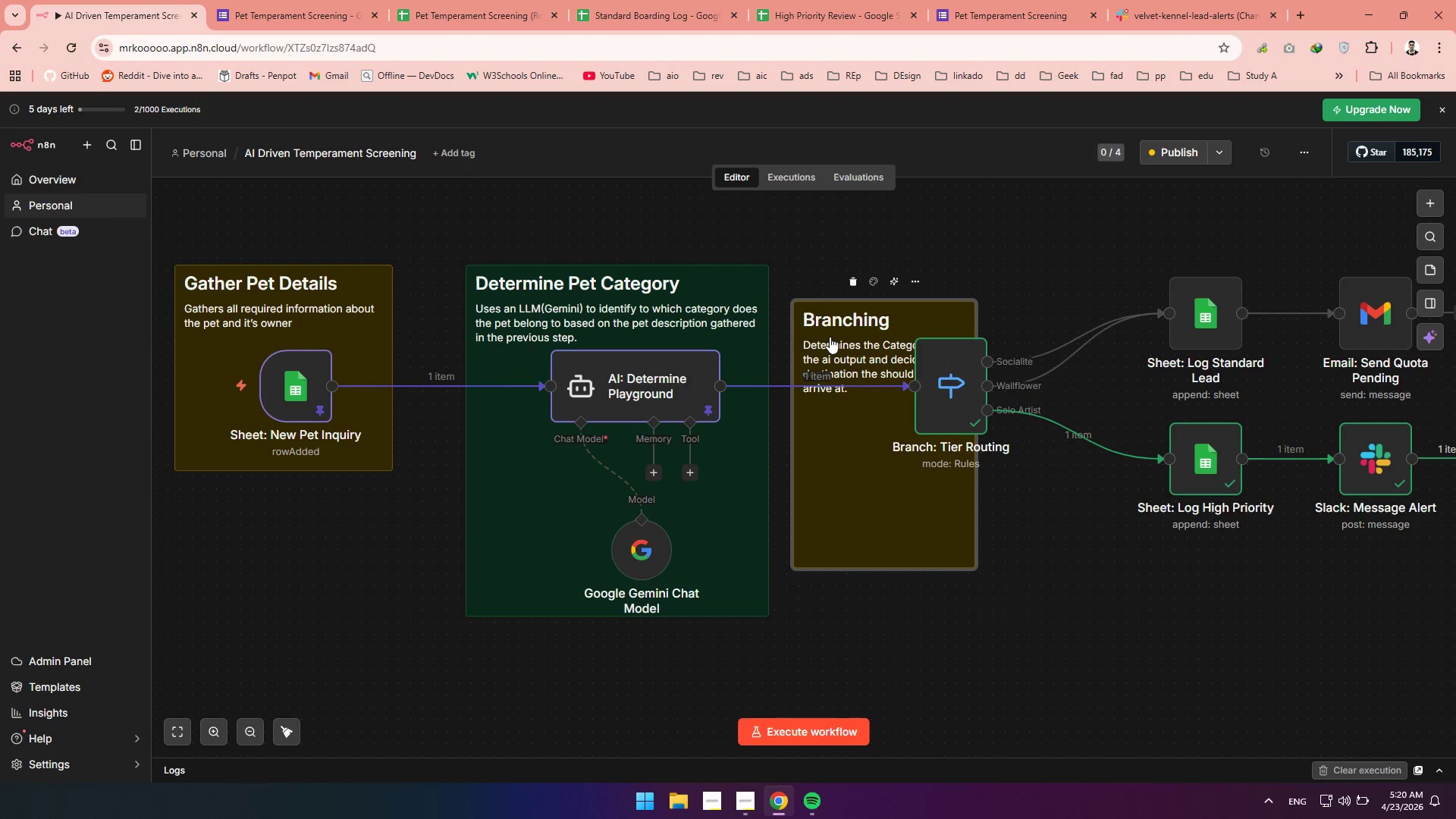 
left_click_drag(start_coordinate=[830, 337], to_coordinate=[893, 271])
 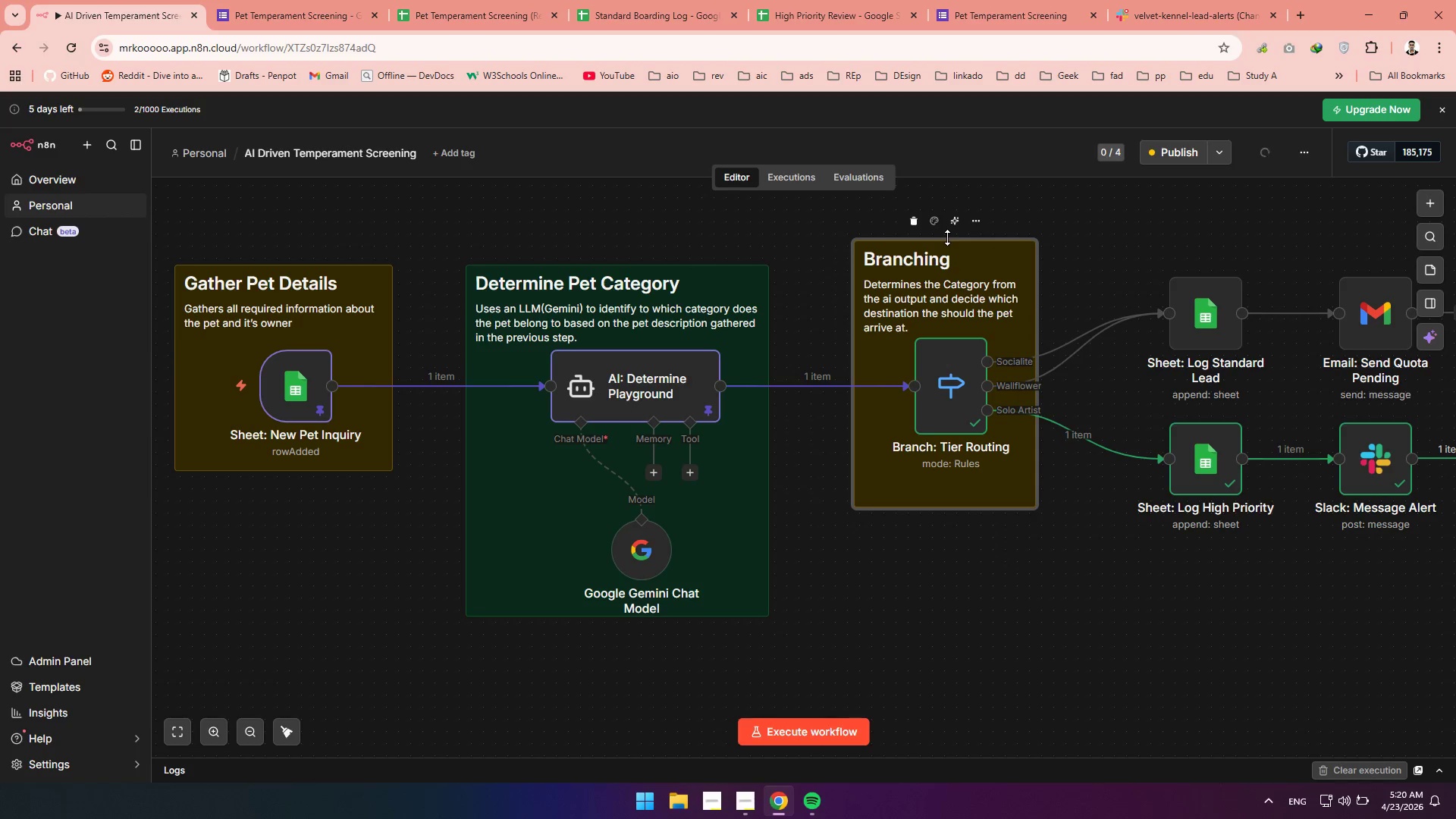 
left_click([936, 222])
 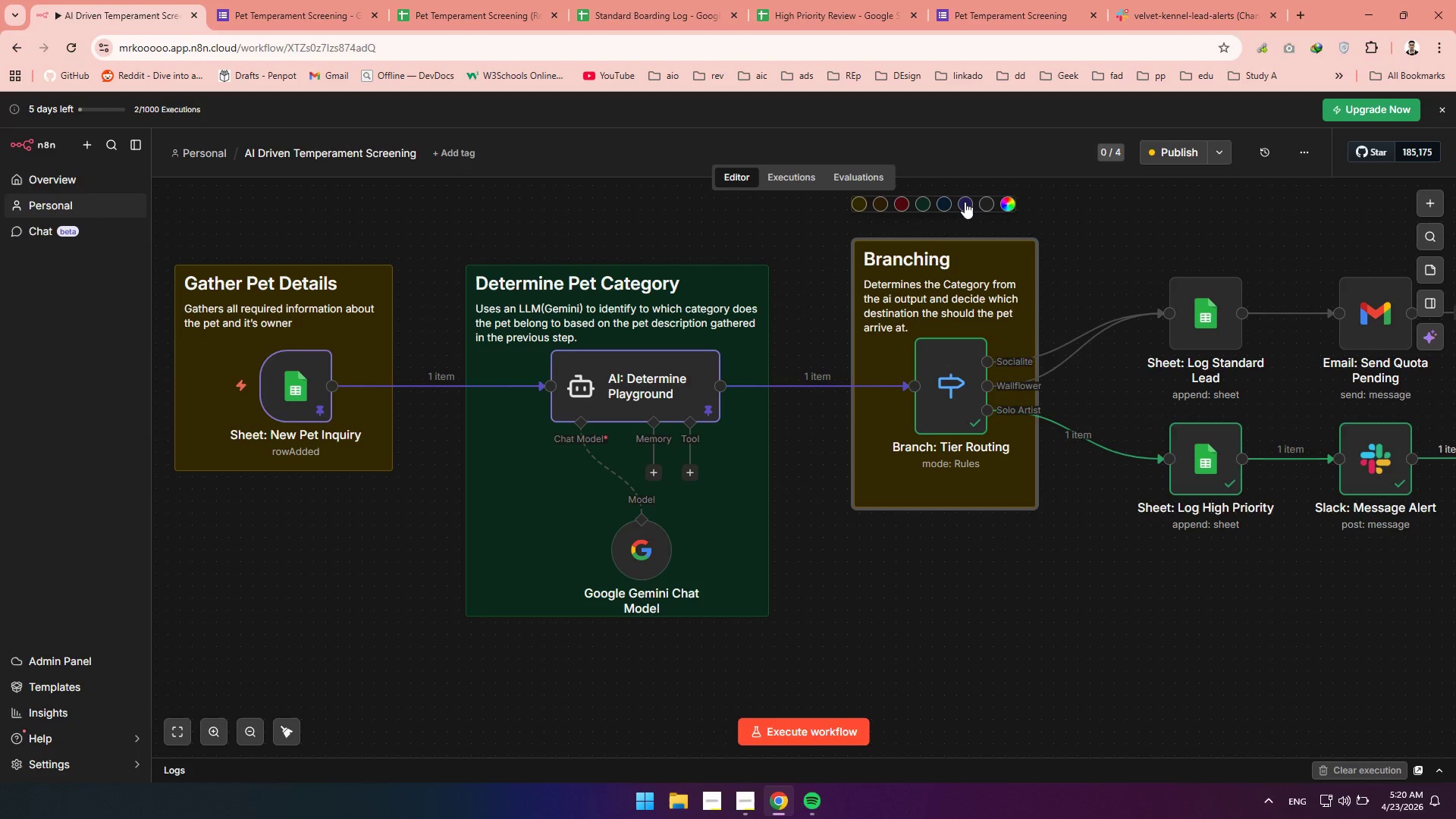 
left_click([965, 202])
 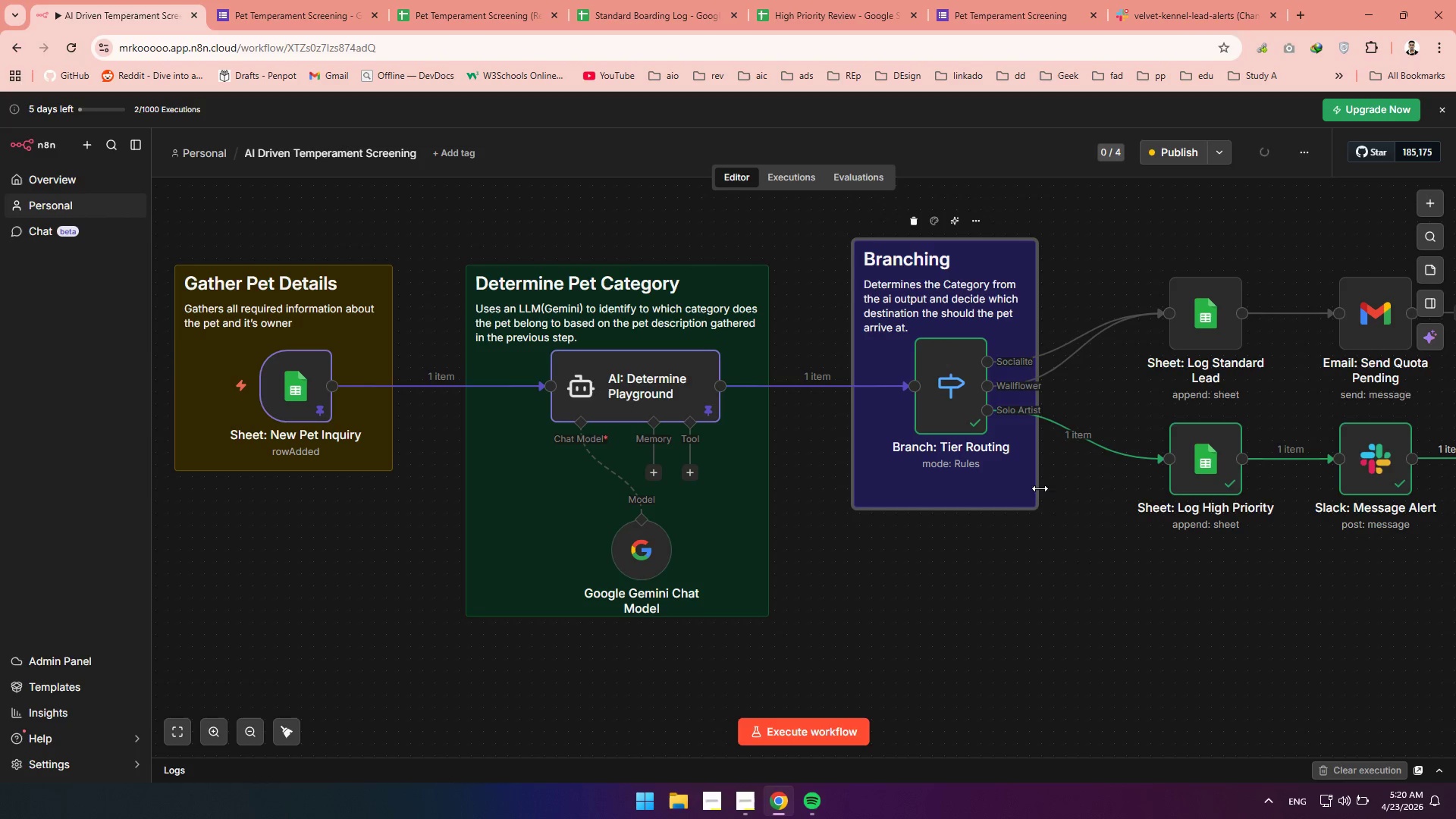 
left_click_drag(start_coordinate=[1079, 566], to_coordinate=[936, 568])
 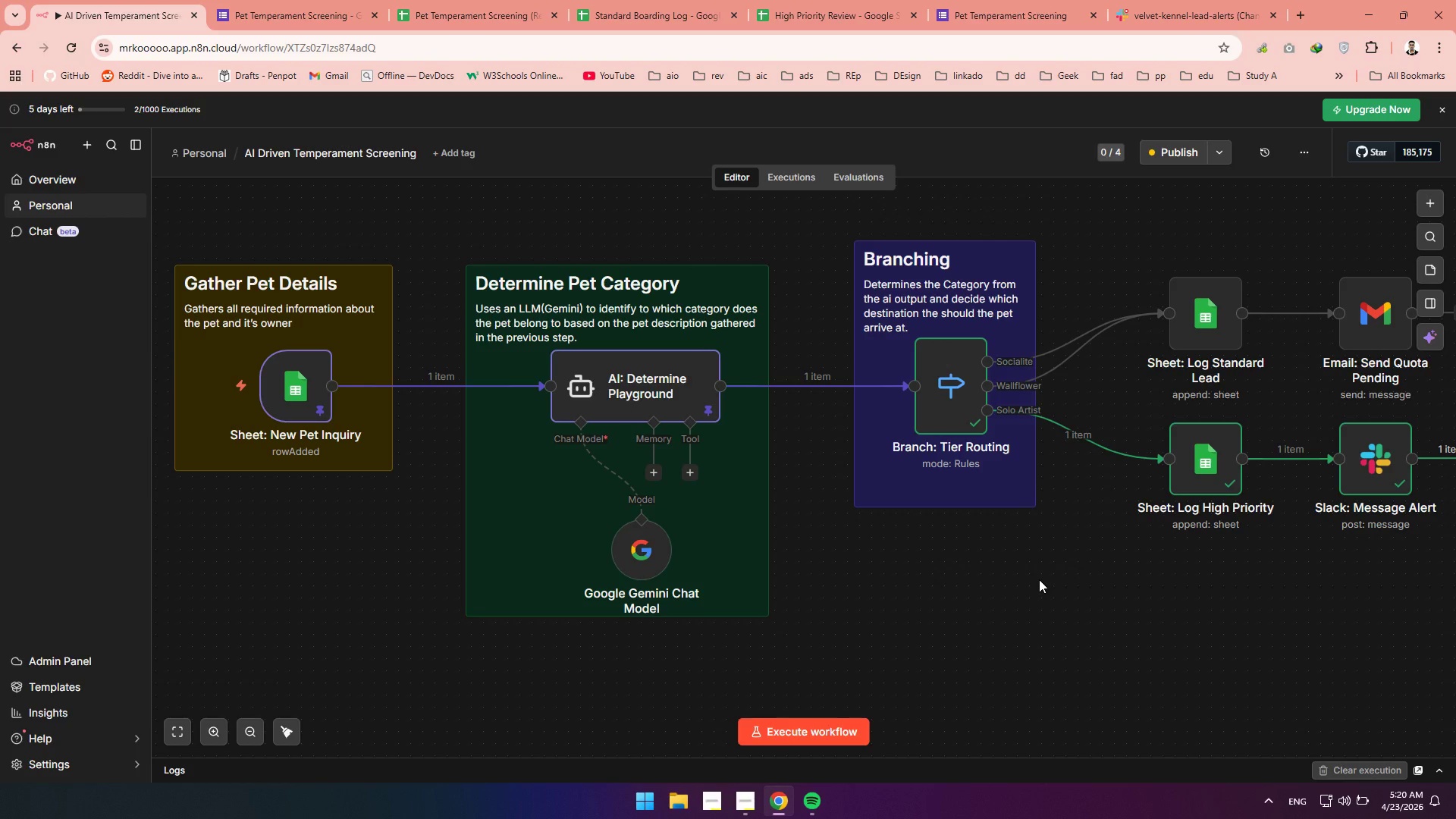 
right_click([1039, 579])
 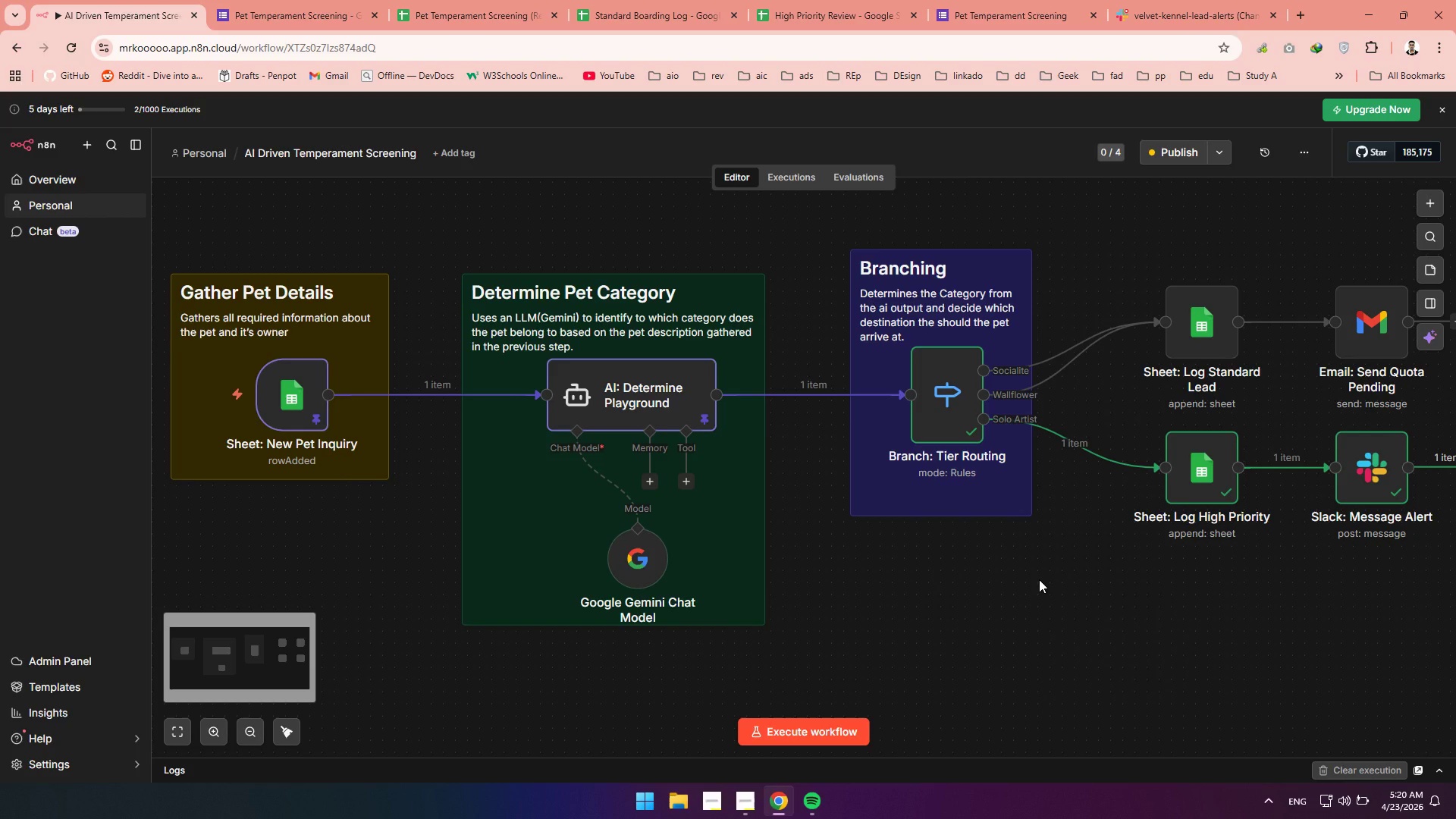 
right_click([1039, 579])
 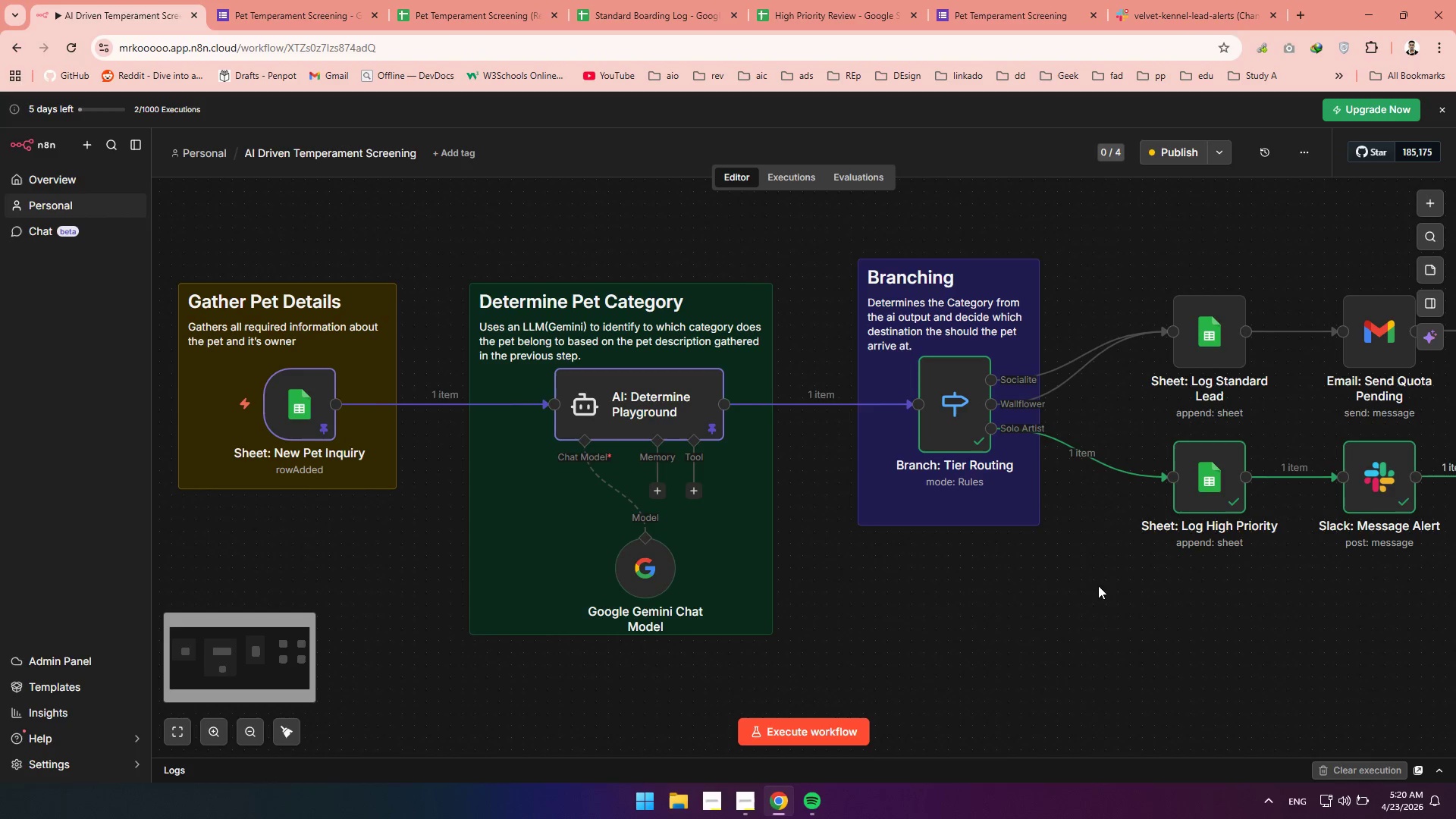 
right_click([1174, 608])
 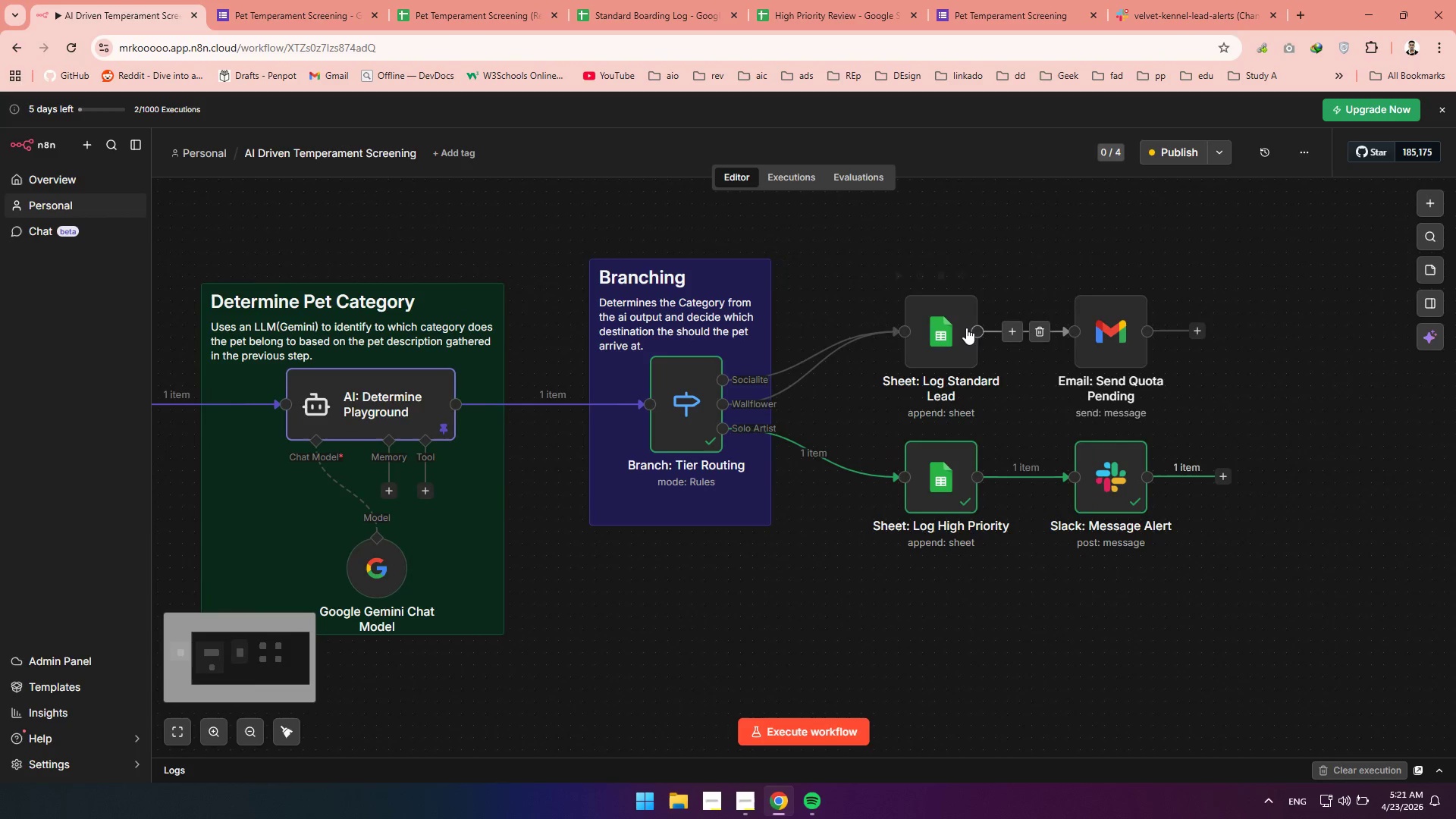 
left_click_drag(start_coordinate=[859, 259], to_coordinate=[1260, 391])
 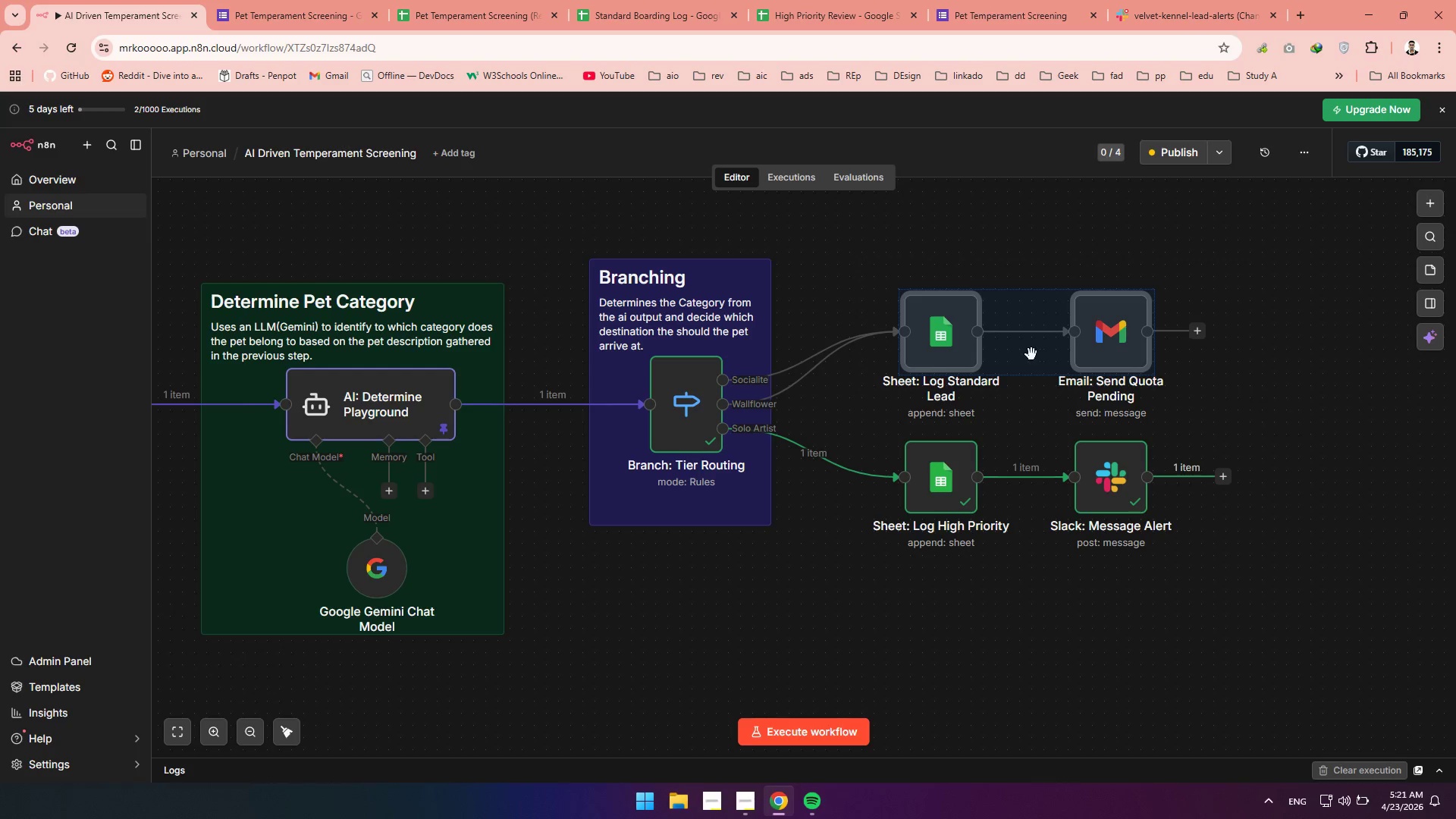 
left_click_drag(start_coordinate=[1031, 354], to_coordinate=[1091, 261])
 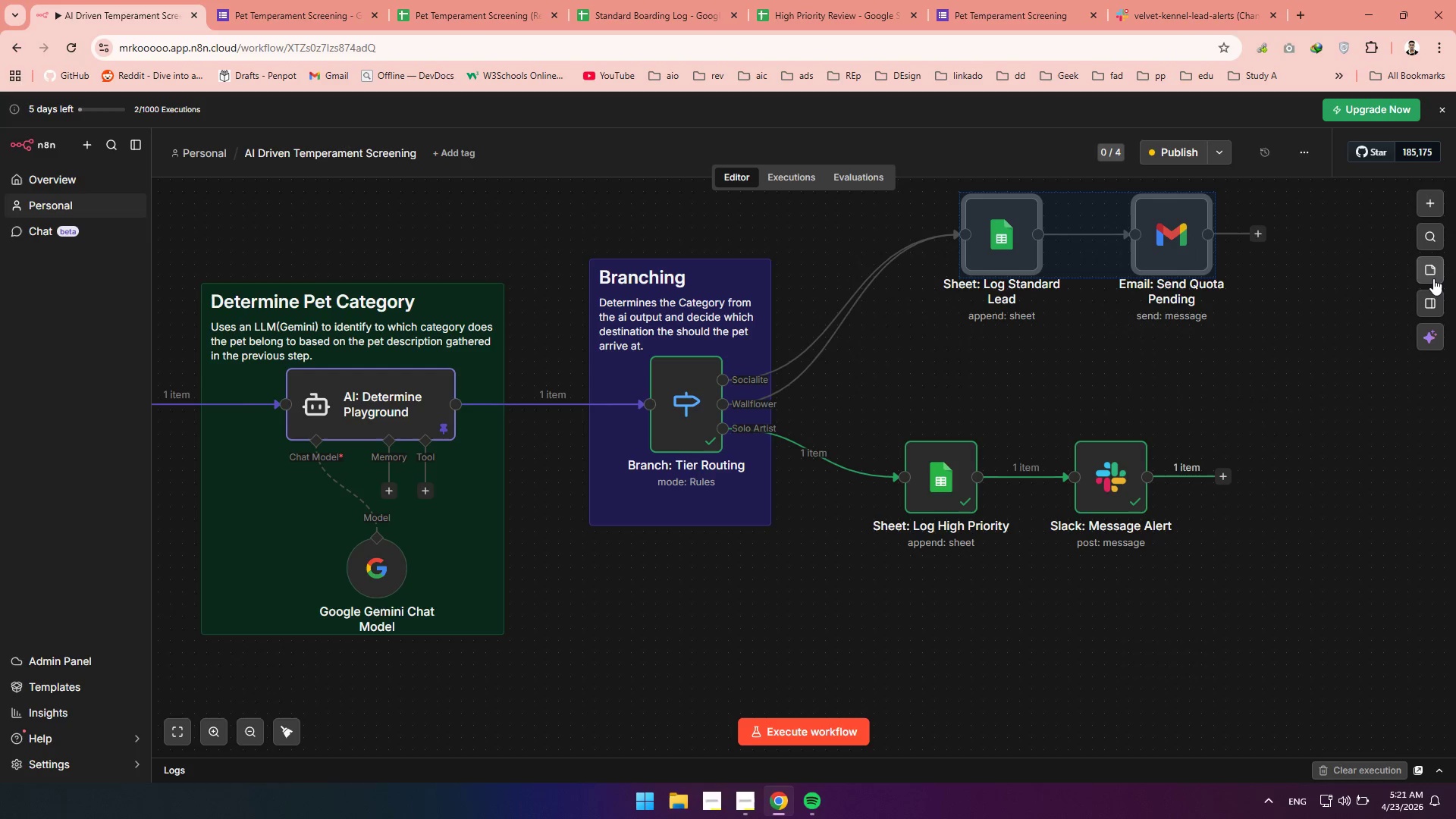 
left_click([1435, 271])
 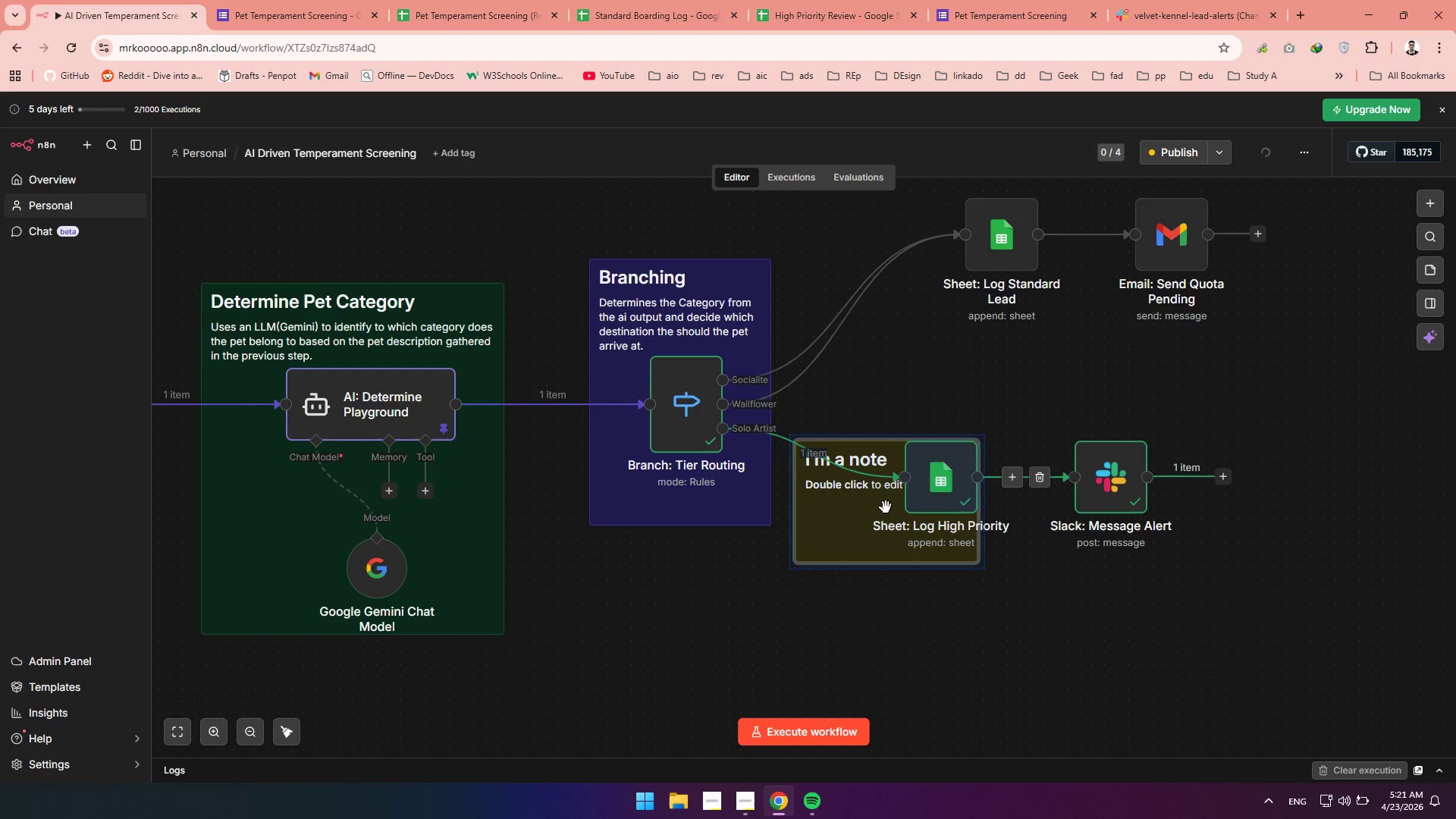 
left_click_drag(start_coordinate=[837, 539], to_coordinate=[942, 686])
 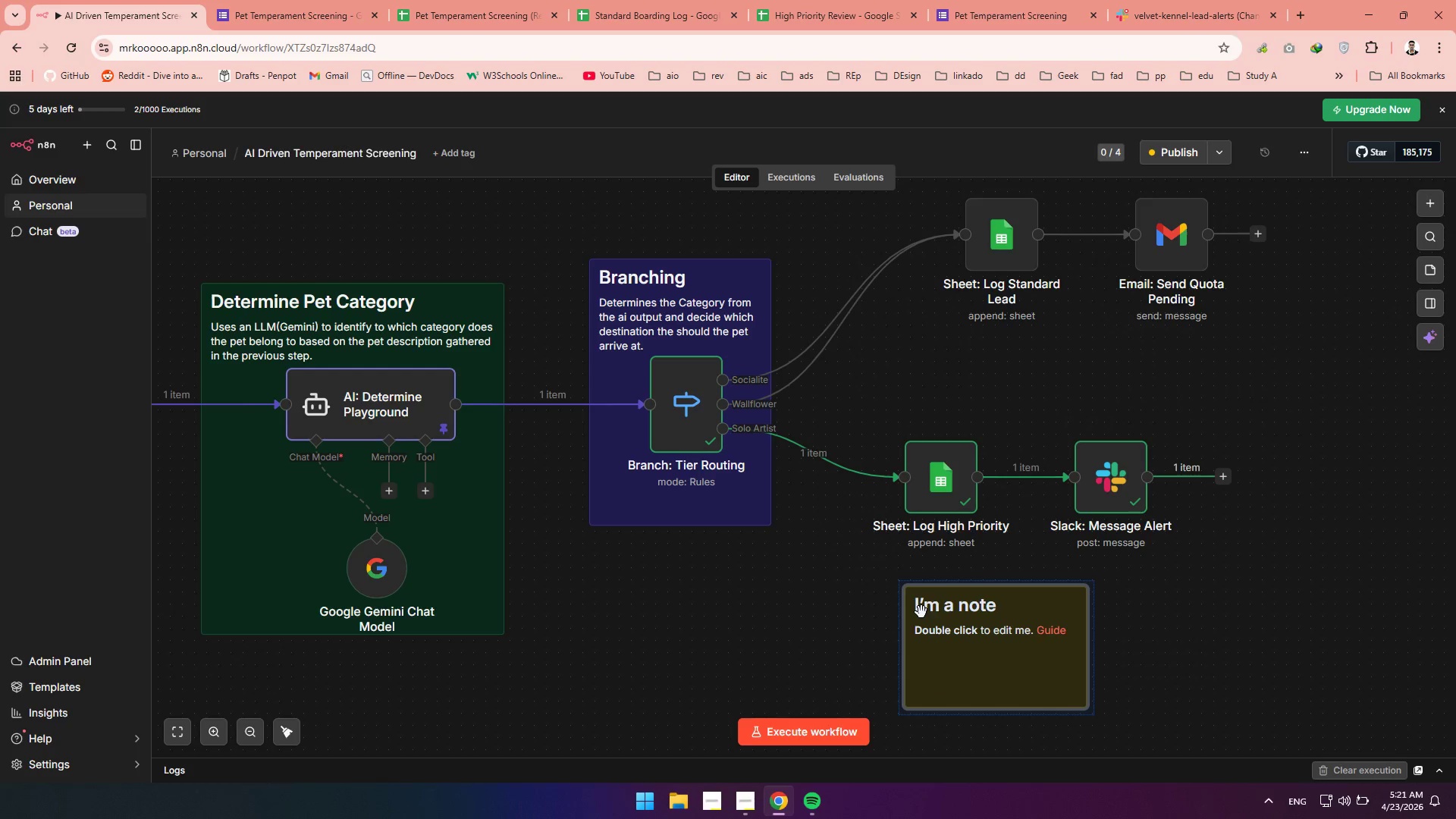 
double_click([921, 612])
 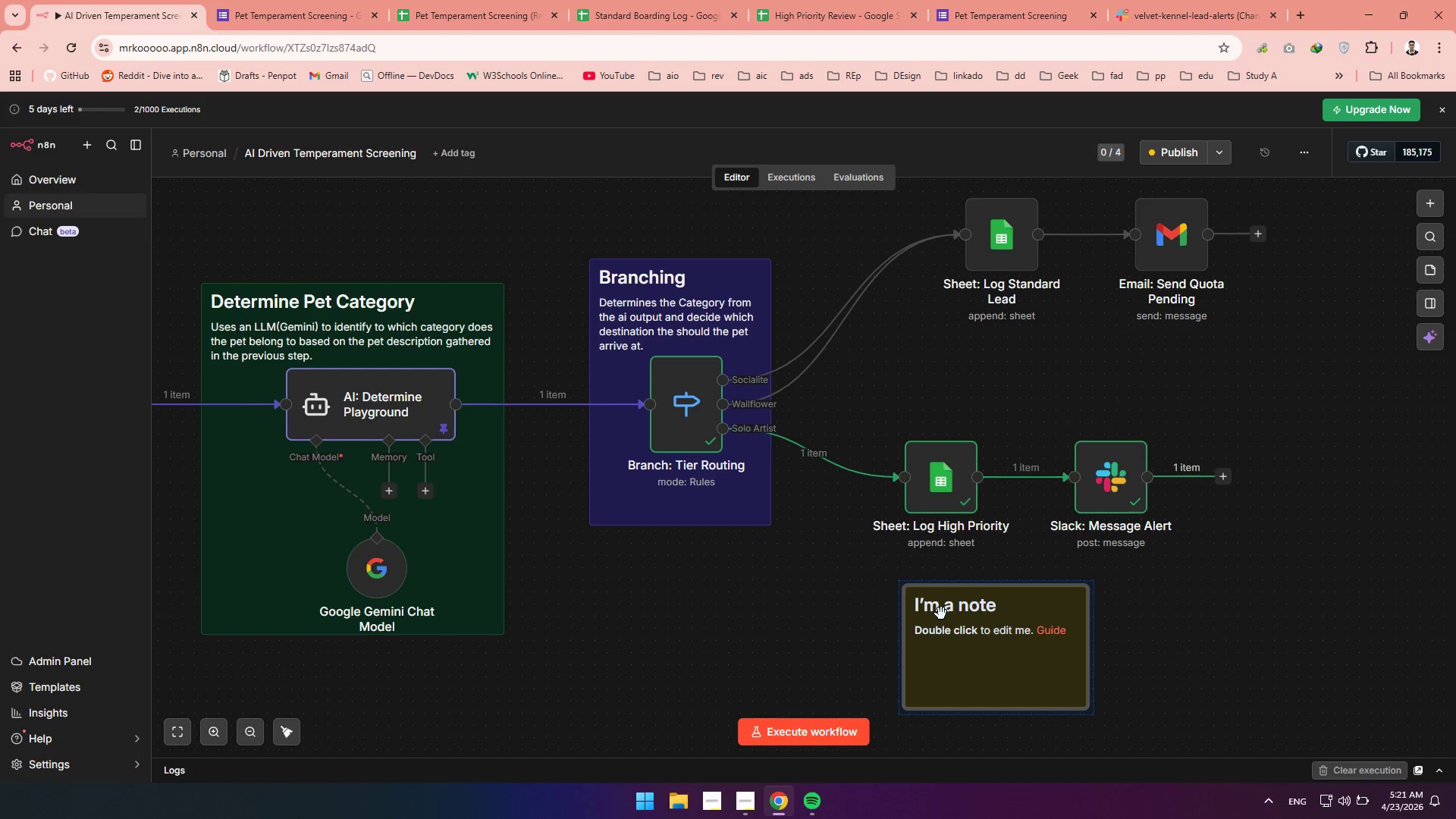 
double_click([941, 613])
 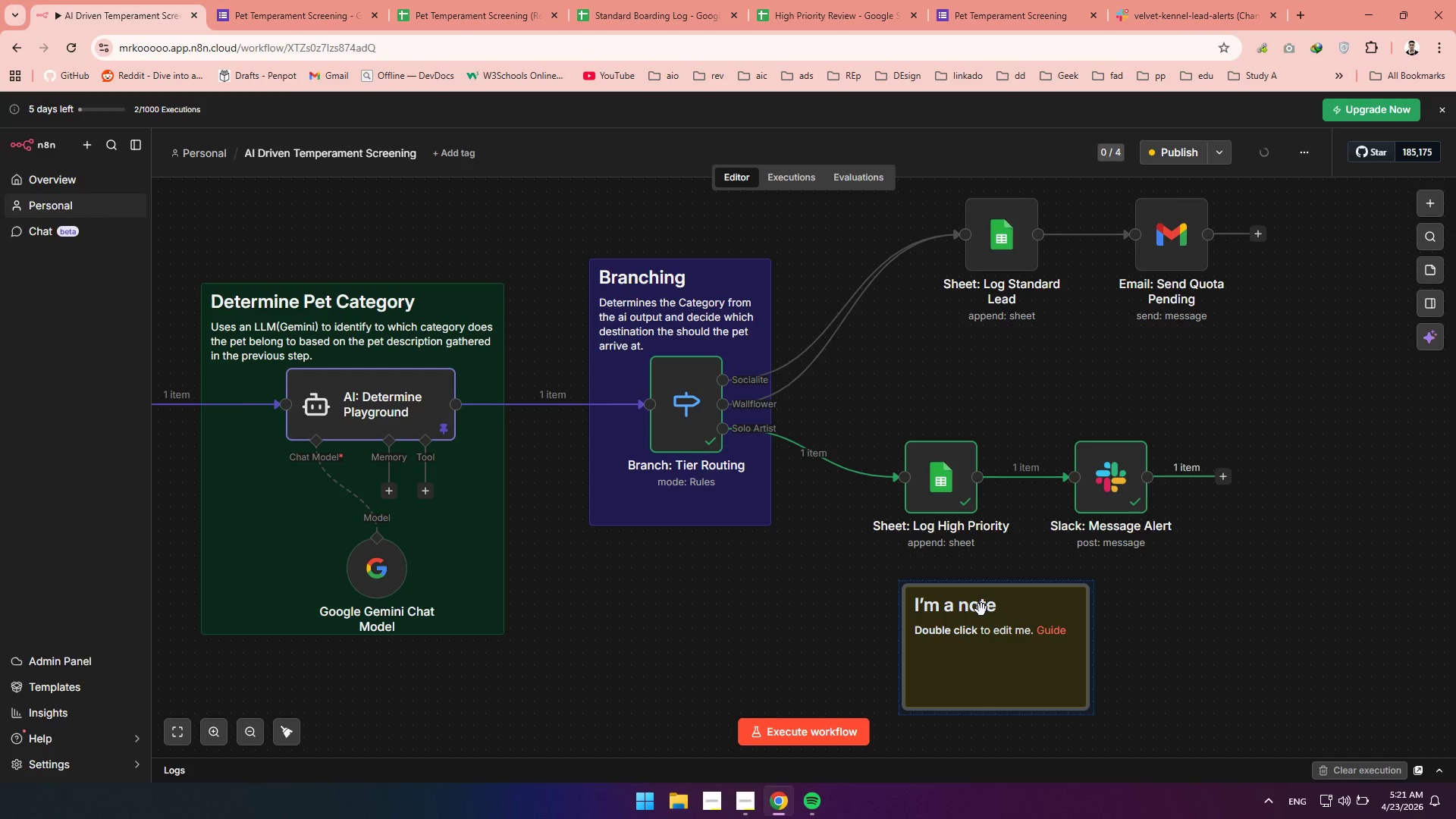 
double_click([981, 610])
 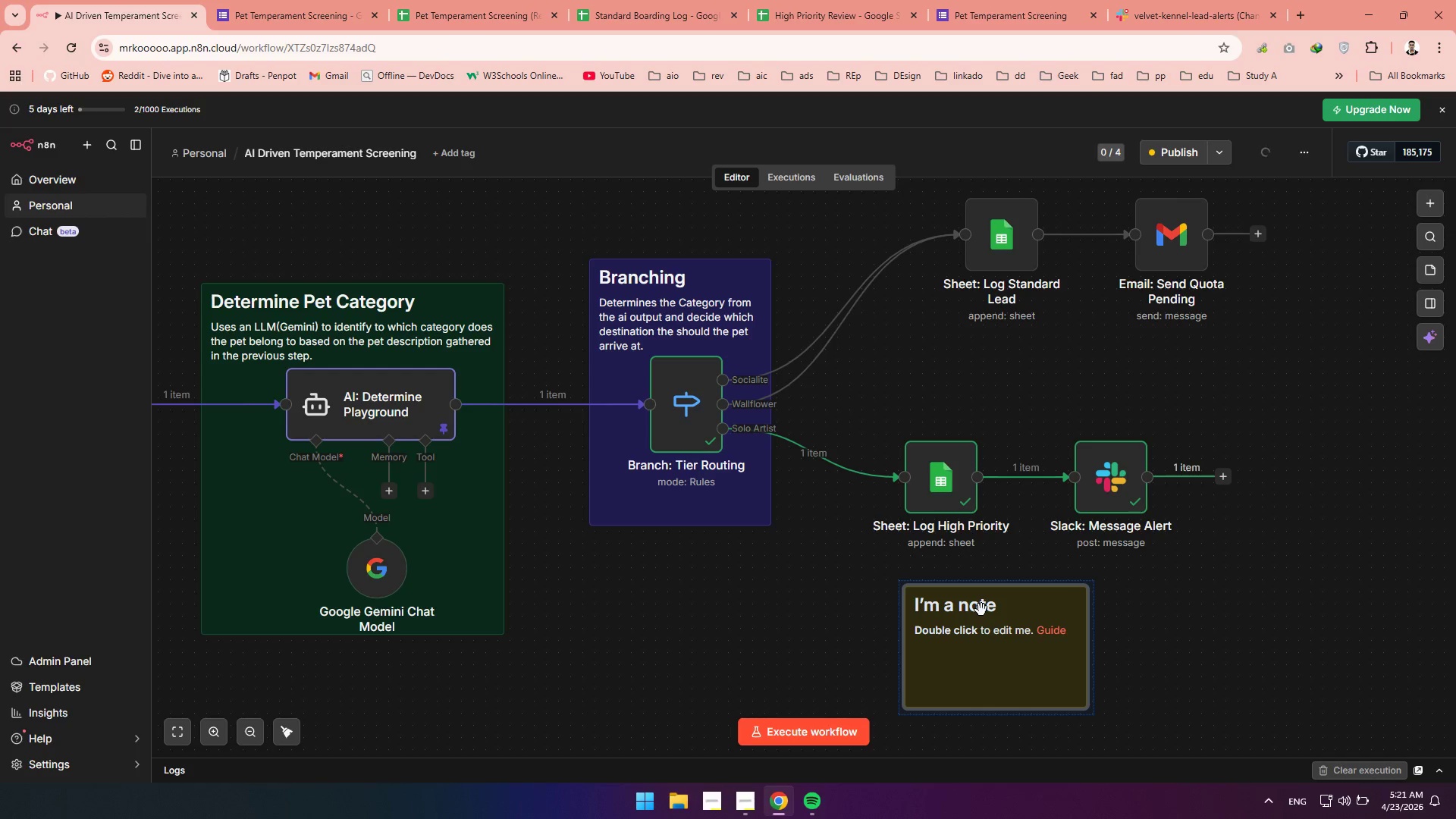 
triple_click([981, 610])
 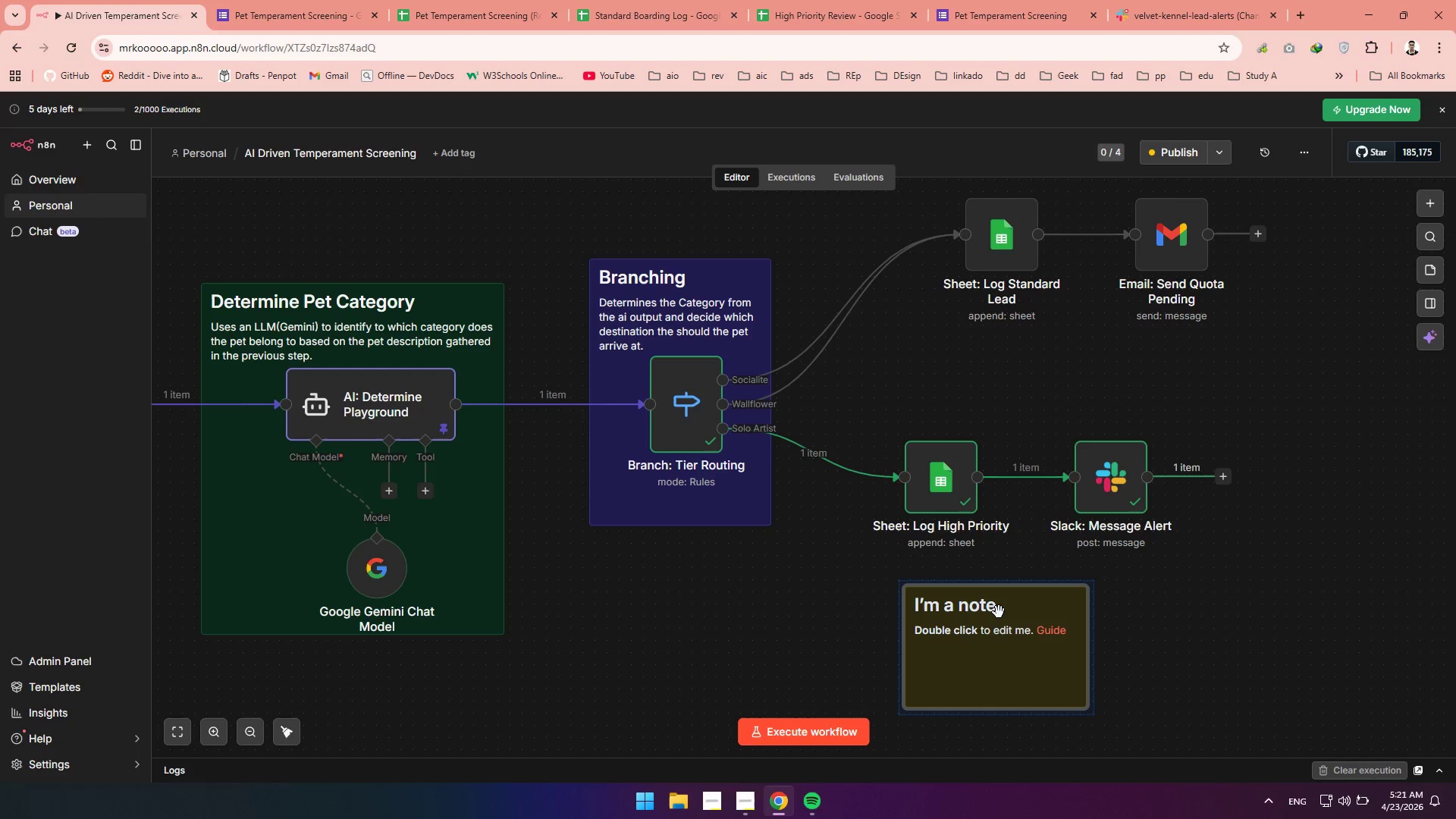 
double_click([999, 612])
 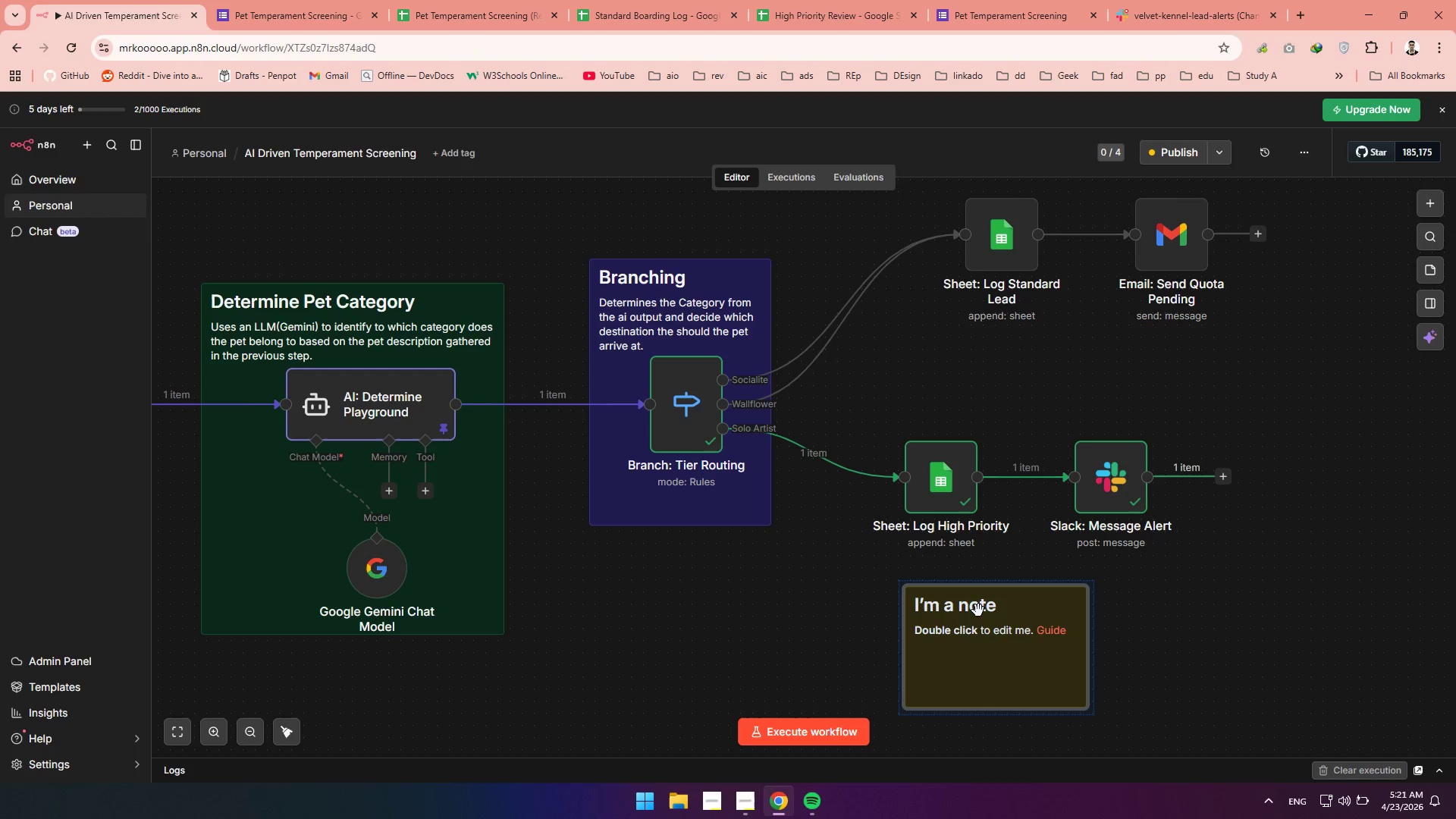 
double_click([978, 610])
 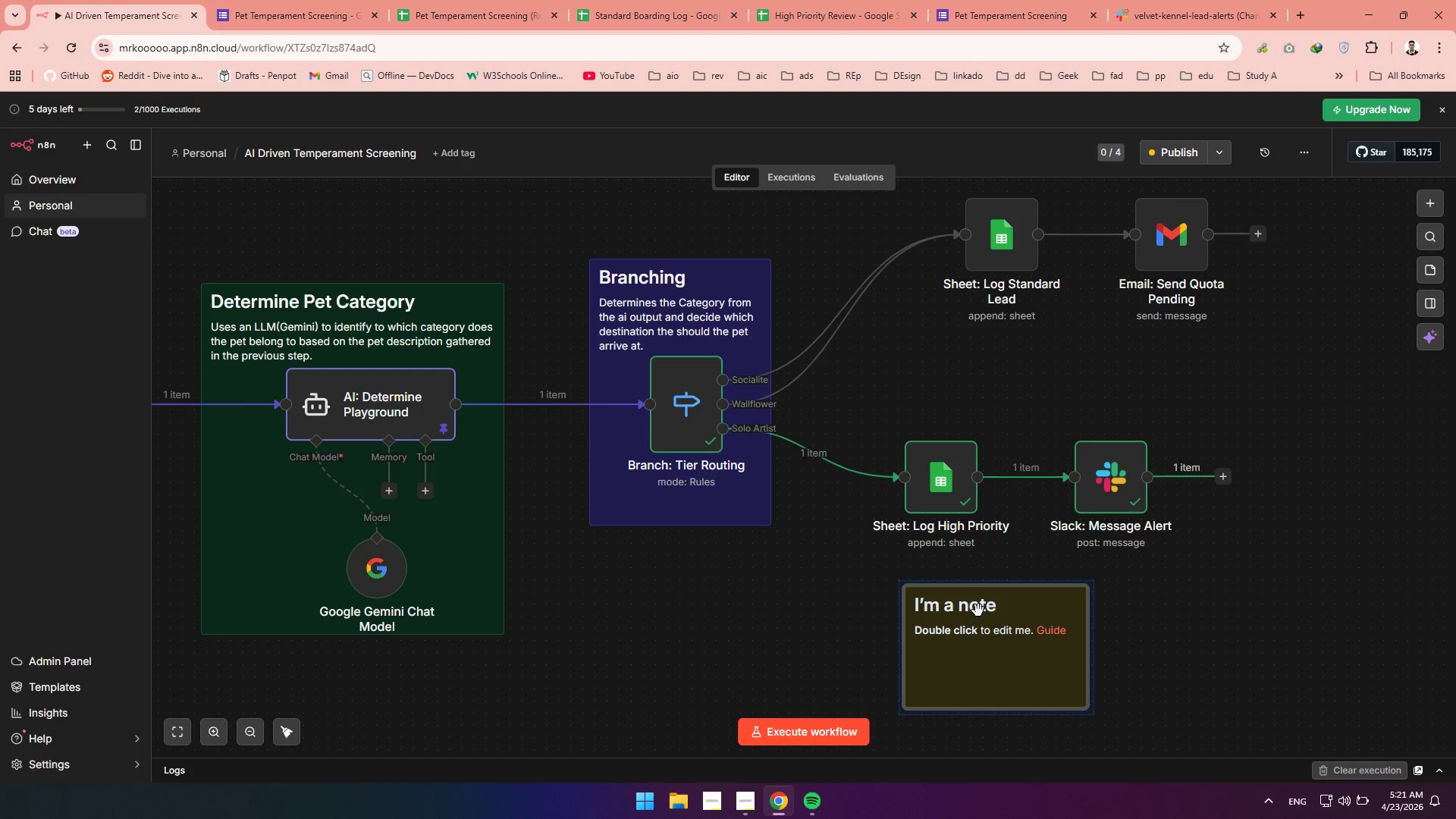 
triple_click([978, 610])
 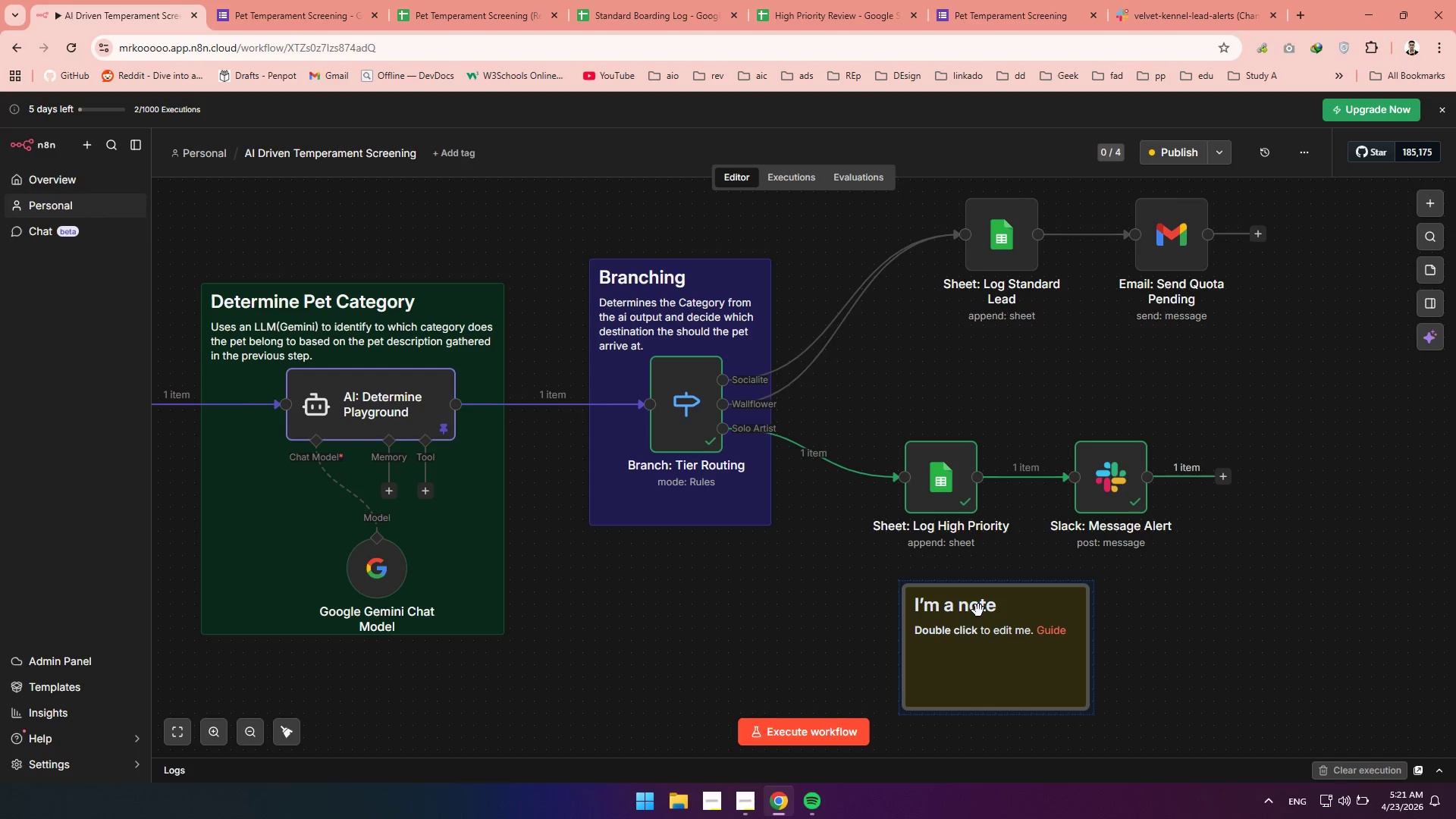 
triple_click([978, 610])
 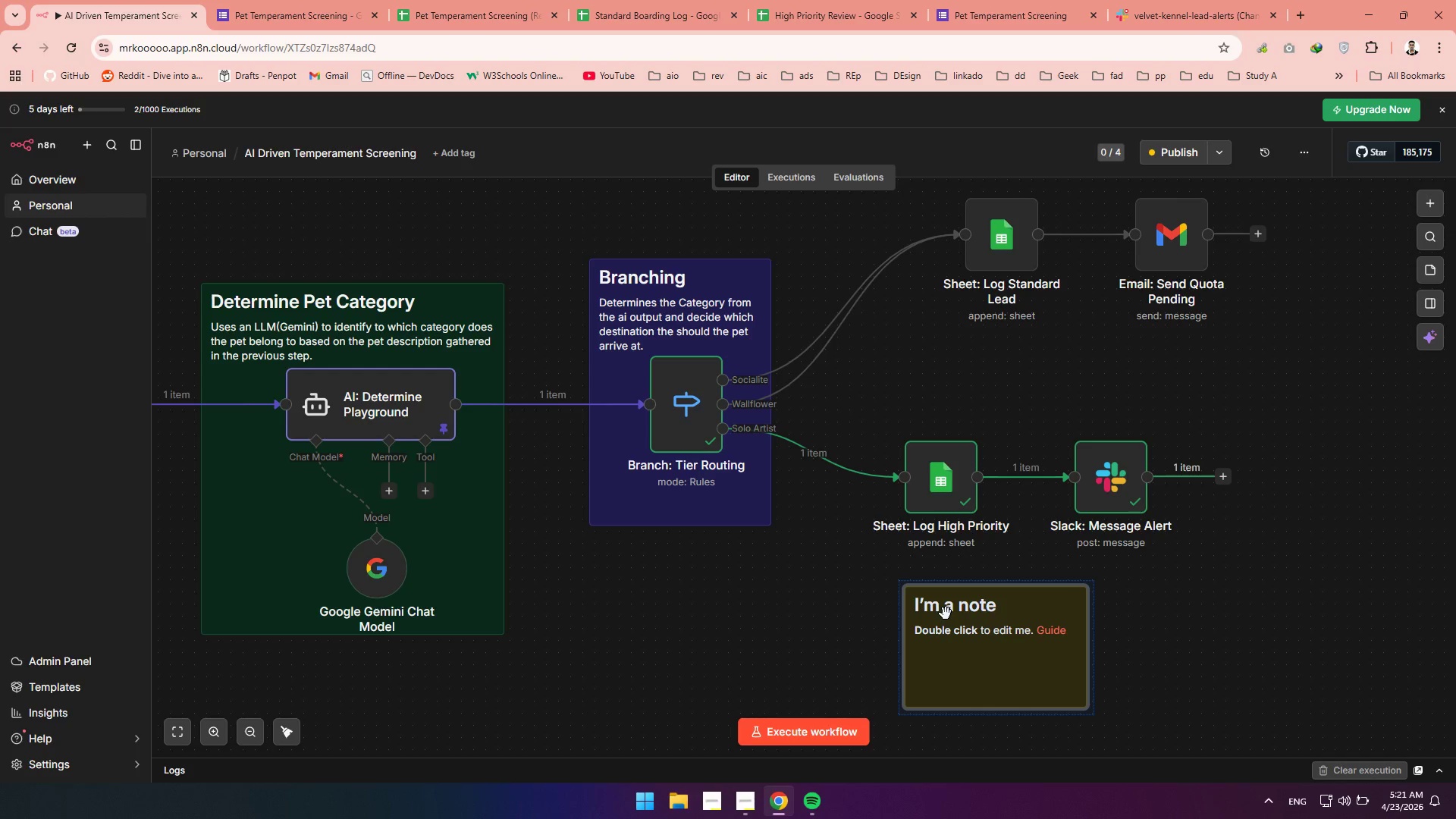 
left_click([946, 613])
 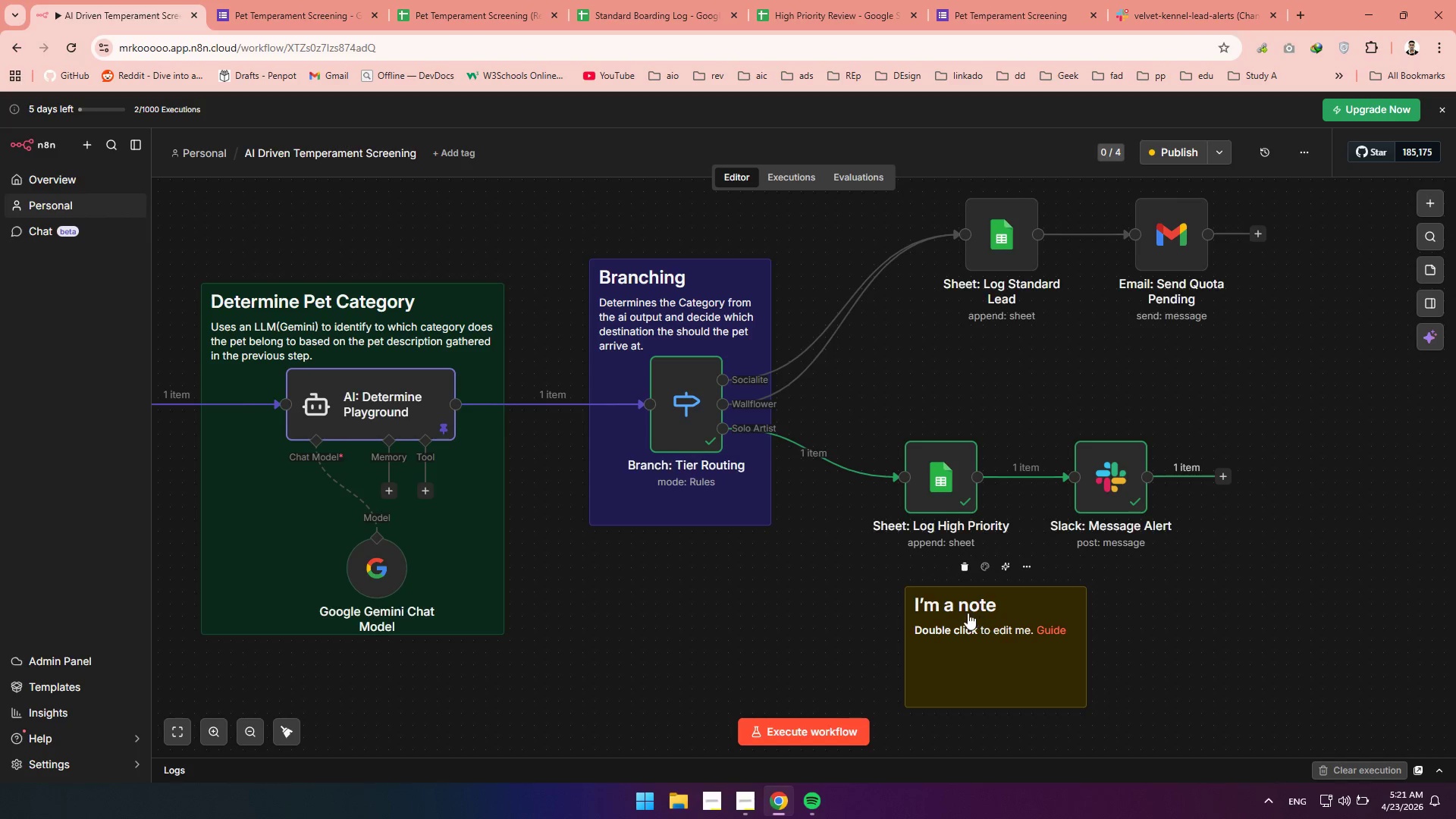 
double_click([964, 613])
 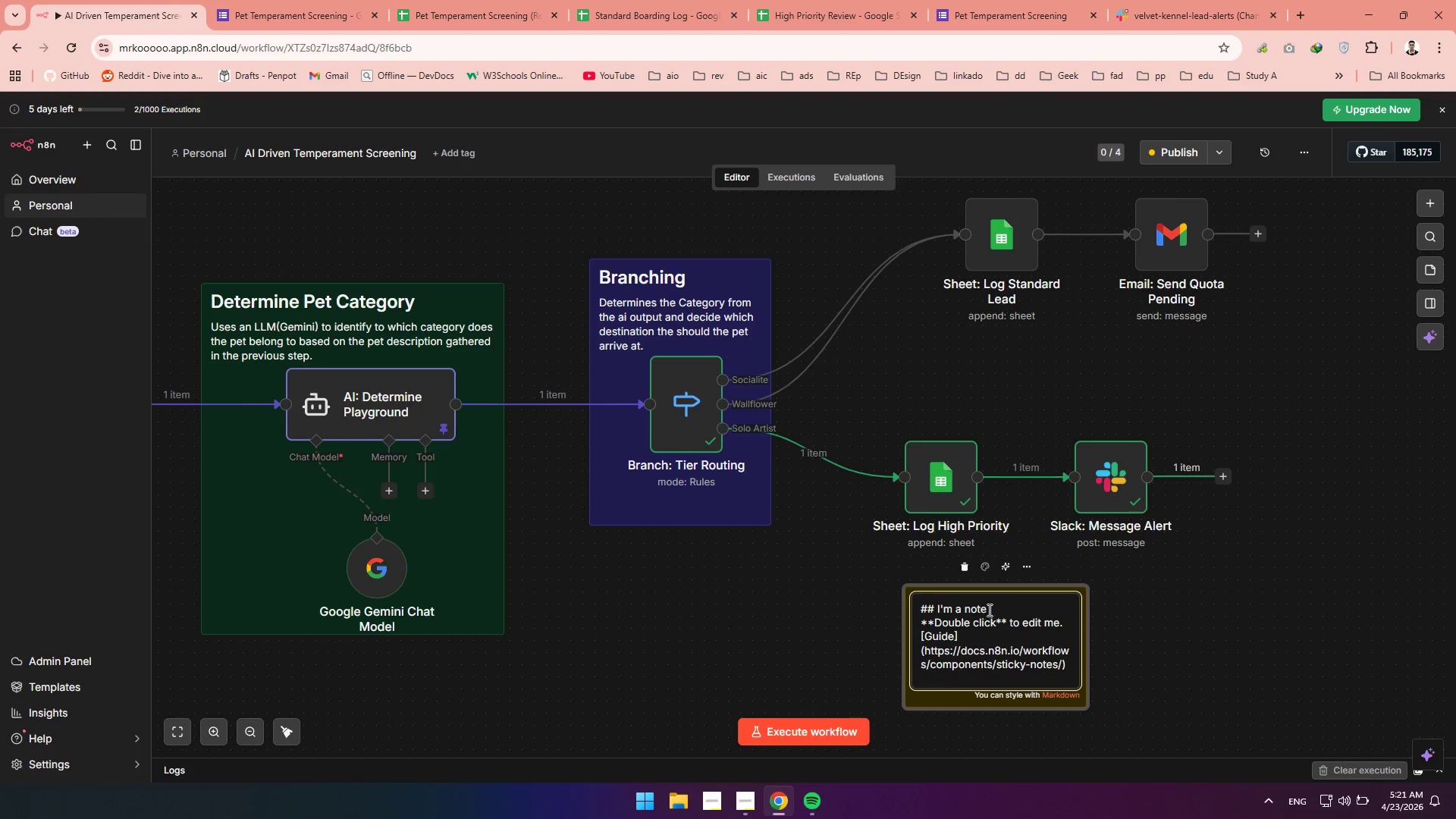 
left_click_drag(start_coordinate=[994, 607], to_coordinate=[936, 615])
 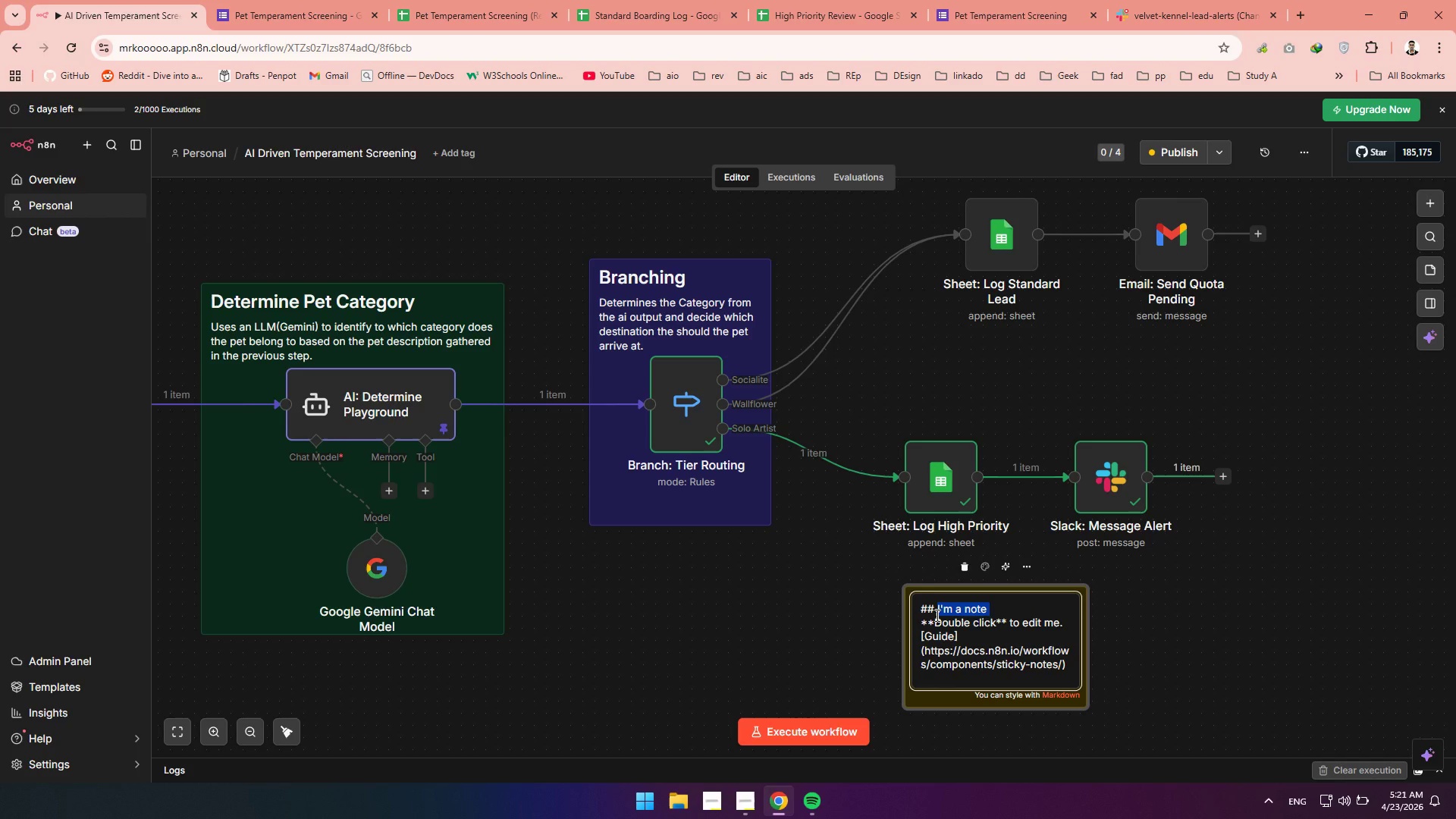 
type(Standard Lead )
 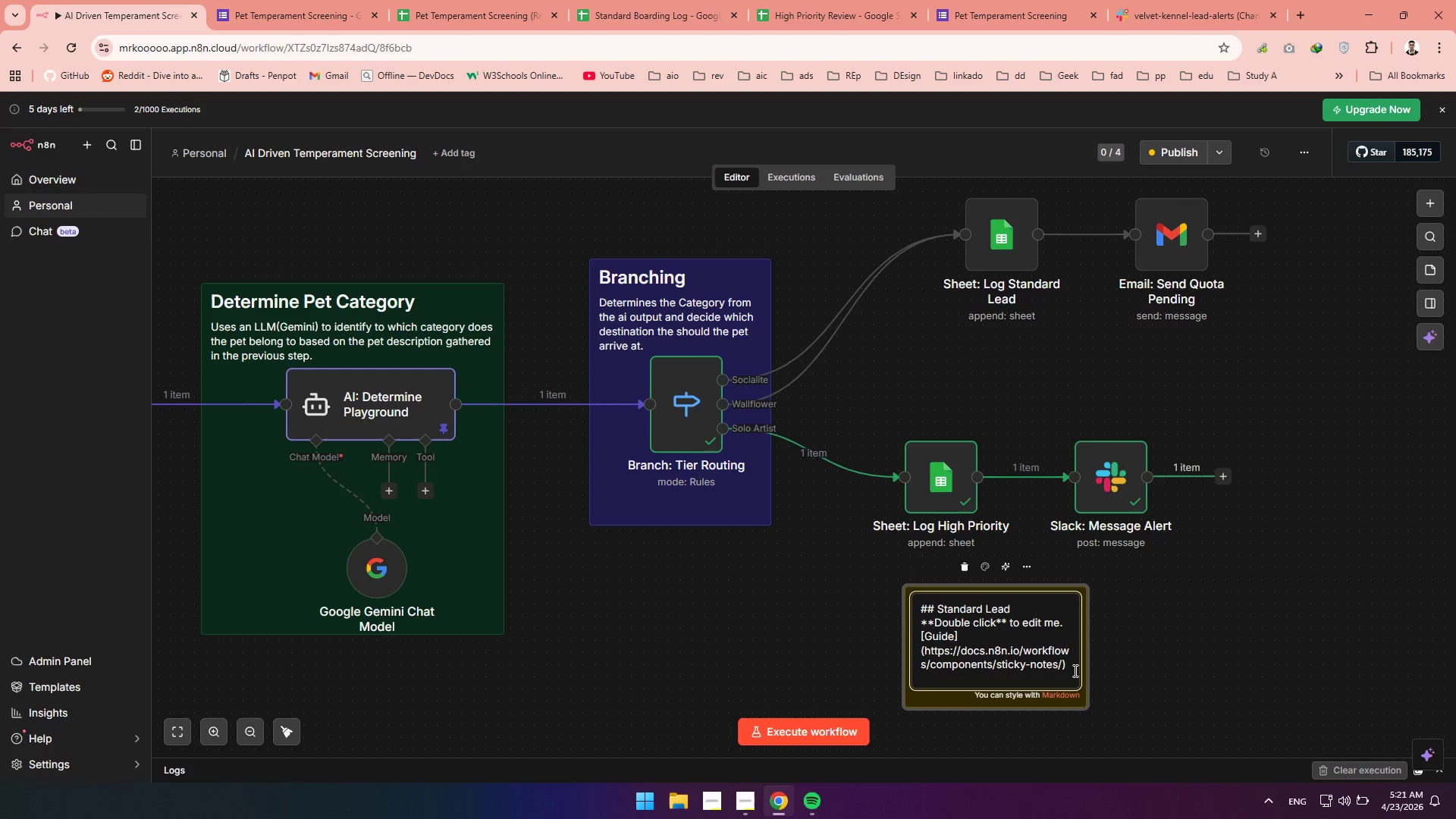 
left_click_drag(start_coordinate=[1074, 669], to_coordinate=[905, 620])
 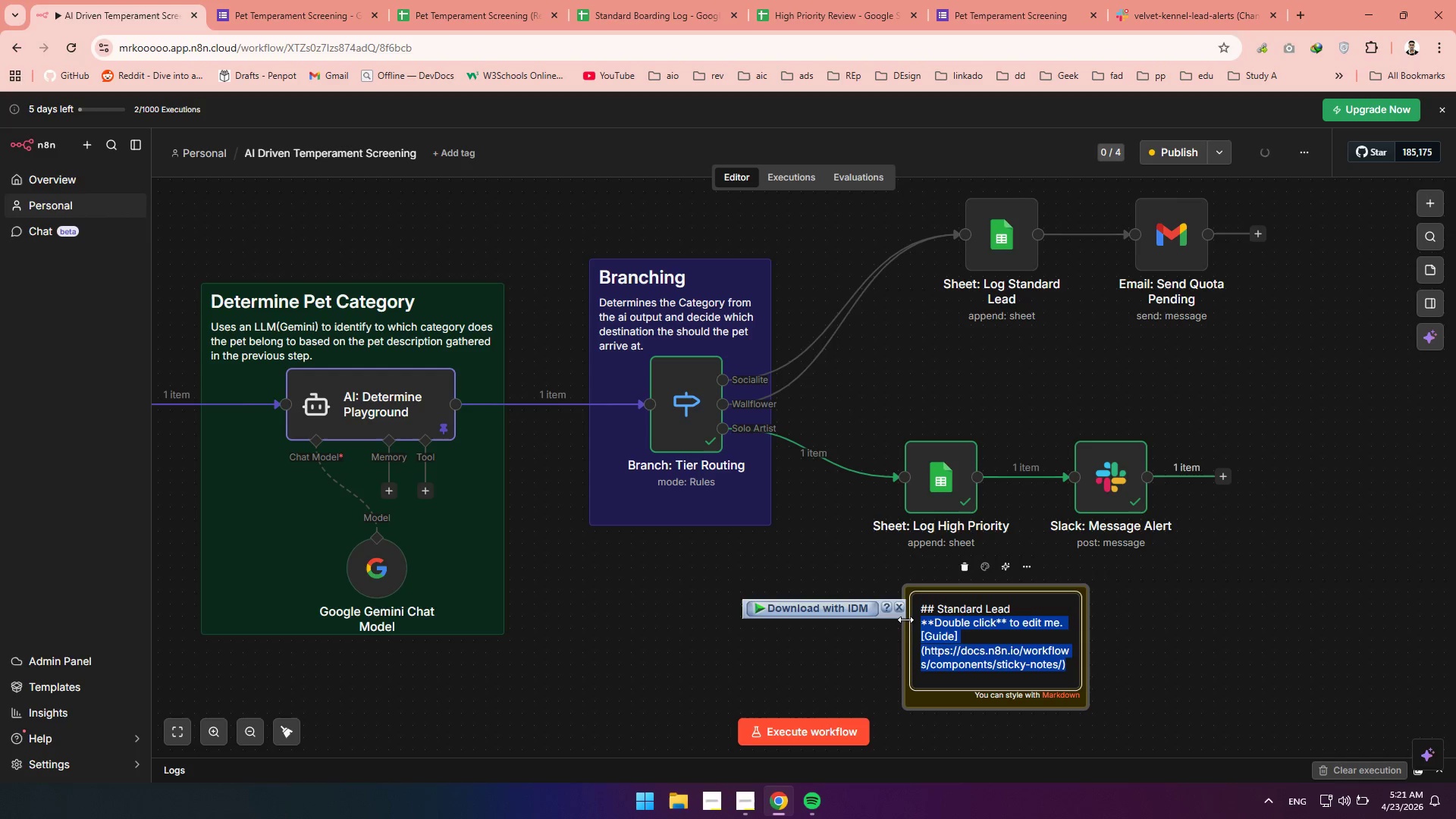 
type(Once a lead is determined to be standard it is added to the standard goo)
key(Backspace)
key(Backspace)
key(Backspace)
key(Backspace)
key(Backspace)
key(Backspace)
 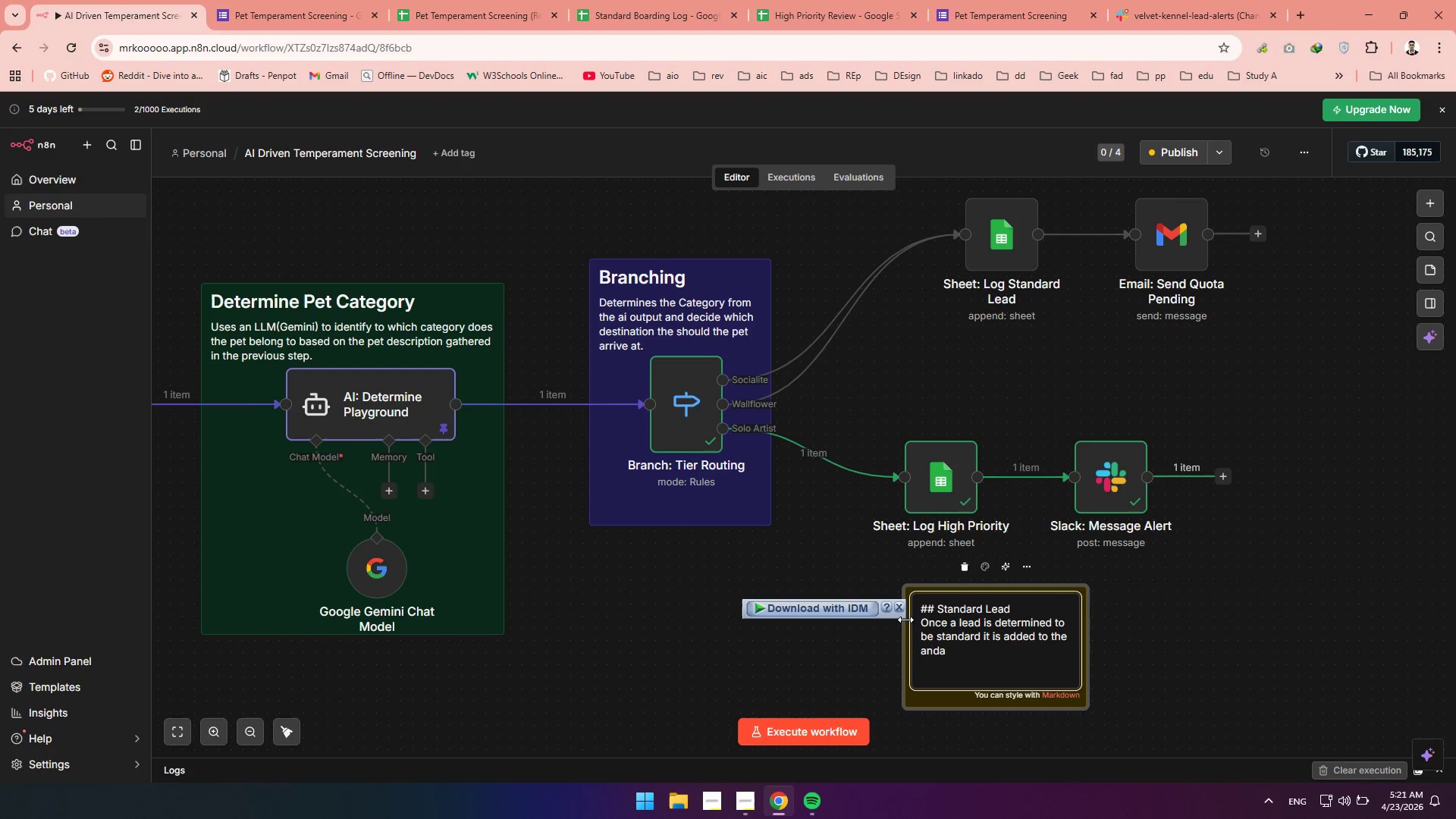 
key(Control+Backspace)
 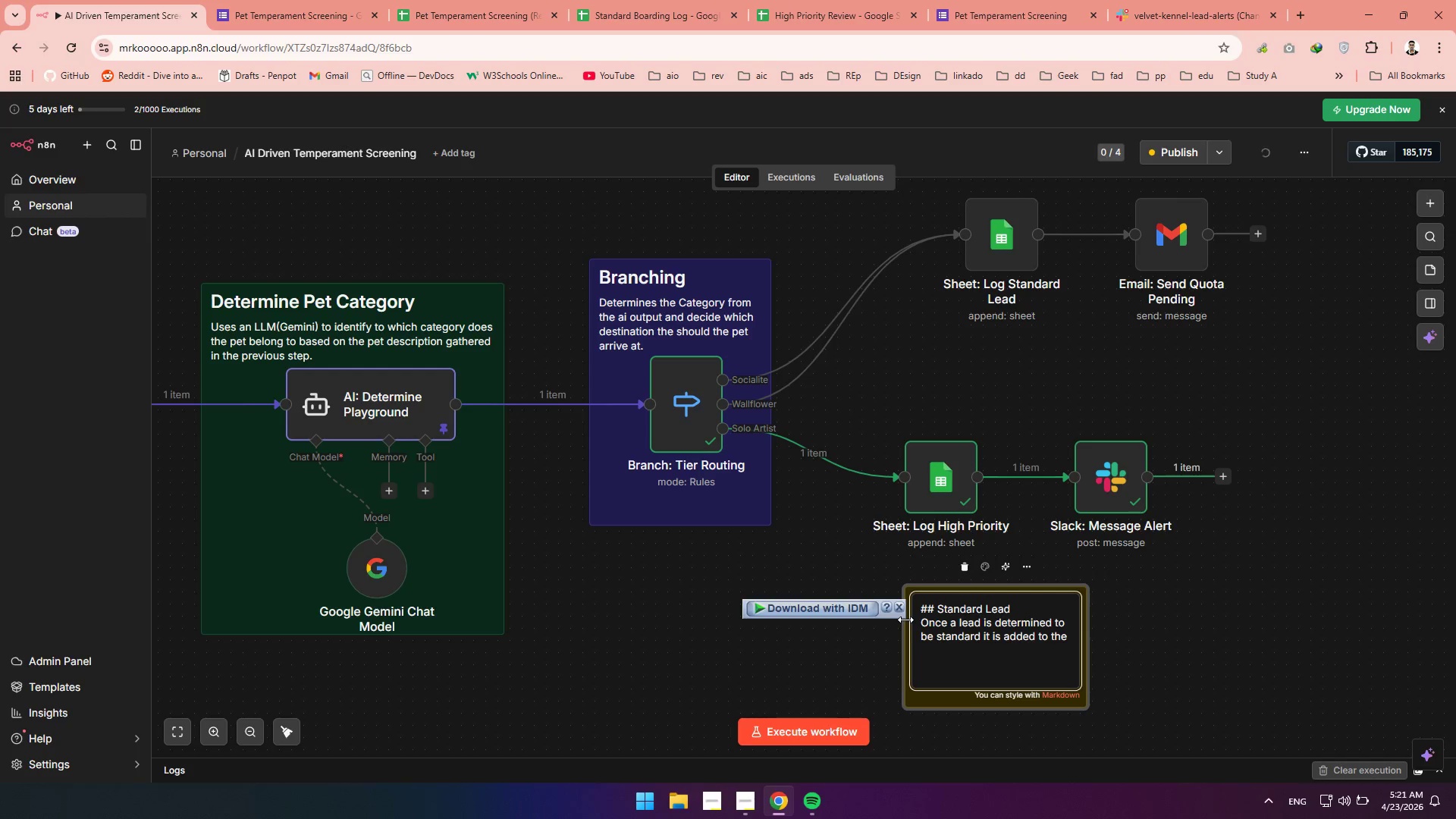 
type(standard gogle sheet and )
 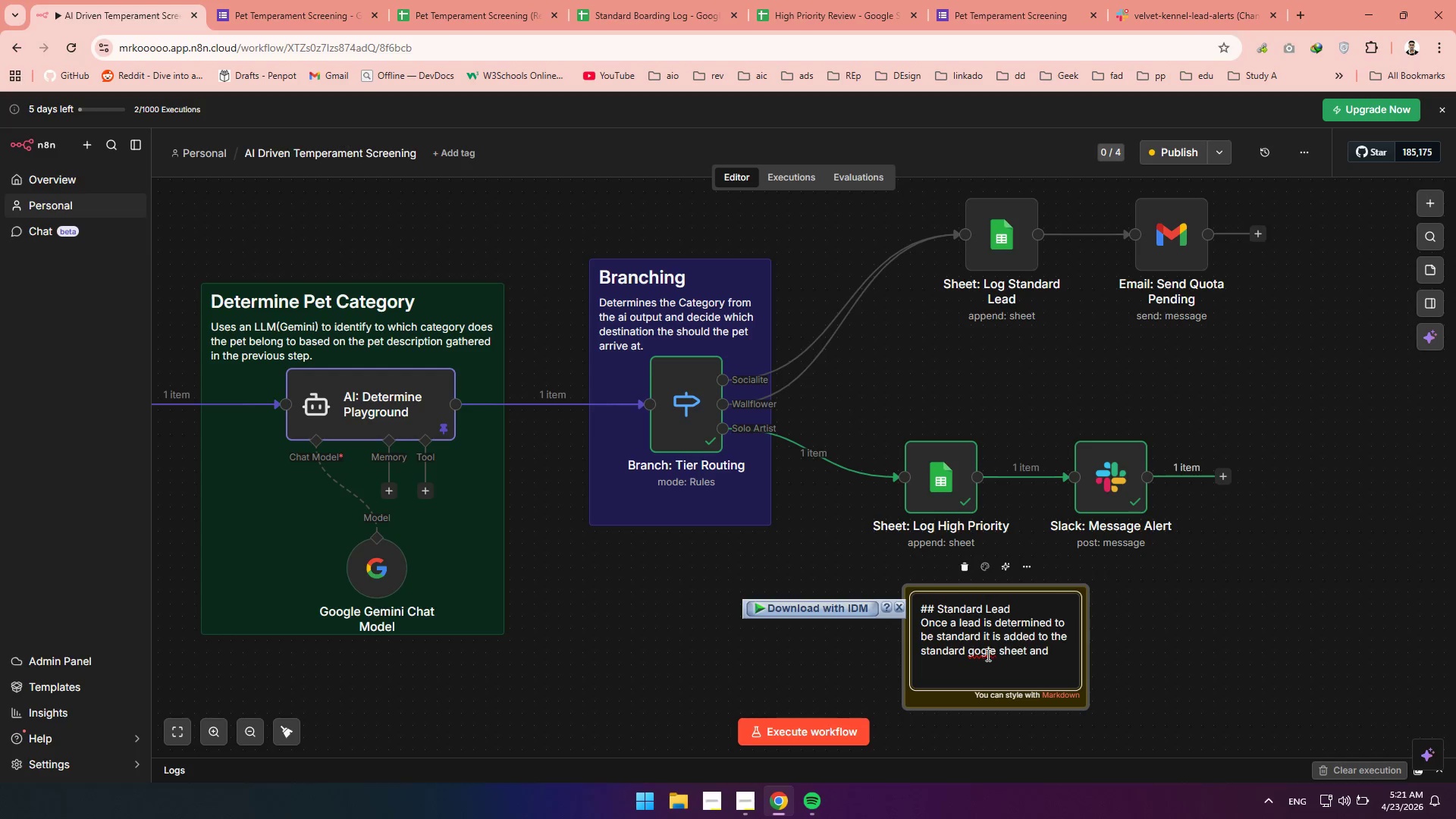 
left_click([981, 652])
 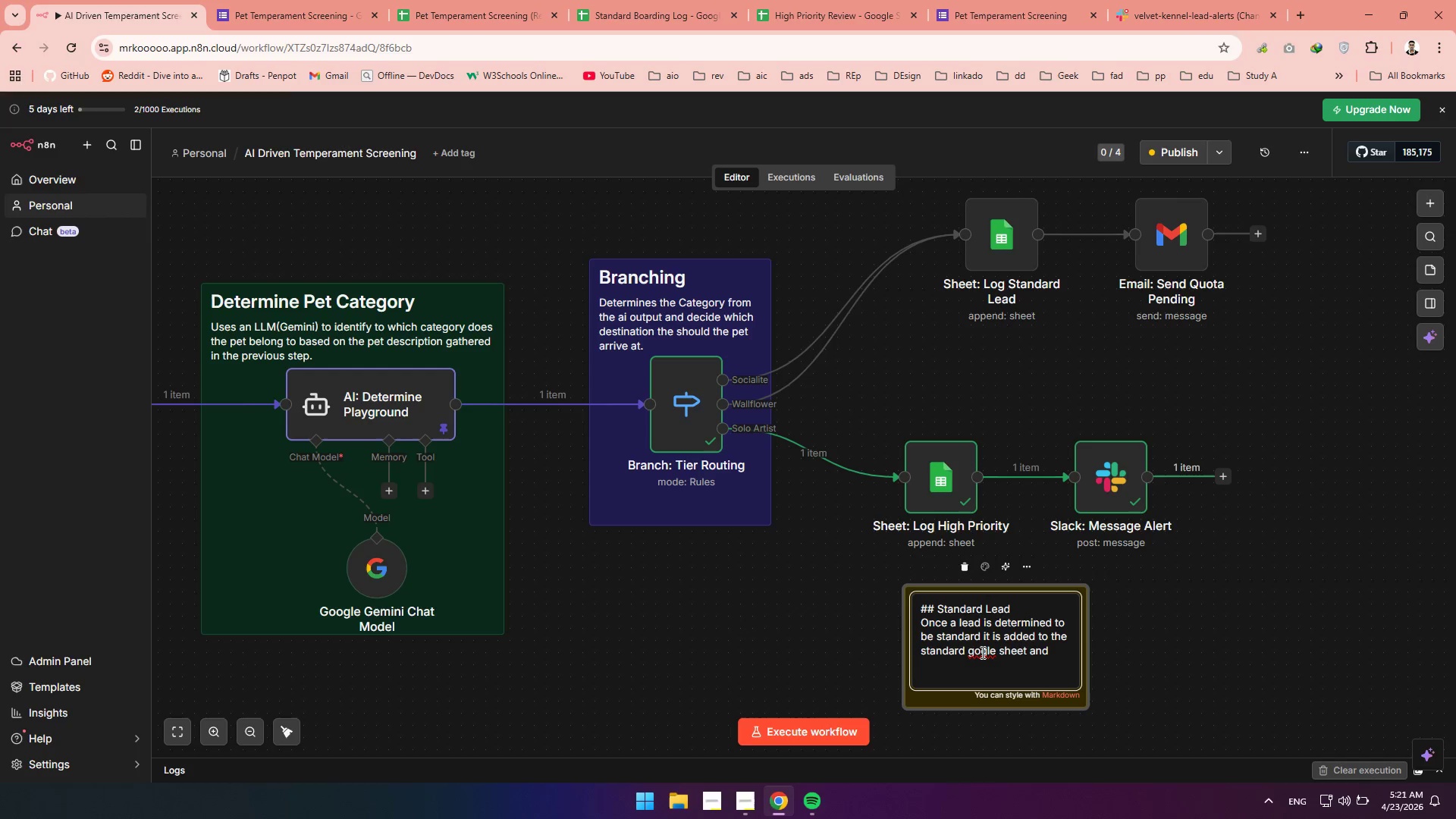 
key(O)
 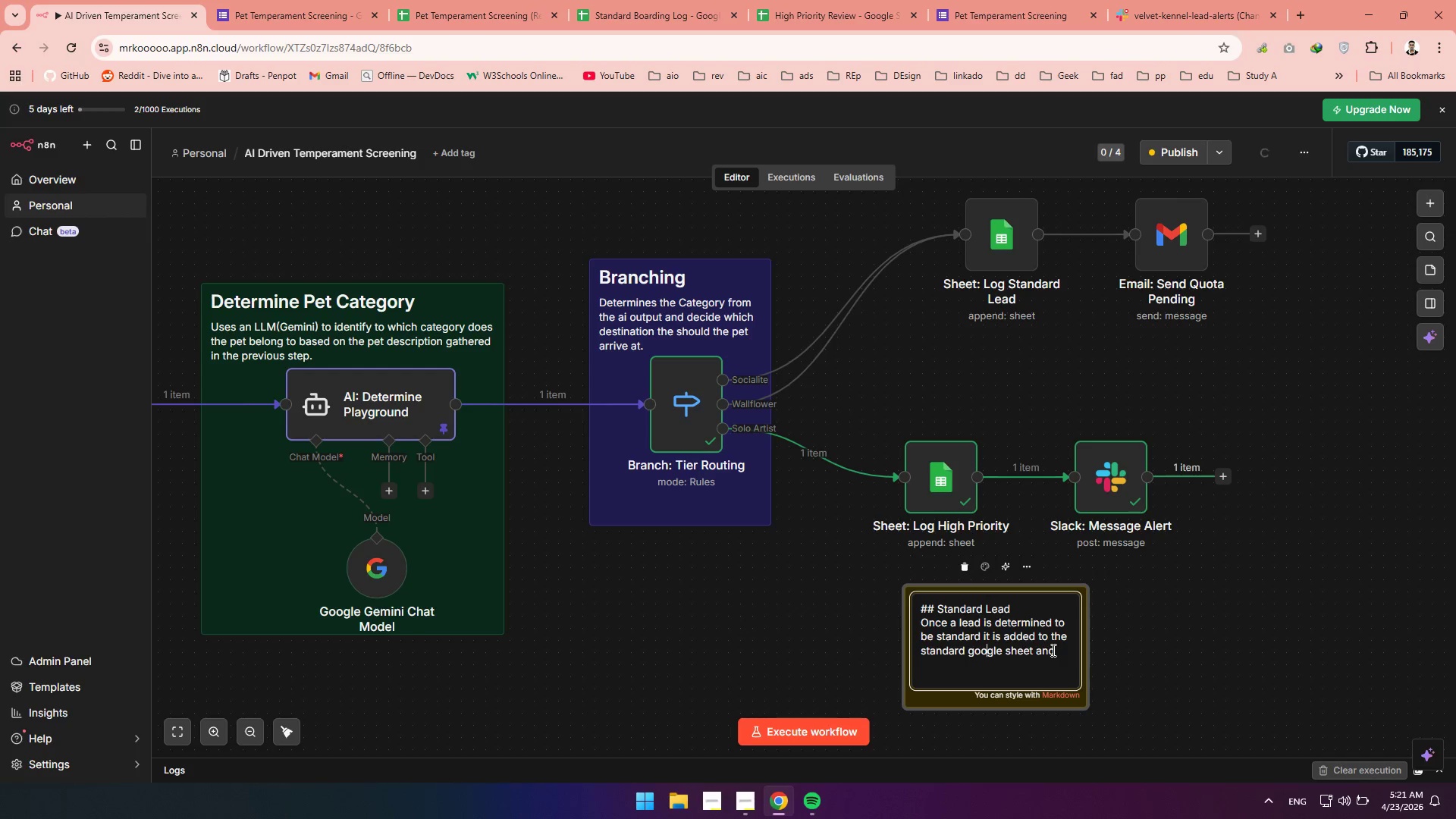 
left_click([1059, 650])
 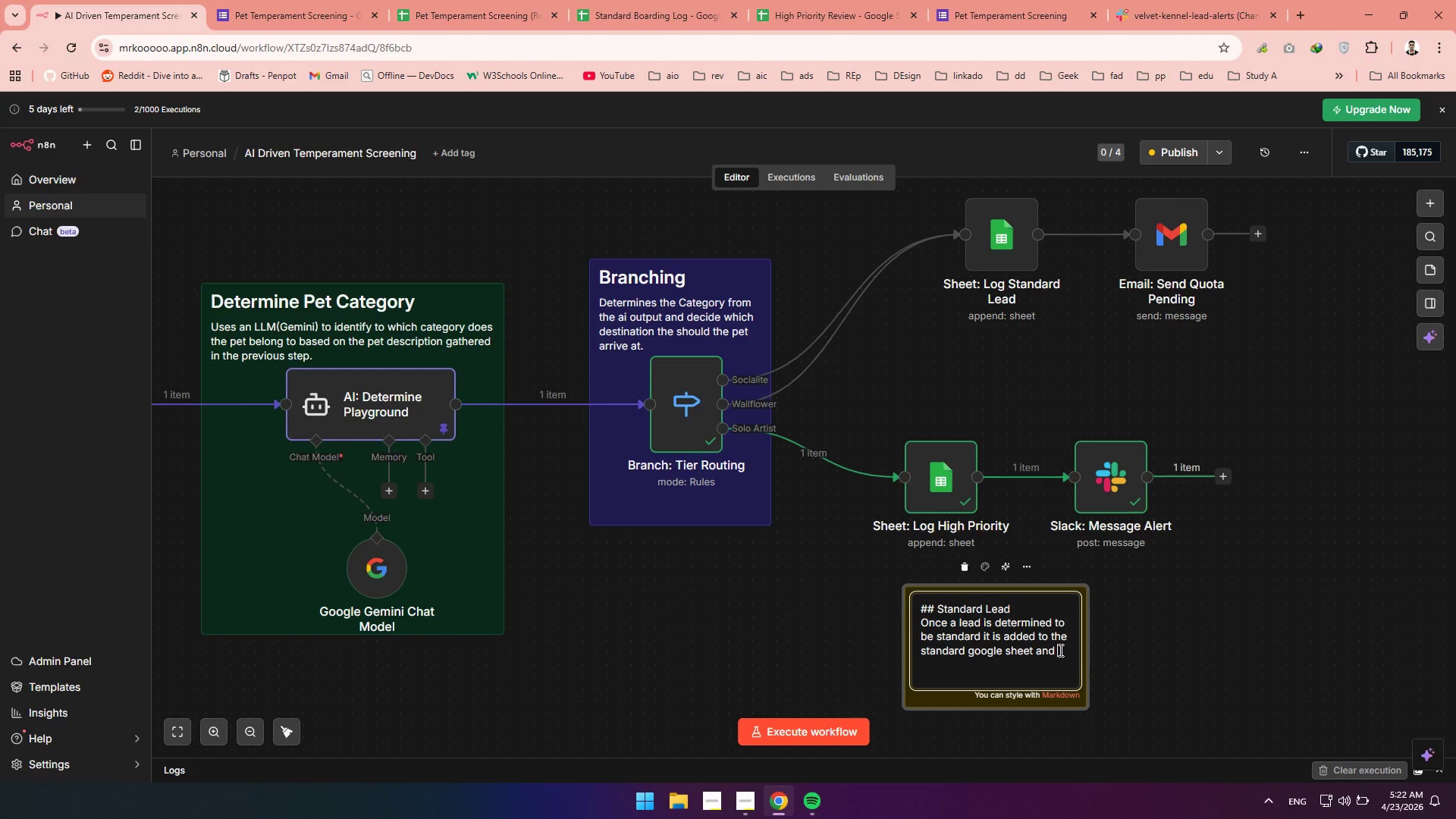 
type(and eail notifying the owner of the quote is sent)
 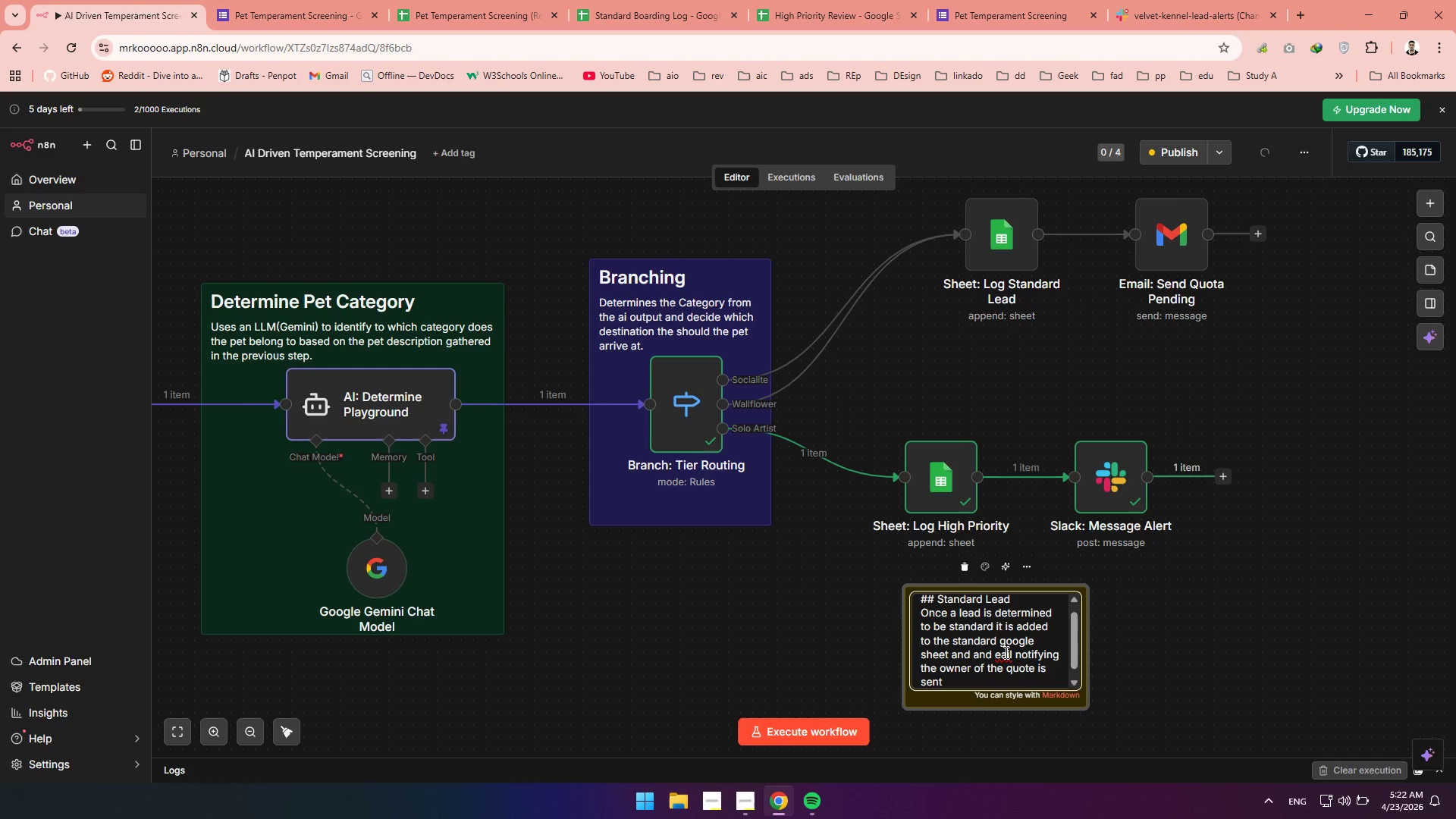 
left_click([1003, 652])
 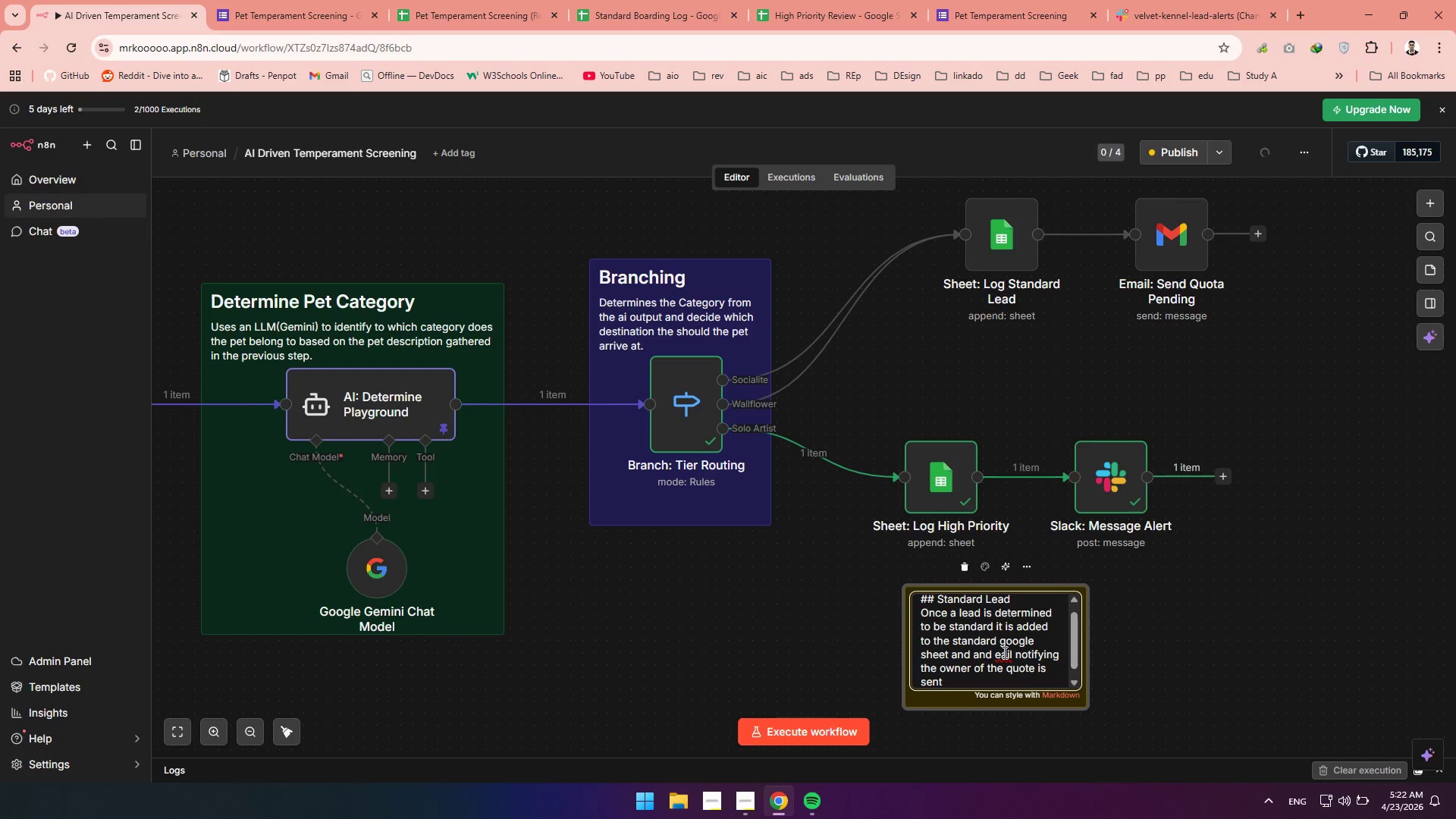 
key(M)
 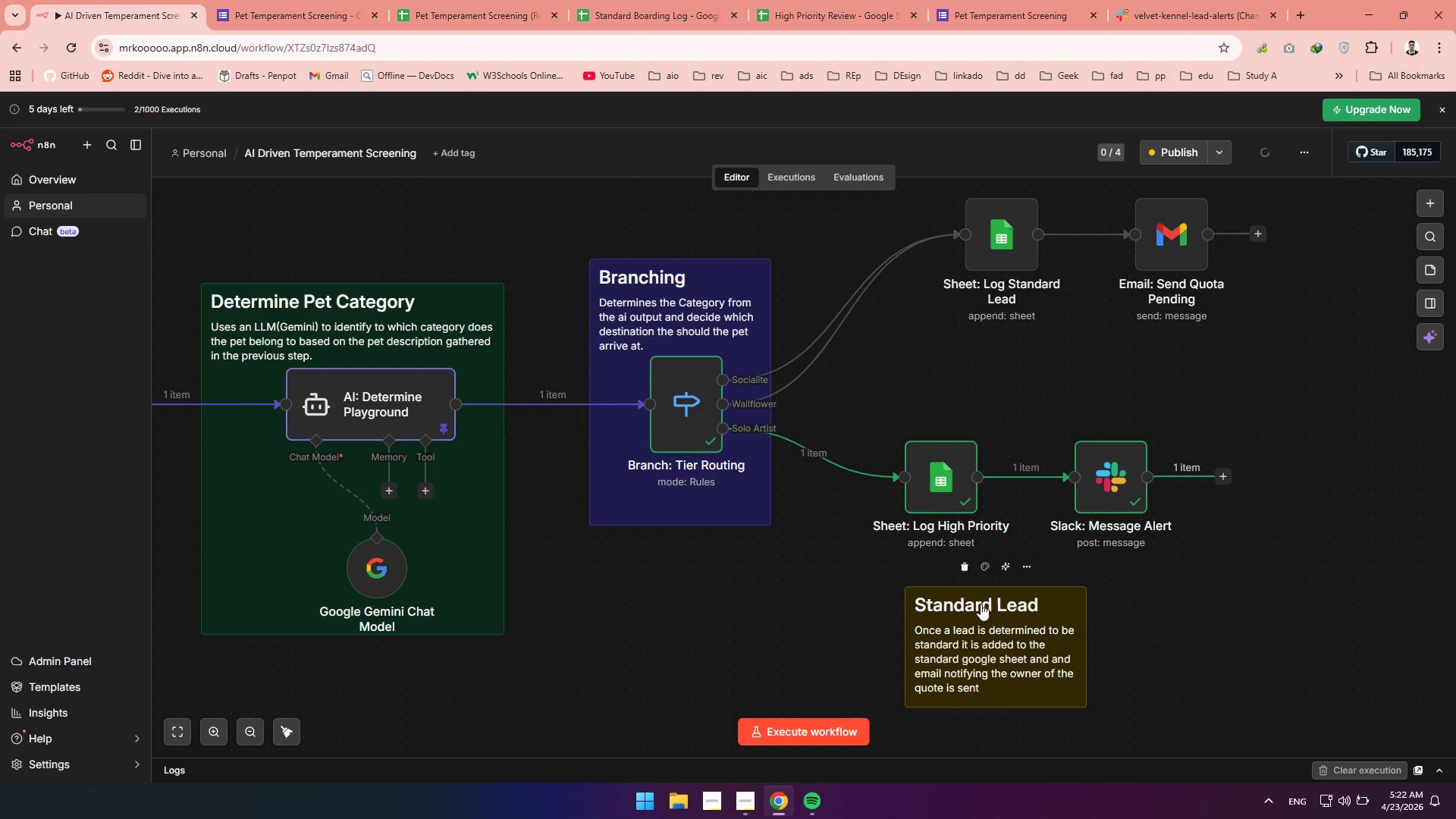 
left_click_drag(start_coordinate=[965, 593], to_coordinate=[984, 212])
 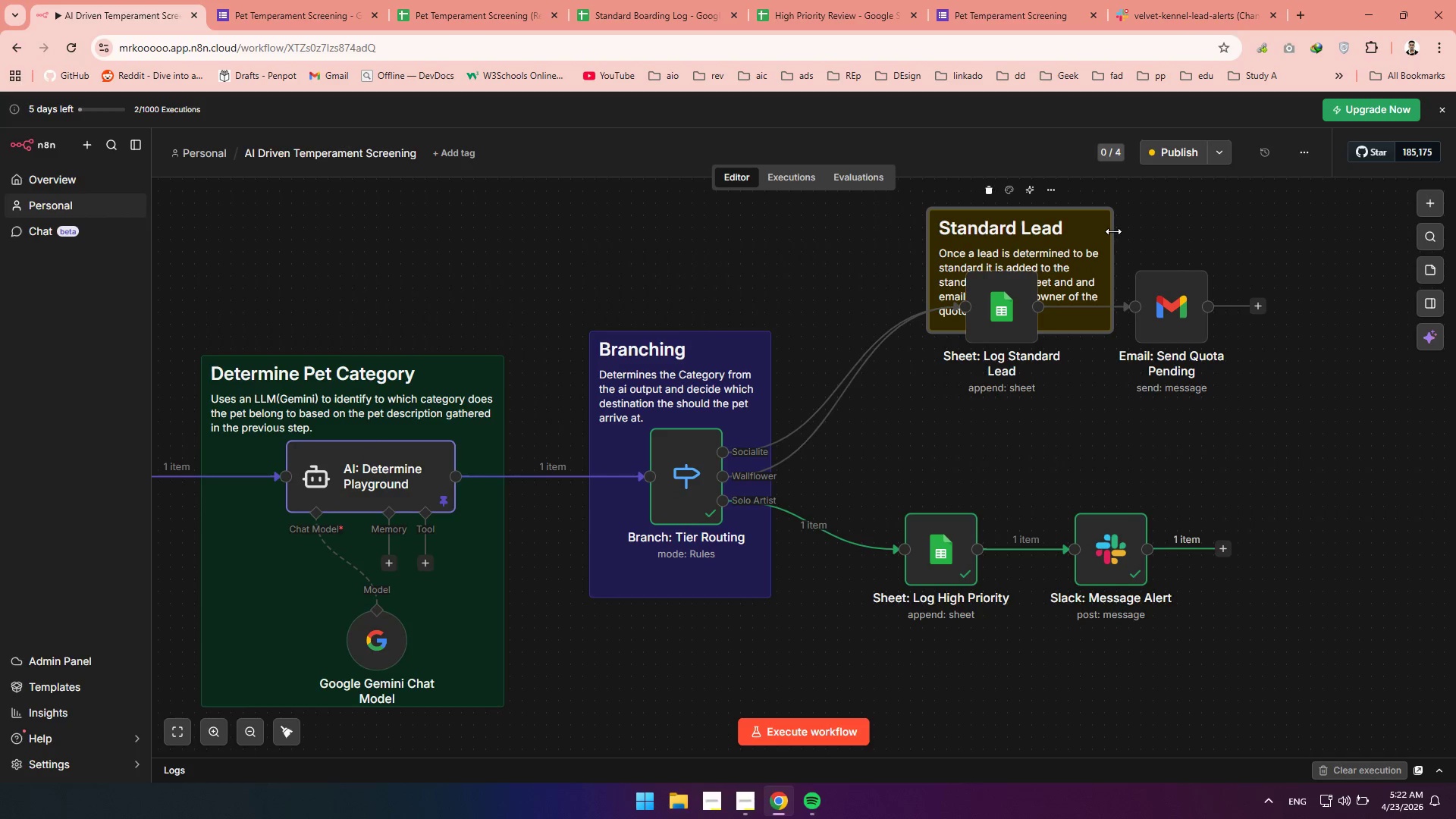 
left_click_drag(start_coordinate=[1113, 231], to_coordinate=[1334, 233])
 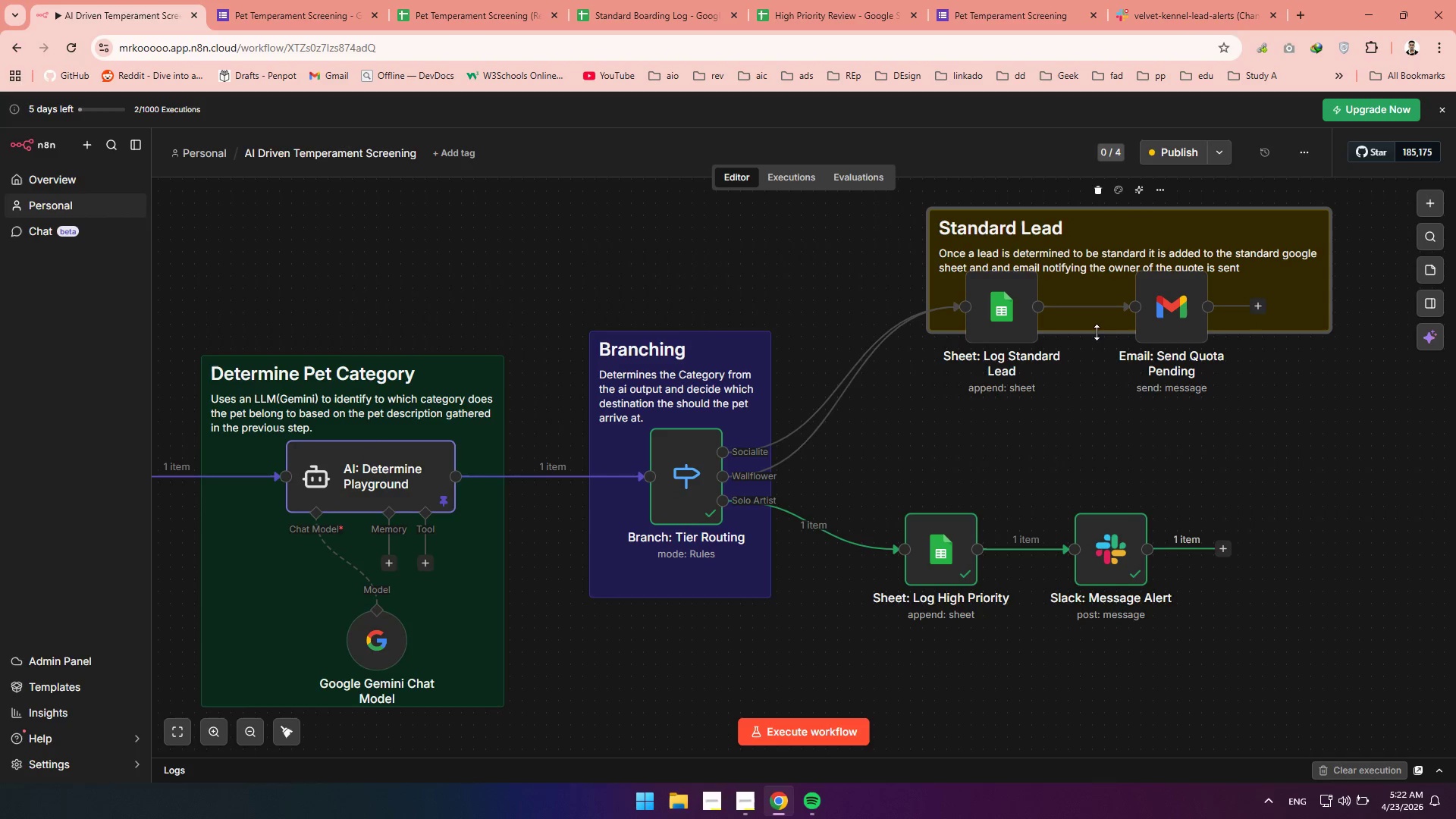 
left_click_drag(start_coordinate=[1095, 332], to_coordinate=[1084, 404])
 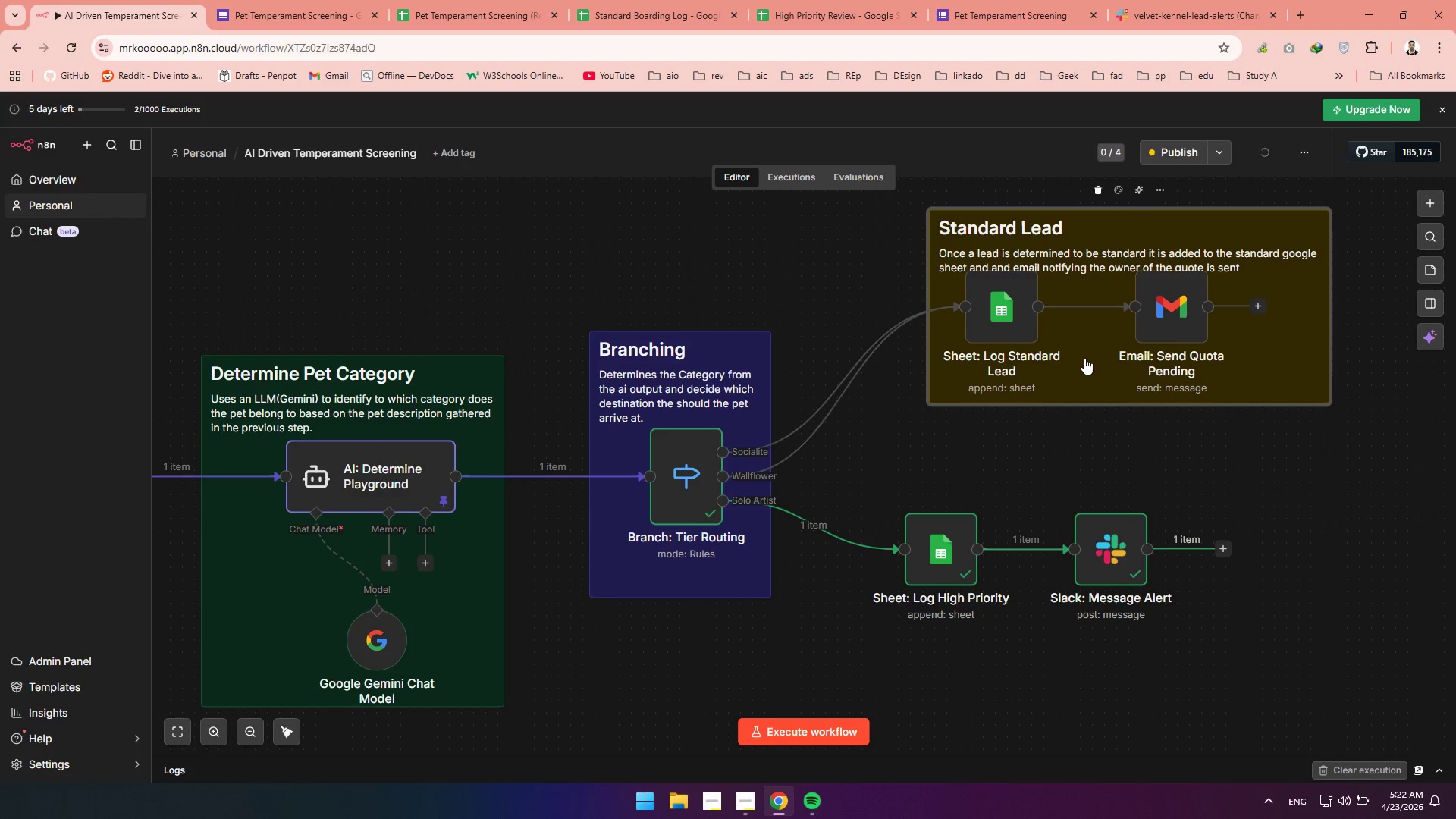 
left_click_drag(start_coordinate=[1084, 357], to_coordinate=[1059, 336])
 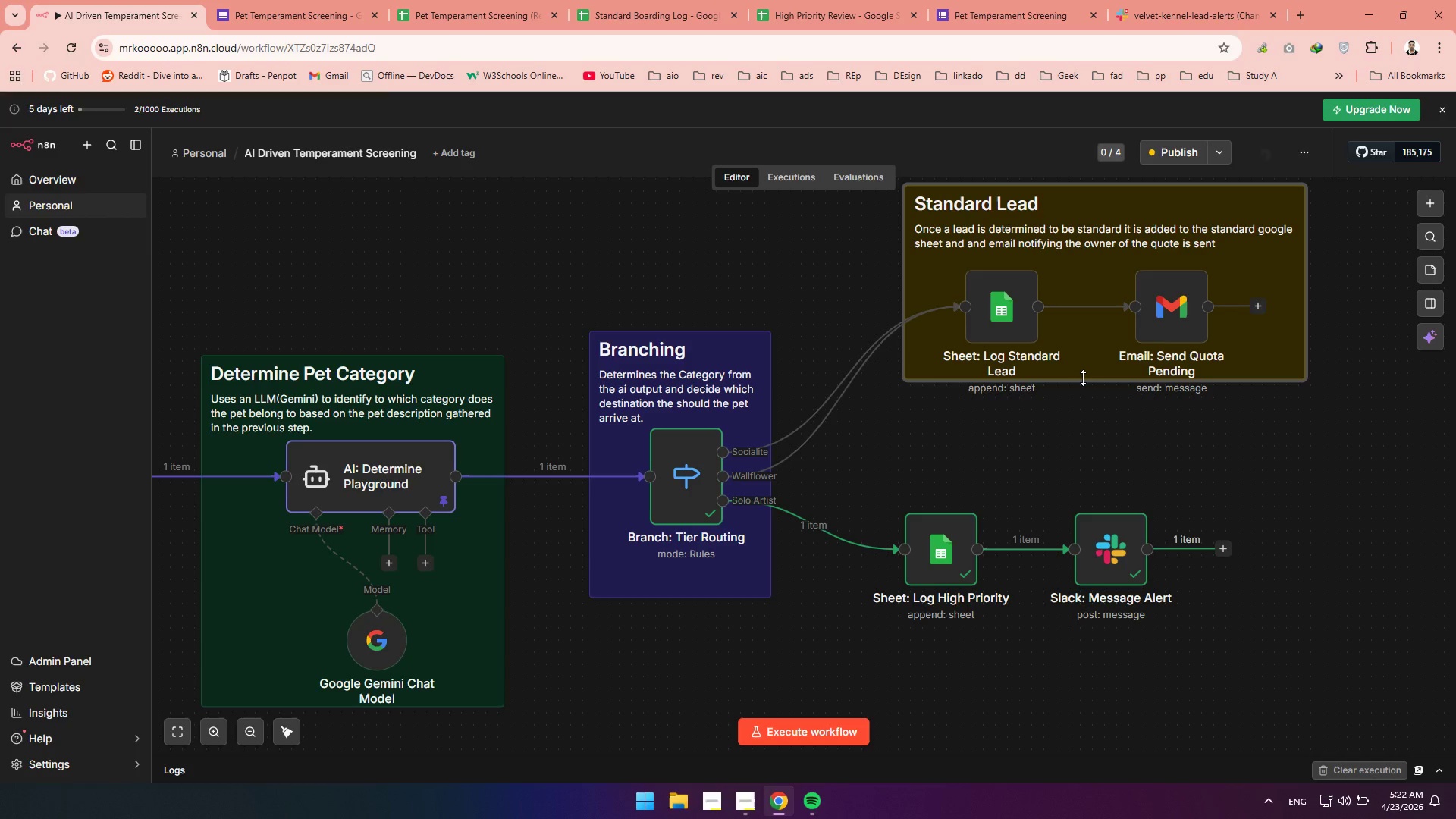 
left_click_drag(start_coordinate=[1083, 378], to_coordinate=[1083, 398])
 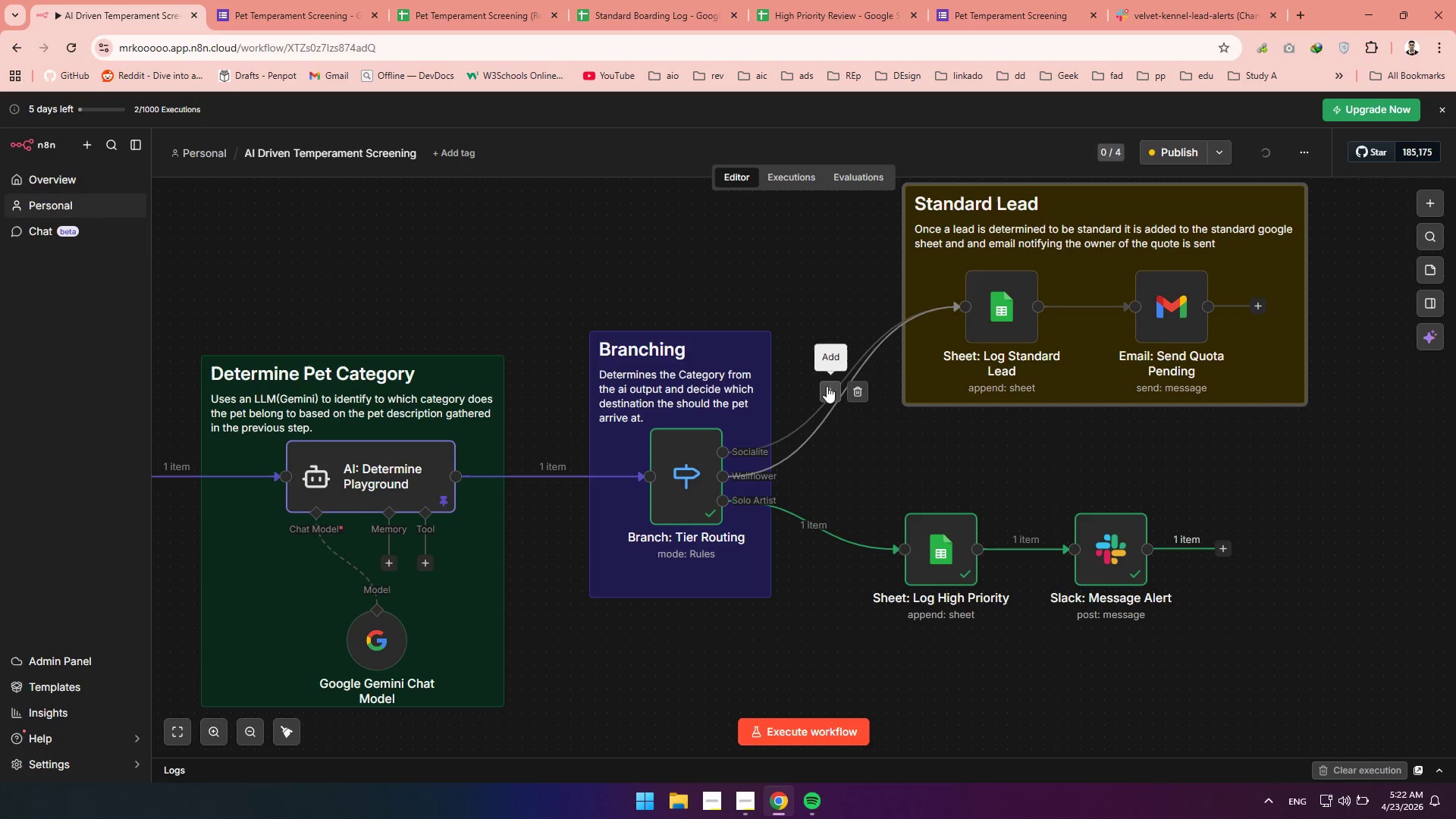 
left_click_drag(start_coordinate=[769, 386], to_coordinate=[797, 384])
 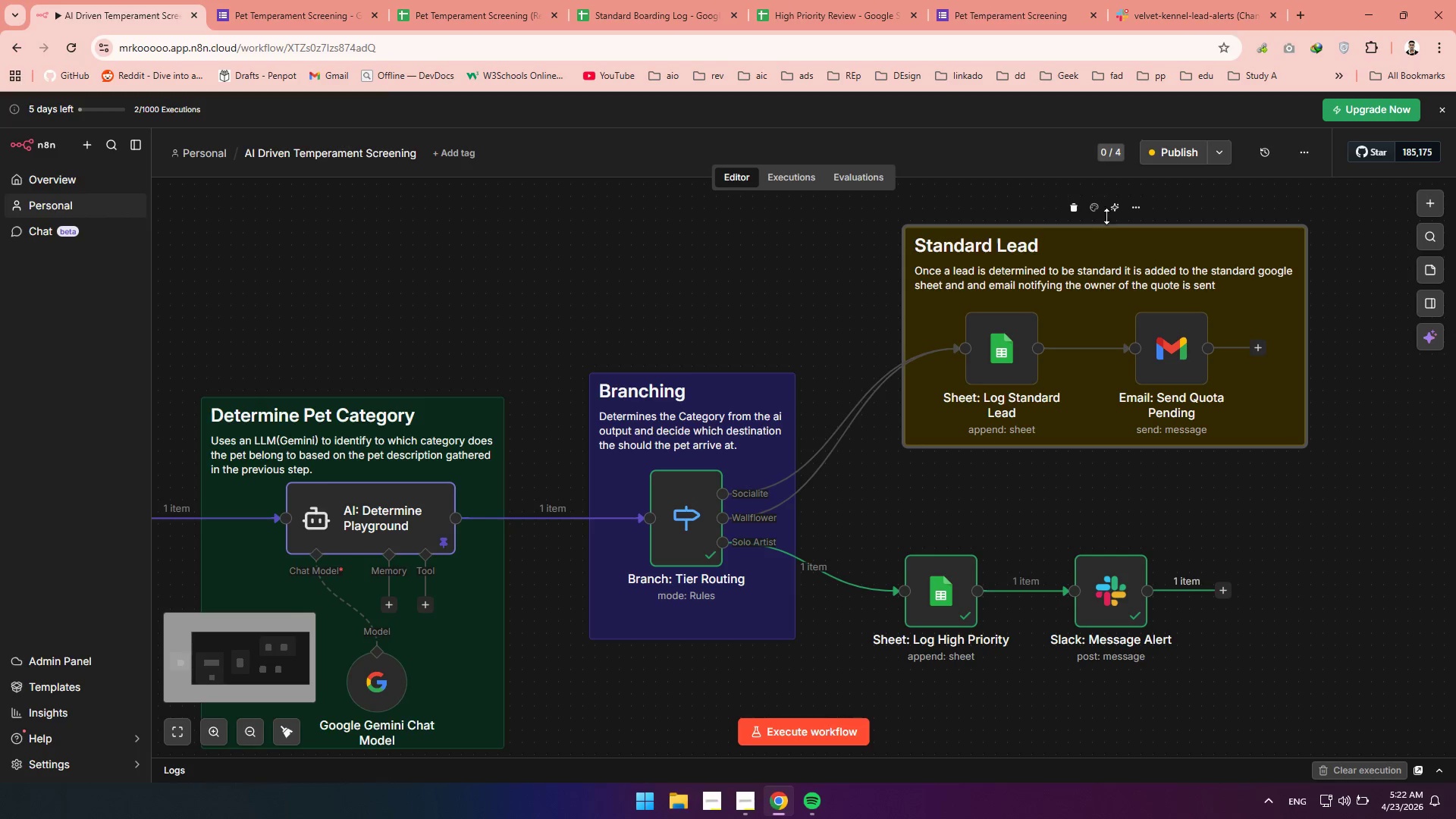 
left_click([1097, 206])
 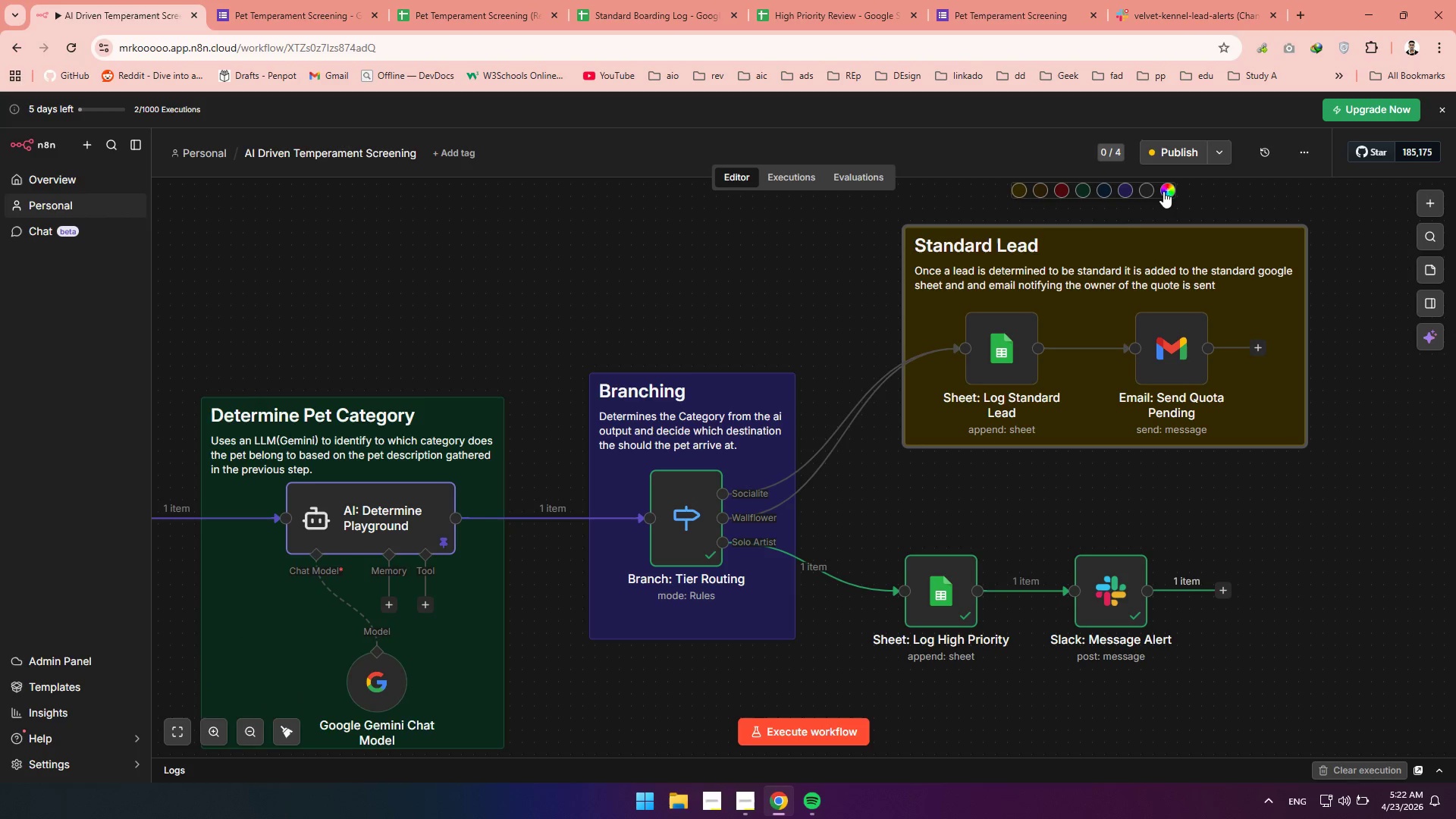 
left_click([1164, 190])
 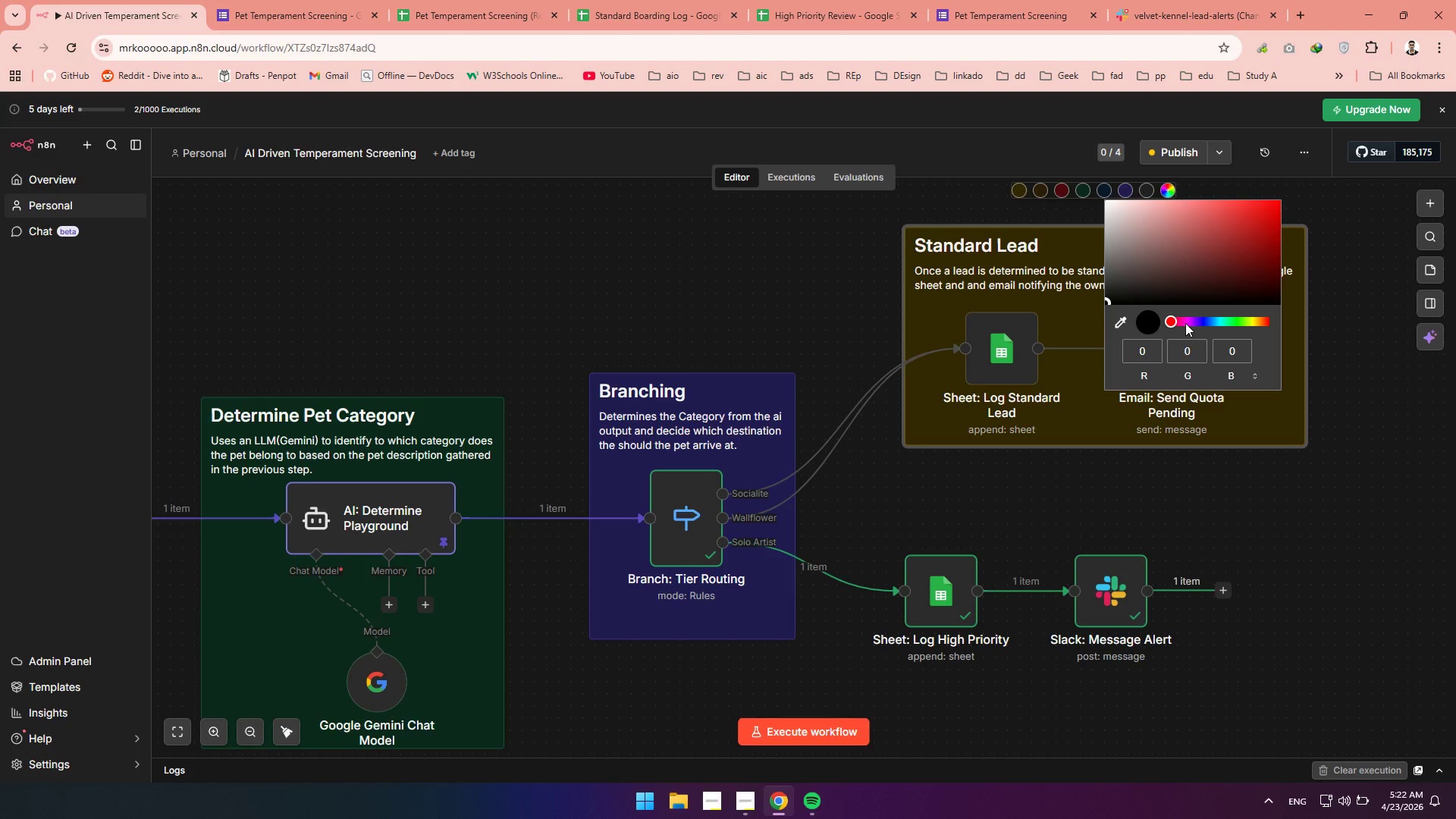 
left_click_drag(start_coordinate=[1177, 246], to_coordinate=[1161, 224])
 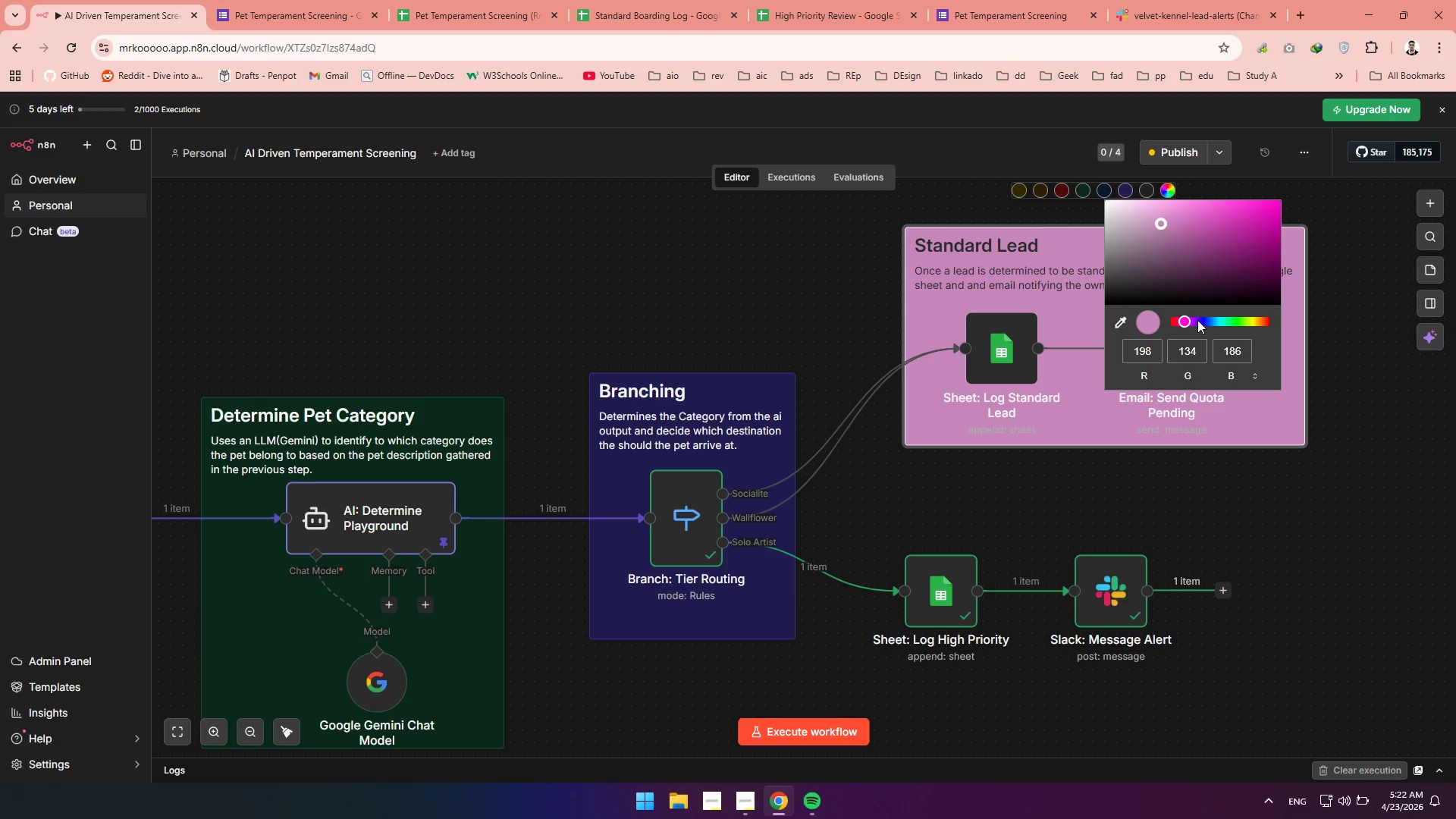 
left_click([1197, 320])
 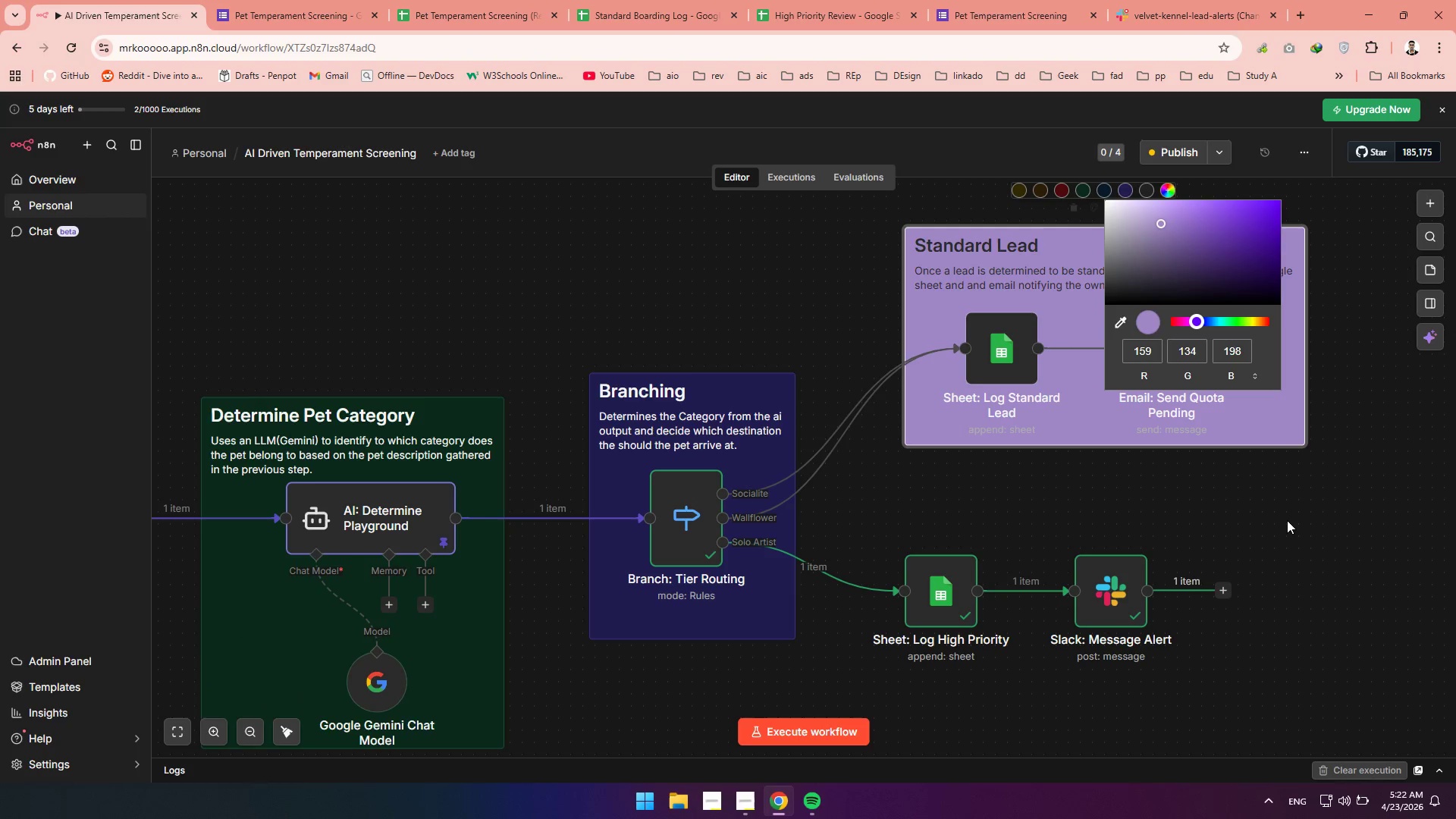 
left_click([1287, 522])
 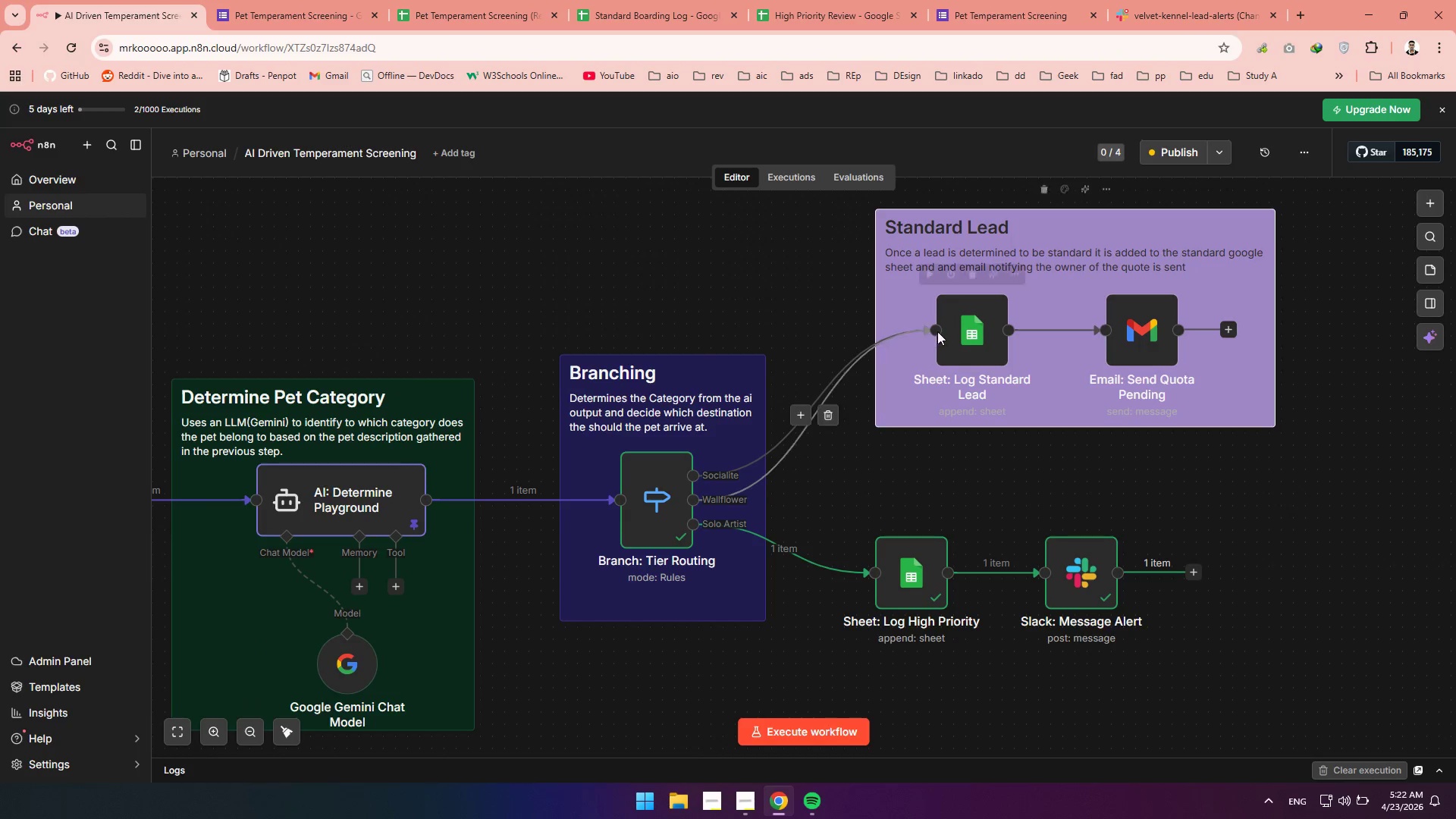 
wait(6.56)
 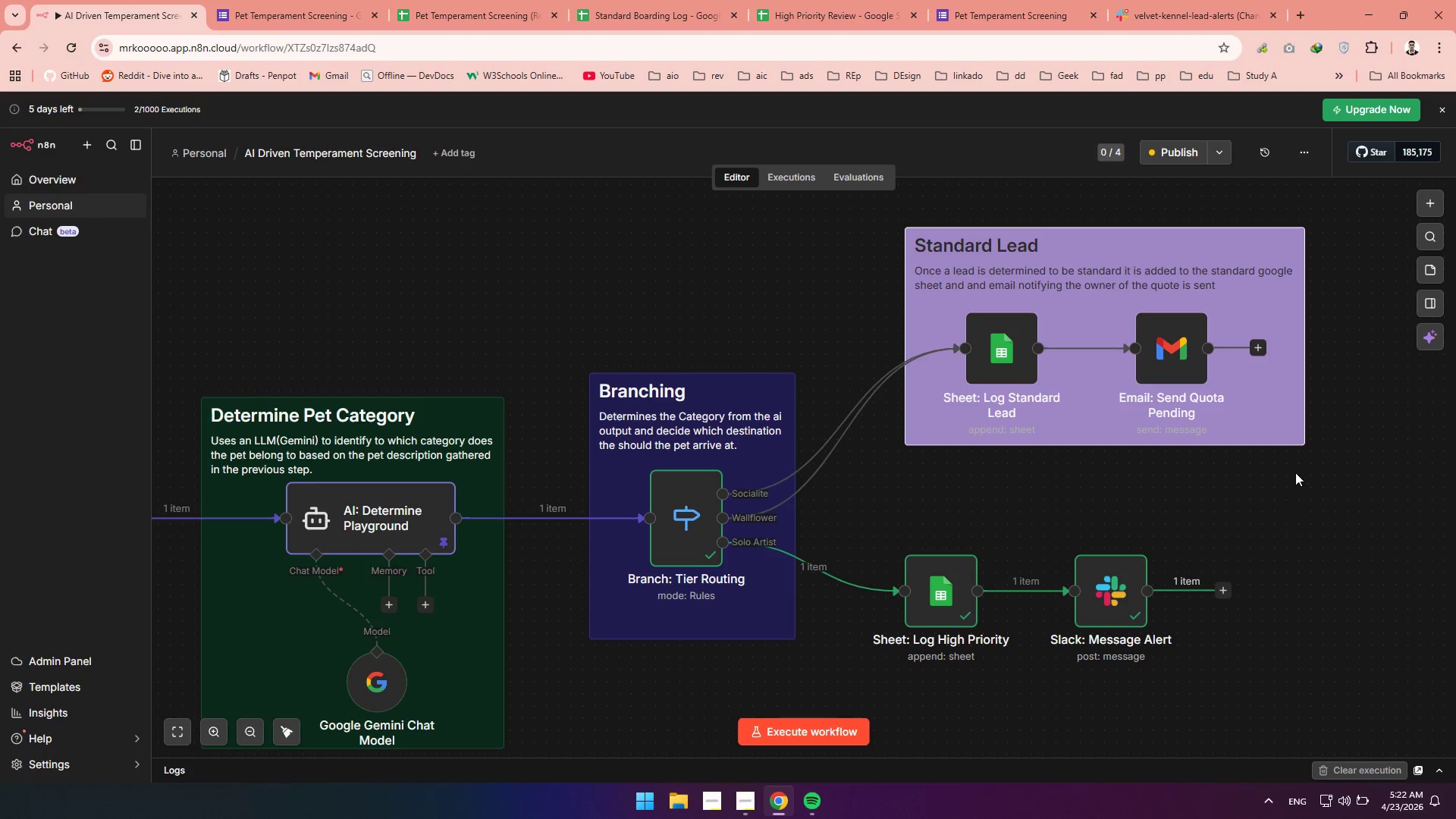 
left_click([1431, 267])
 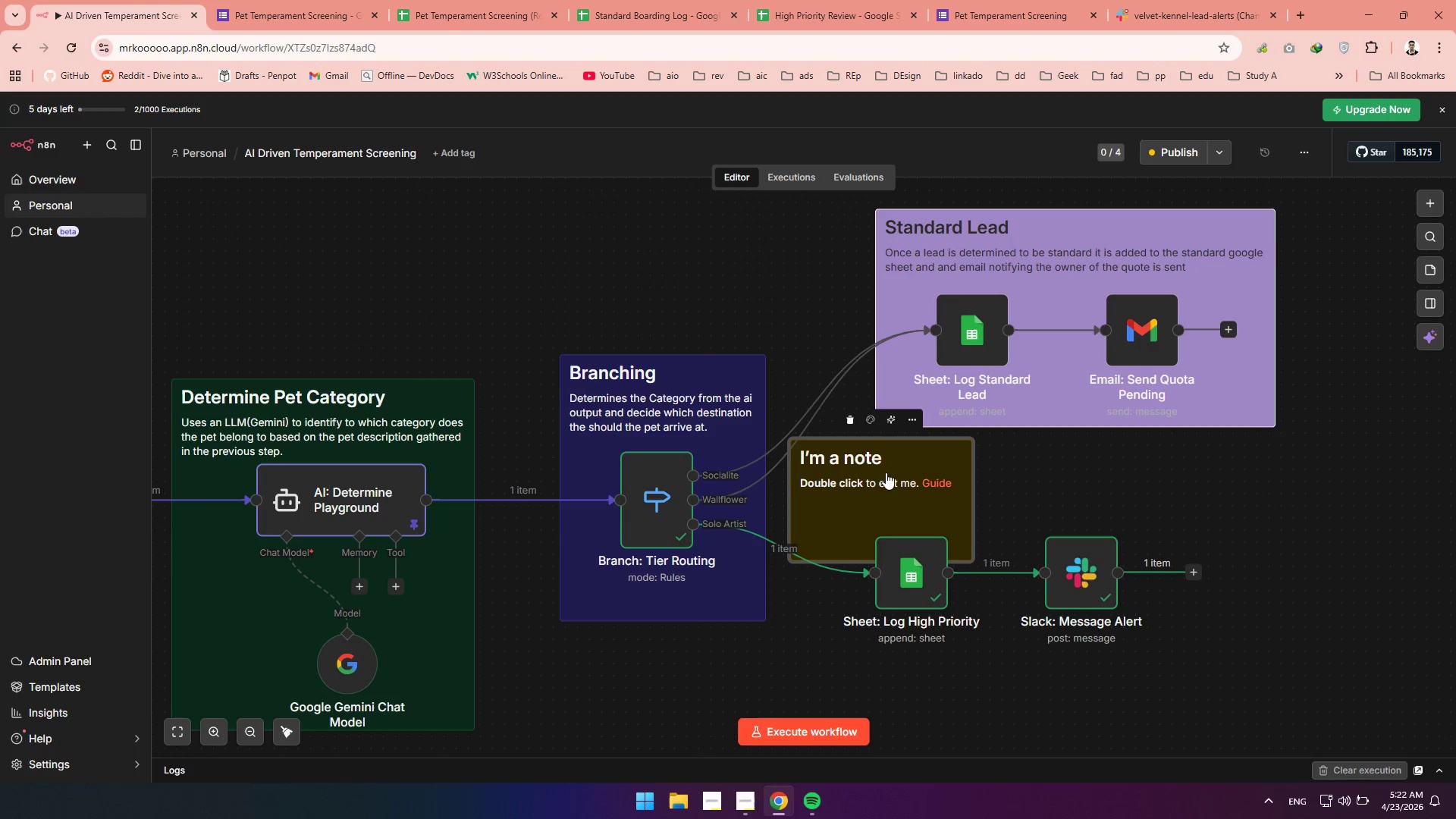 
left_click_drag(start_coordinate=[937, 466], to_coordinate=[1064, 656])
 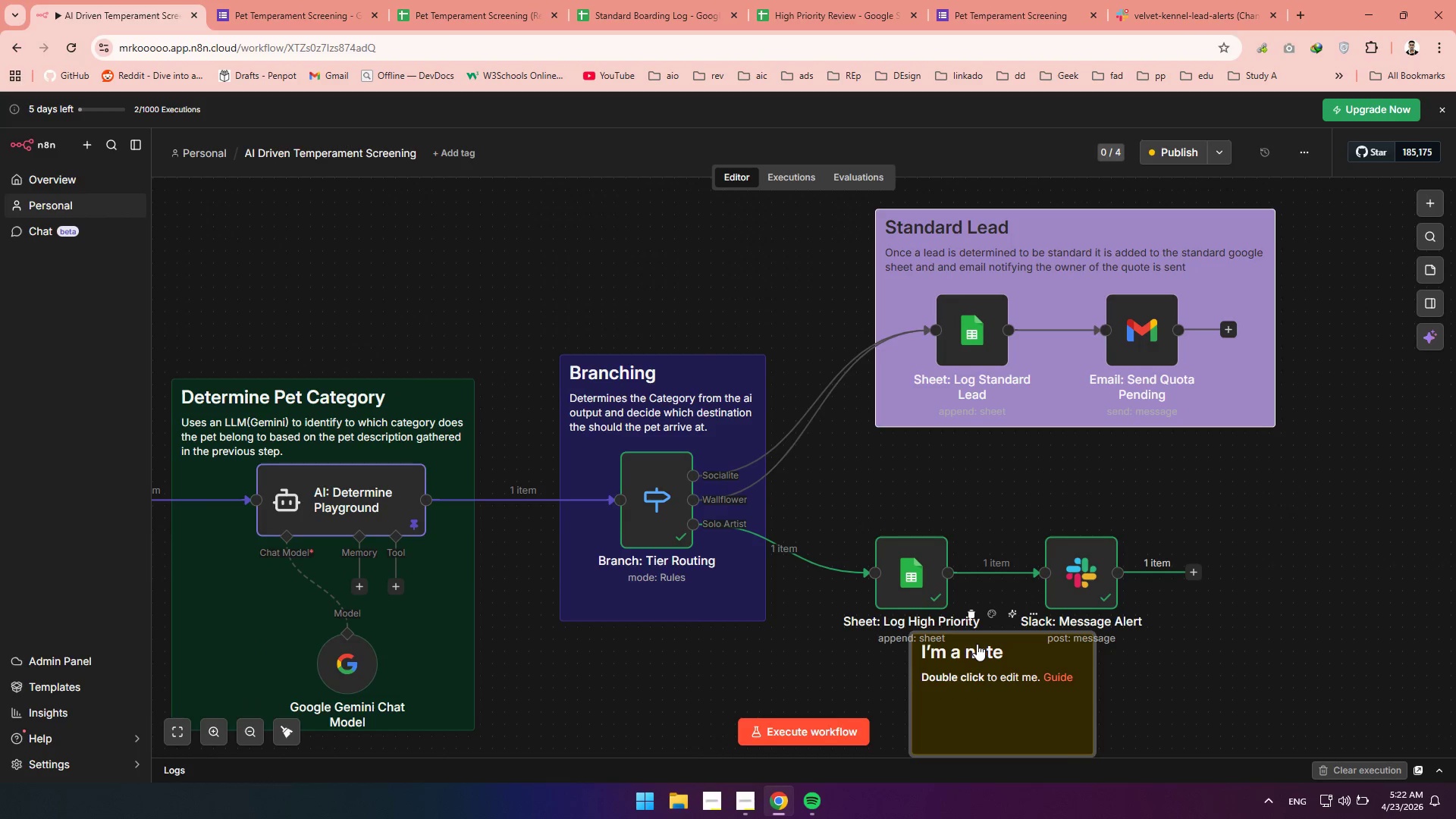 
double_click([977, 644])
 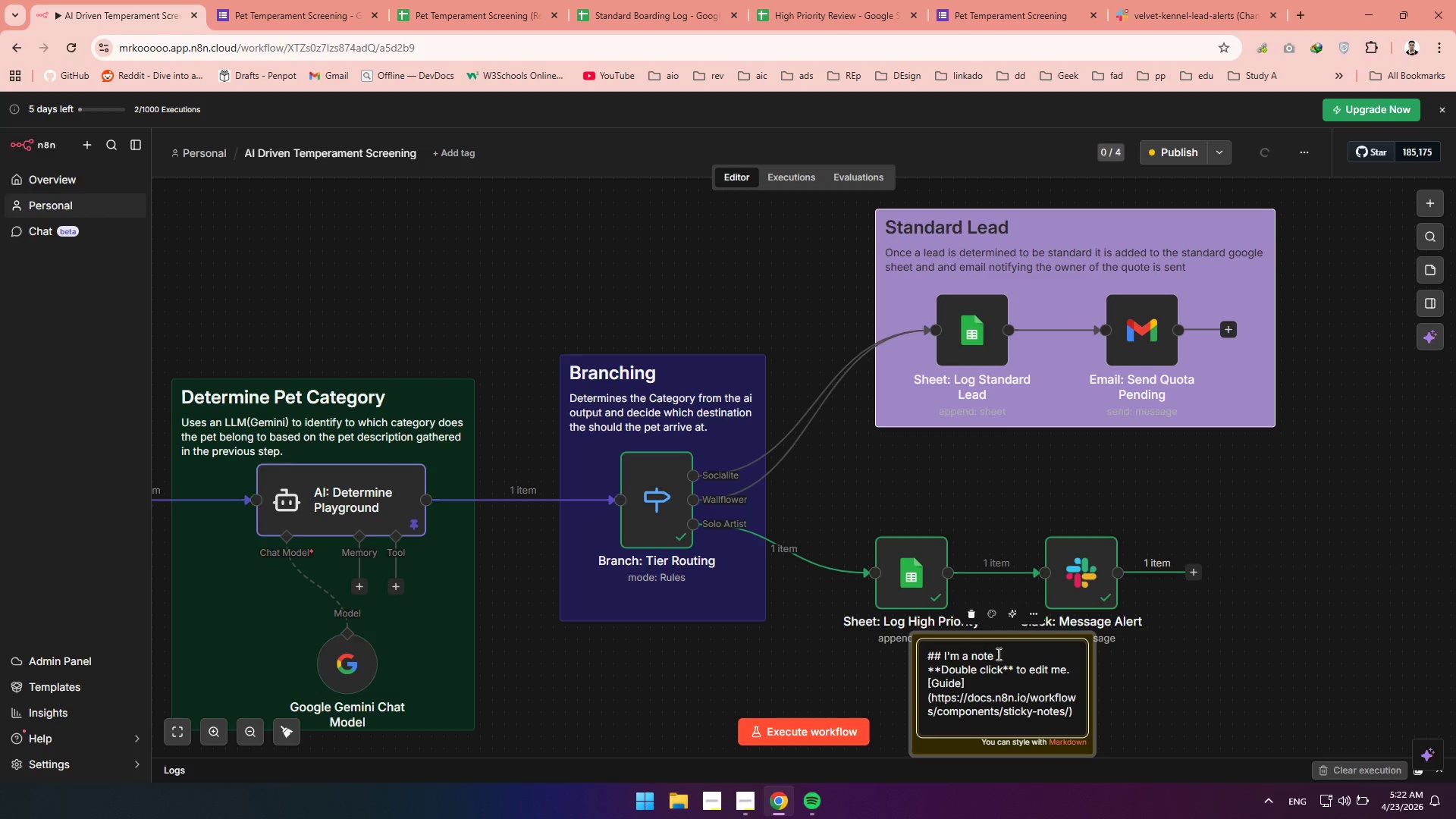 
left_click_drag(start_coordinate=[999, 654], to_coordinate=[943, 654])
 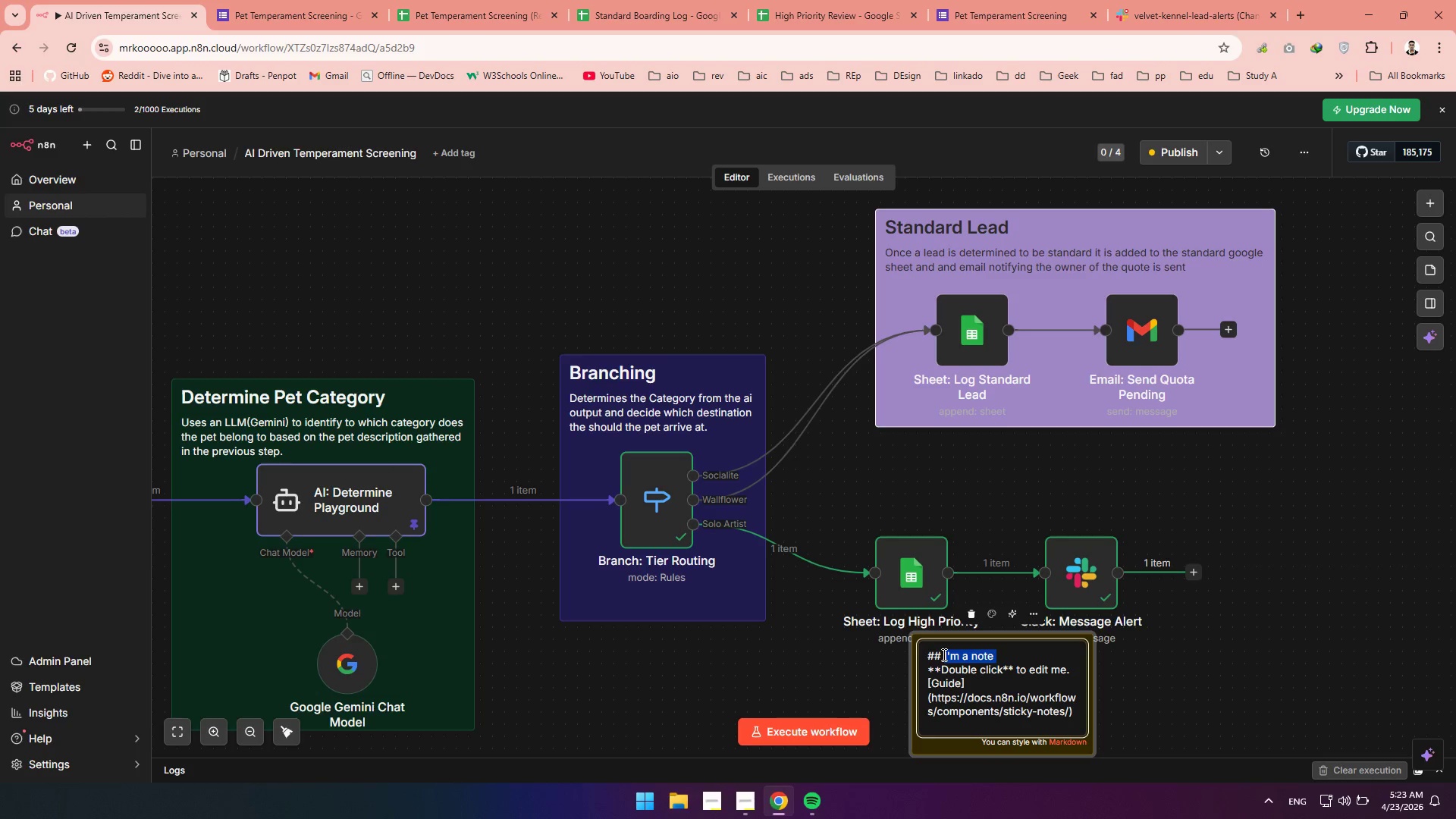 
type(Priority Lead)
 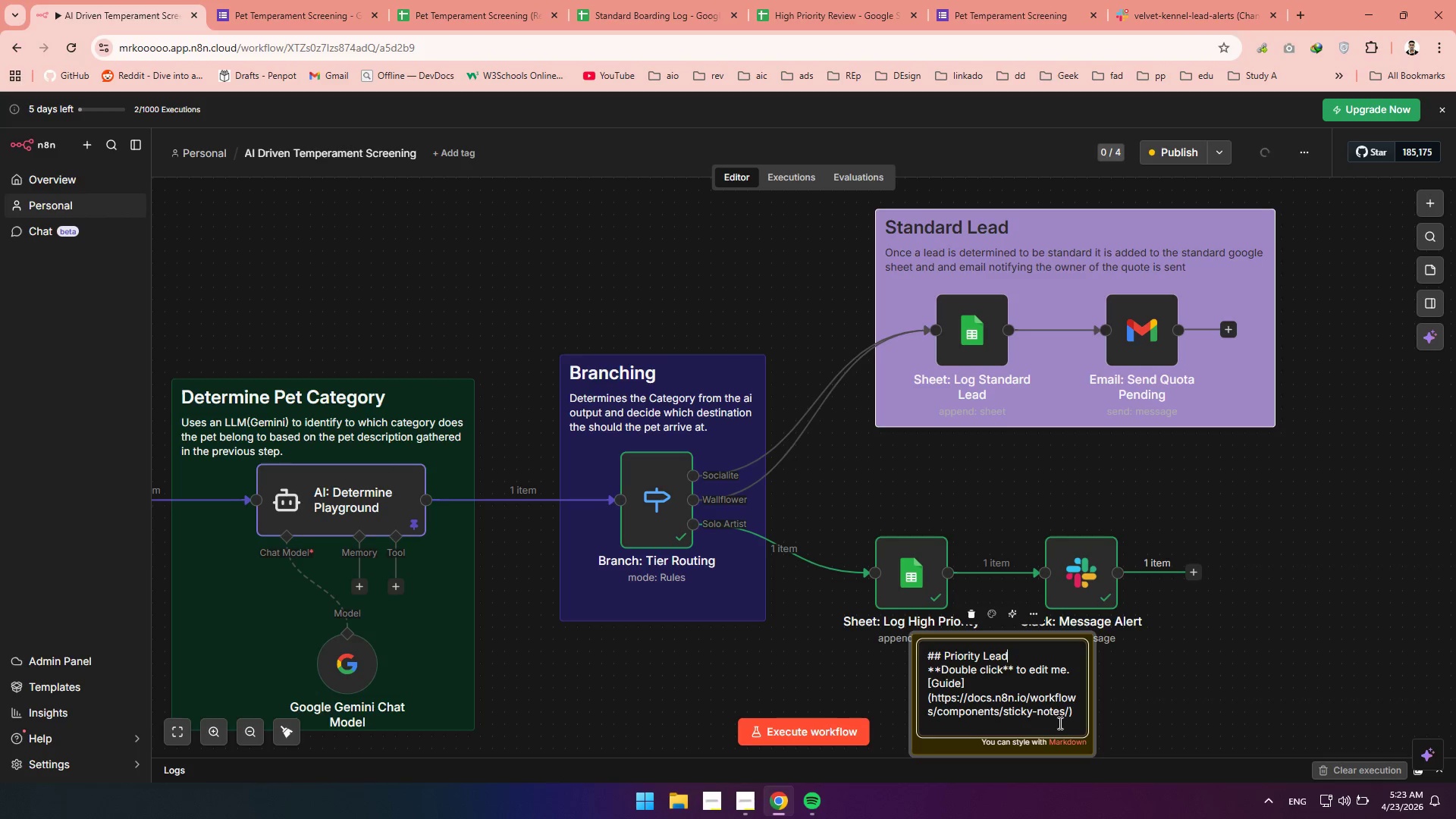 
left_click_drag(start_coordinate=[1081, 720], to_coordinate=[921, 676])
 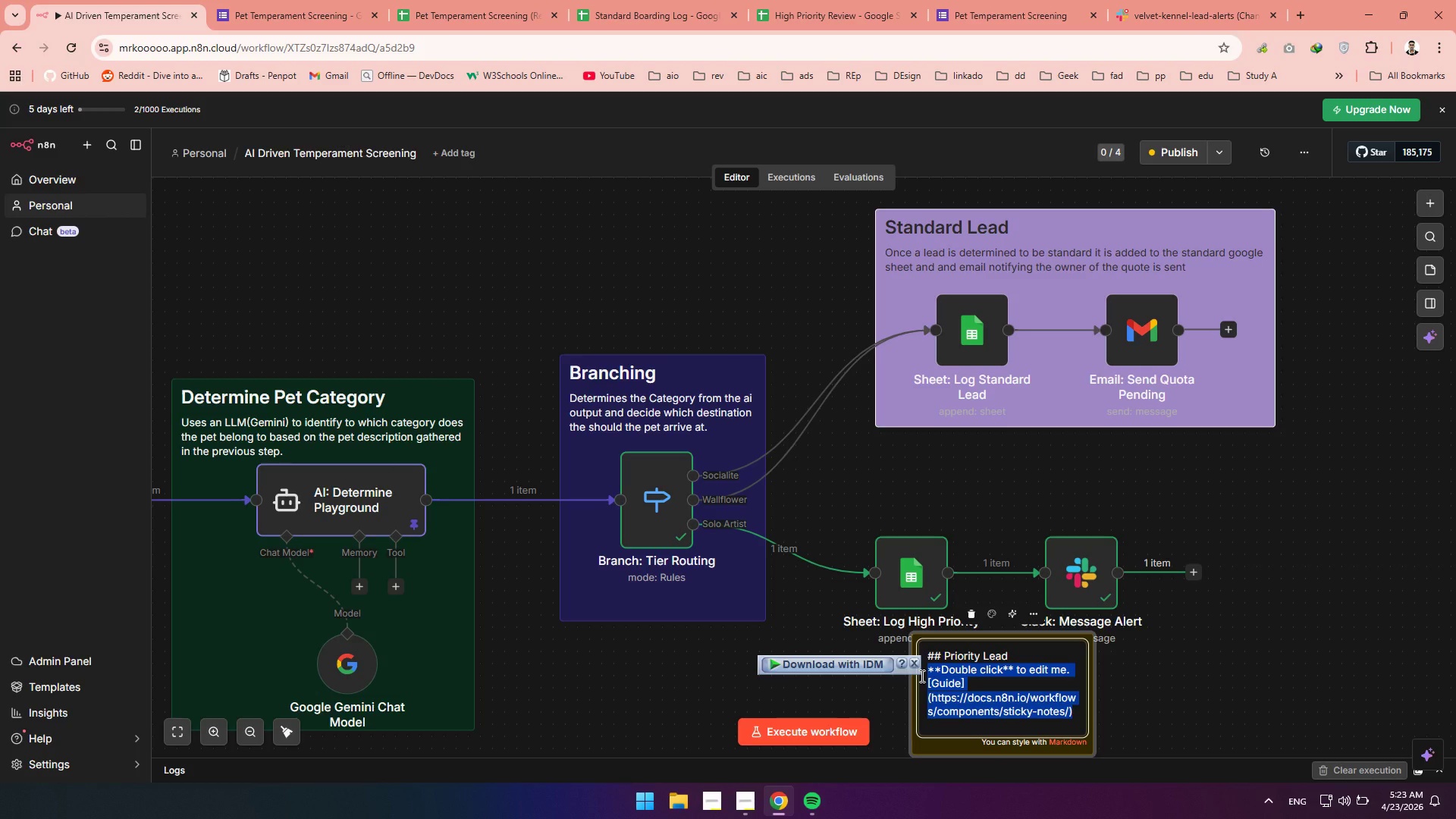 
type(WHen A l)
key(Backspace)
key(Backspace)
key(Backspace)
key(Backspace)
key(Backspace)
key(Backspace)
key(Backspace)
key(Backspace)
type(When alead )
key(Backspace)
key(Backspace)
key(Backspace)
key(Backspace)
key(Backspace)
type( lead is determined o)
key(Backspace)
type(to be a priority lead it is then appended to they prioity )
key(Backspace)
key(Backspace)
key(Backspace)
key(Backspace)
type(rity lead google sheet and the PM is notified through slack ffor )
key(Backspace)
key(Backspace)
key(Backspace)
key(Backspace)
type(or review.)
 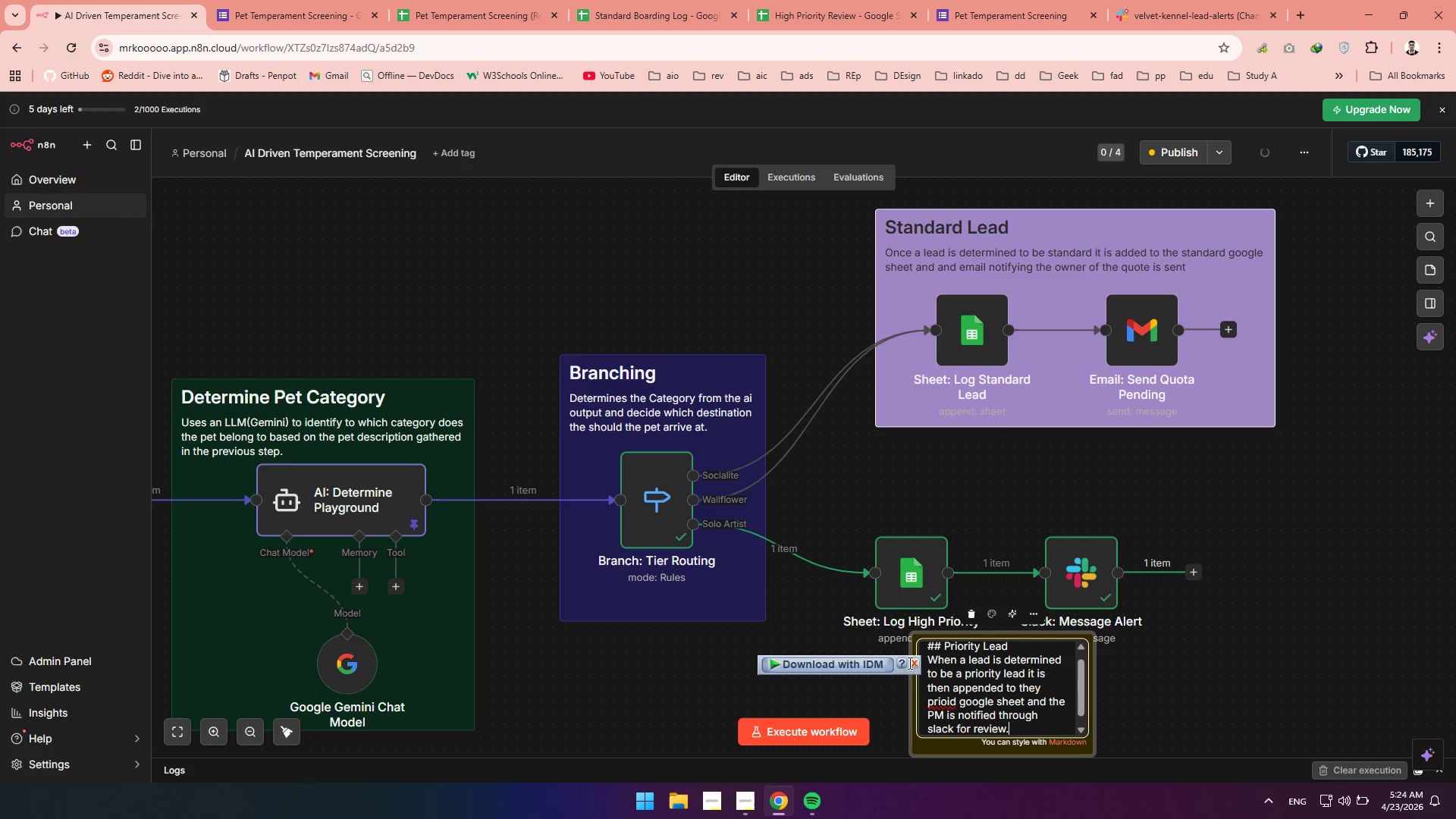 
double_click([937, 706])
 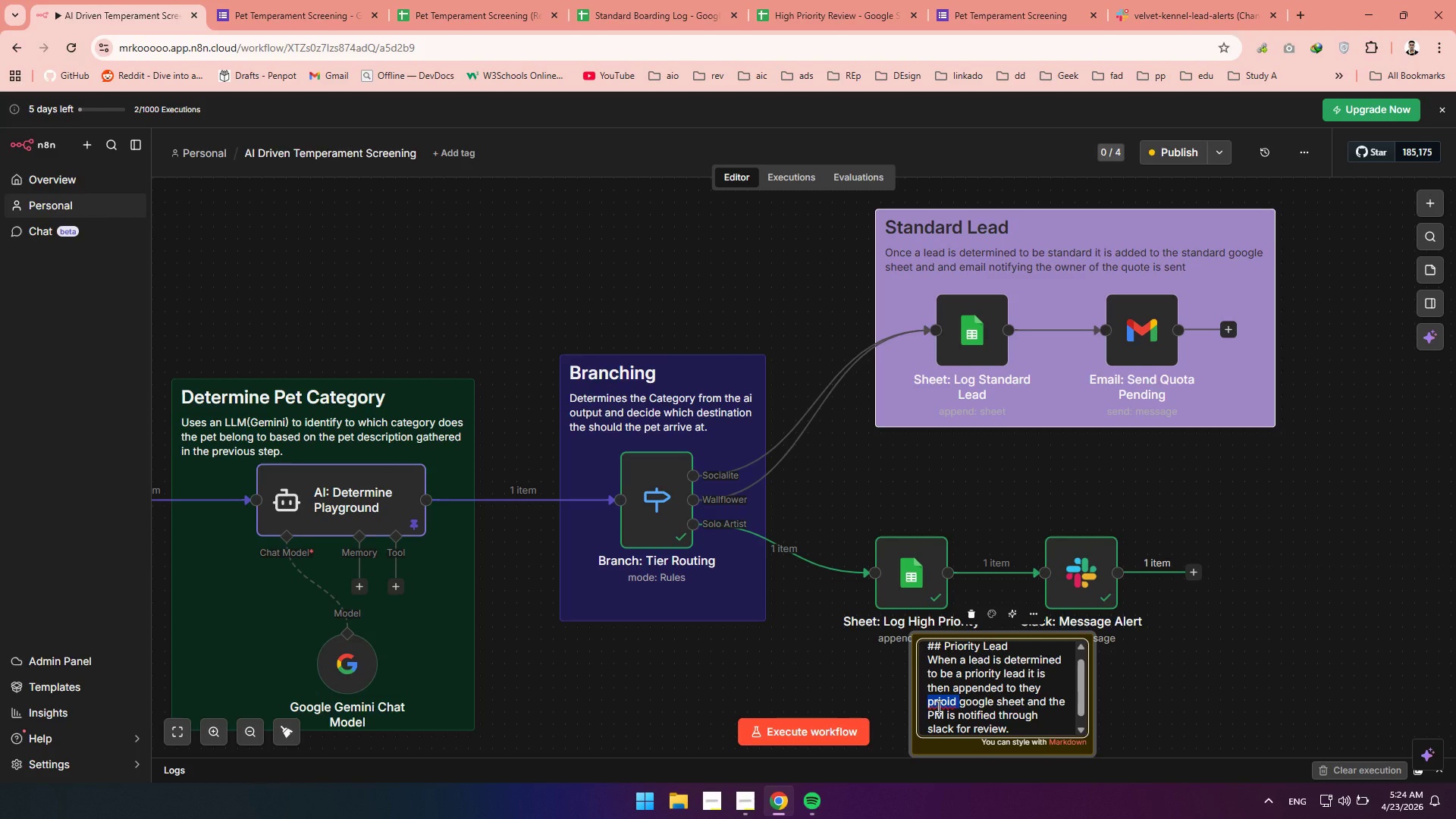 
wait(5.05)
 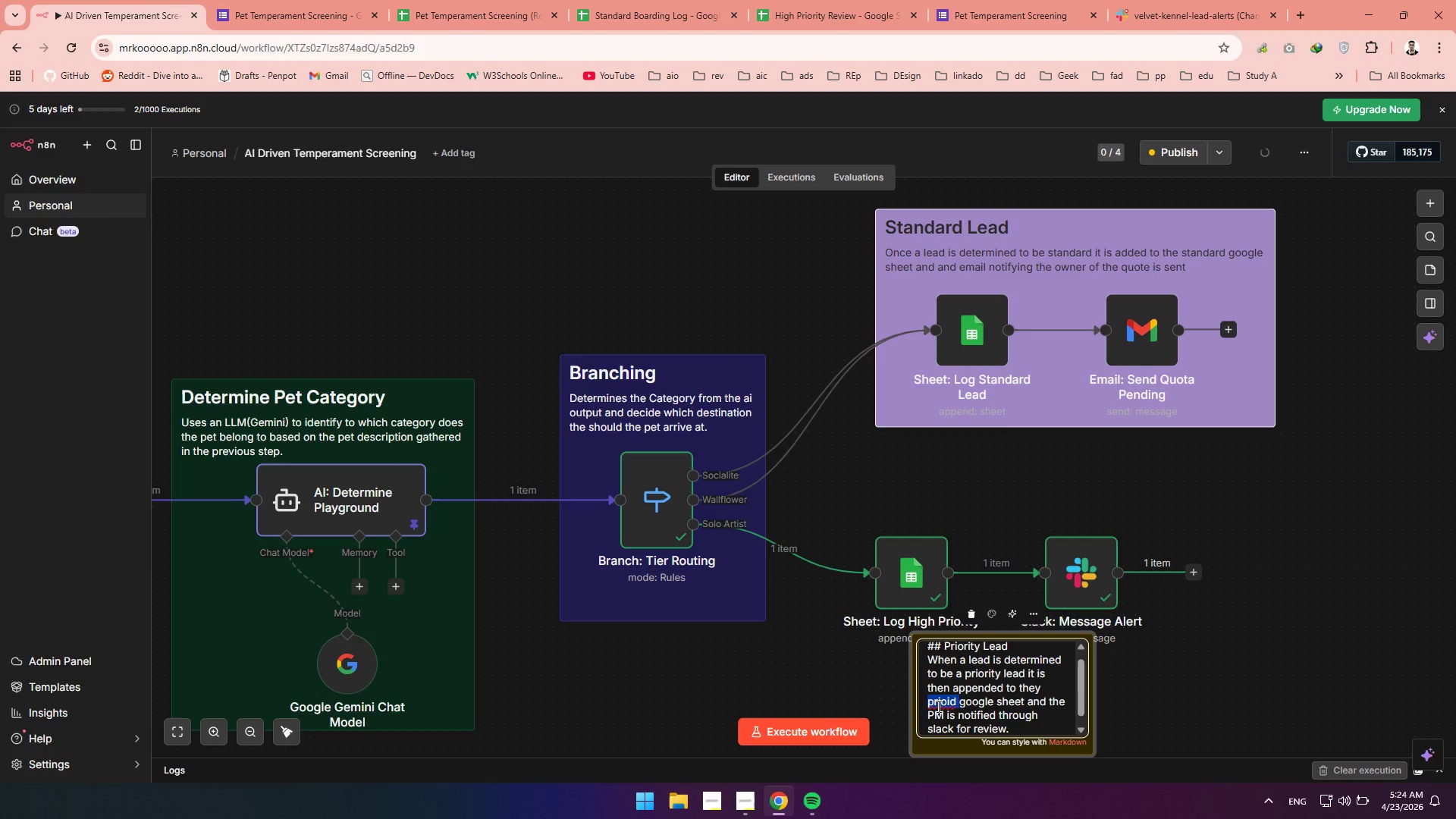 
left_click([1056, 689])
 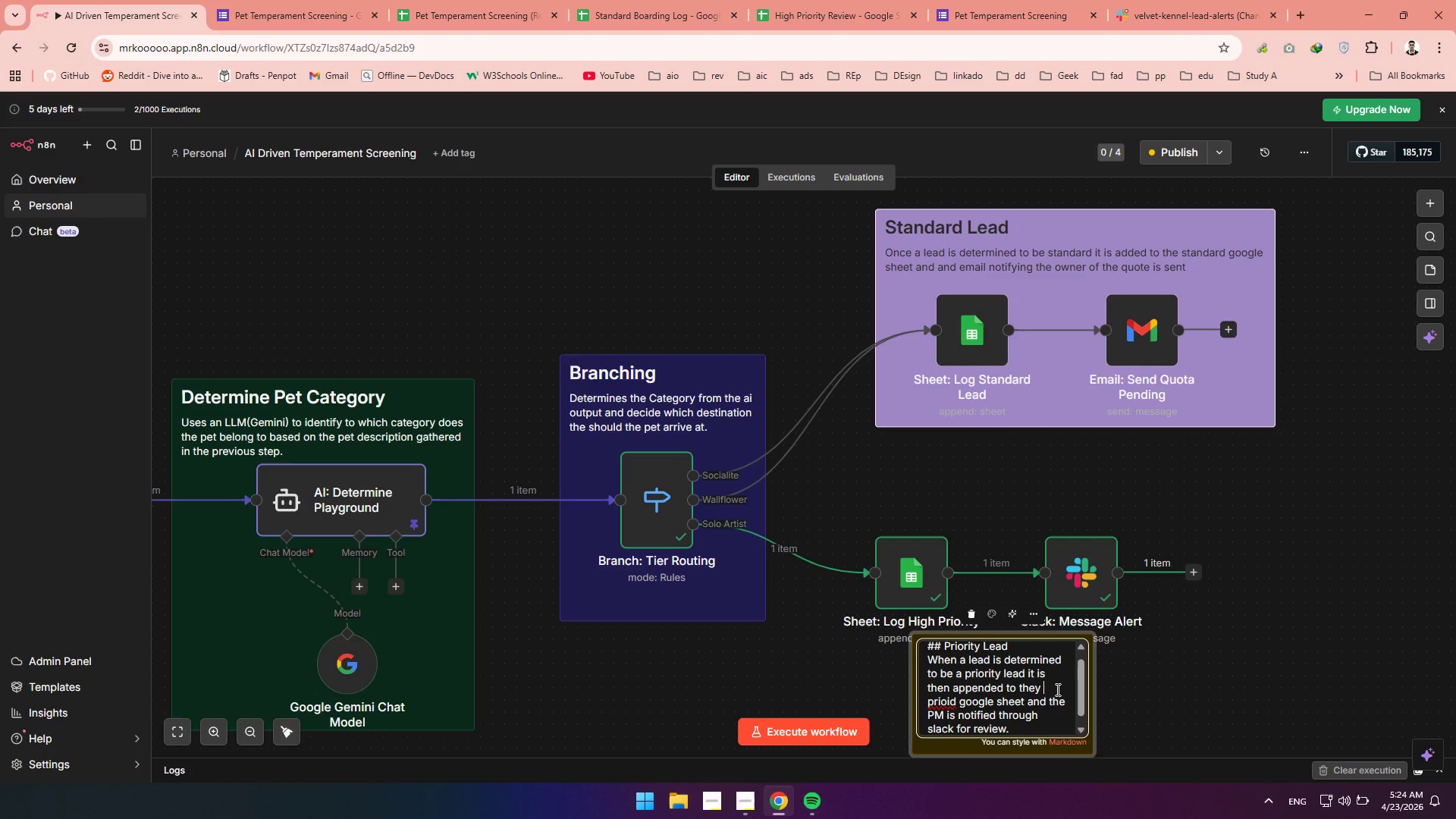 
key(Backspace)
 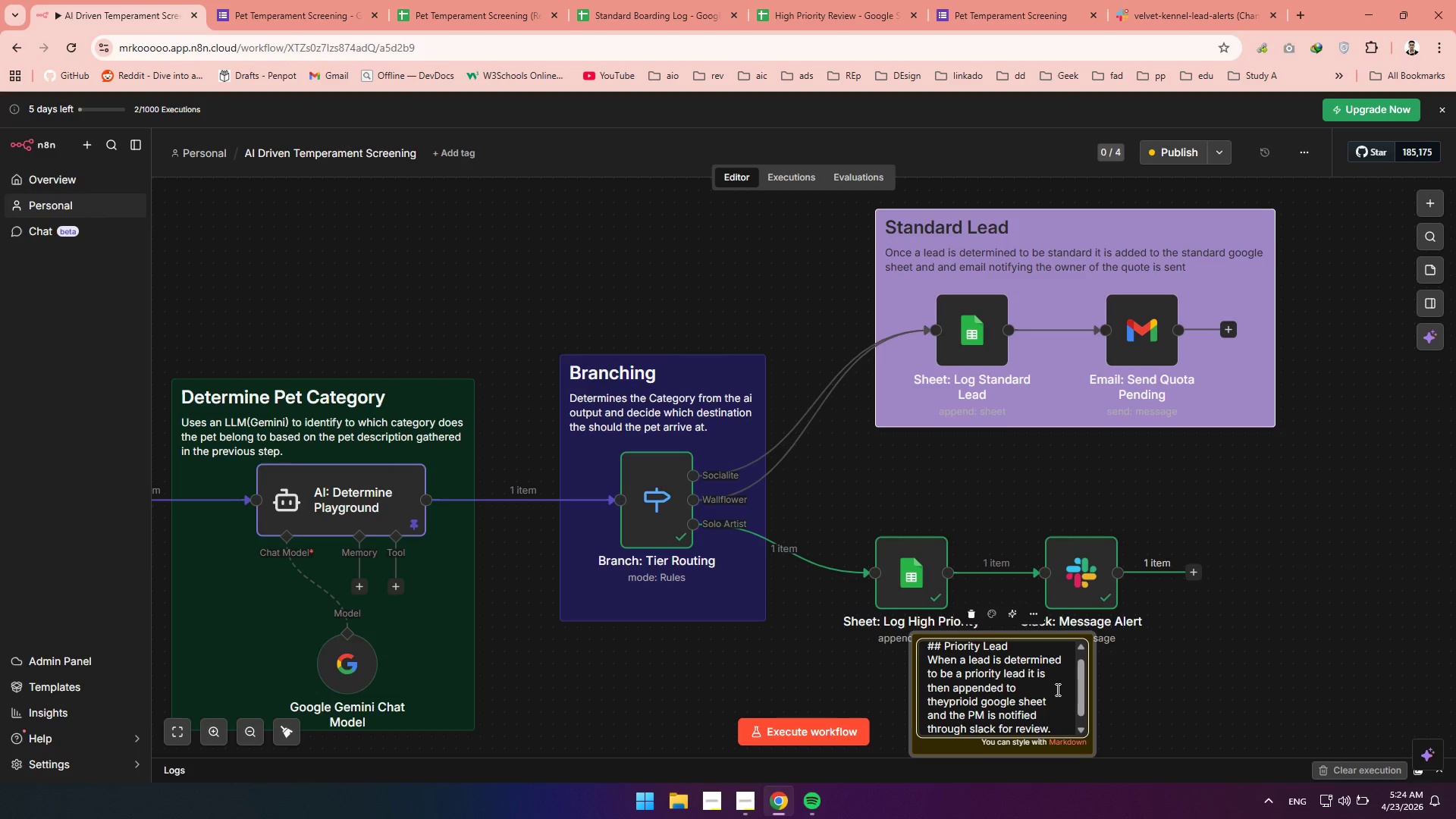 
key(Backspace)
 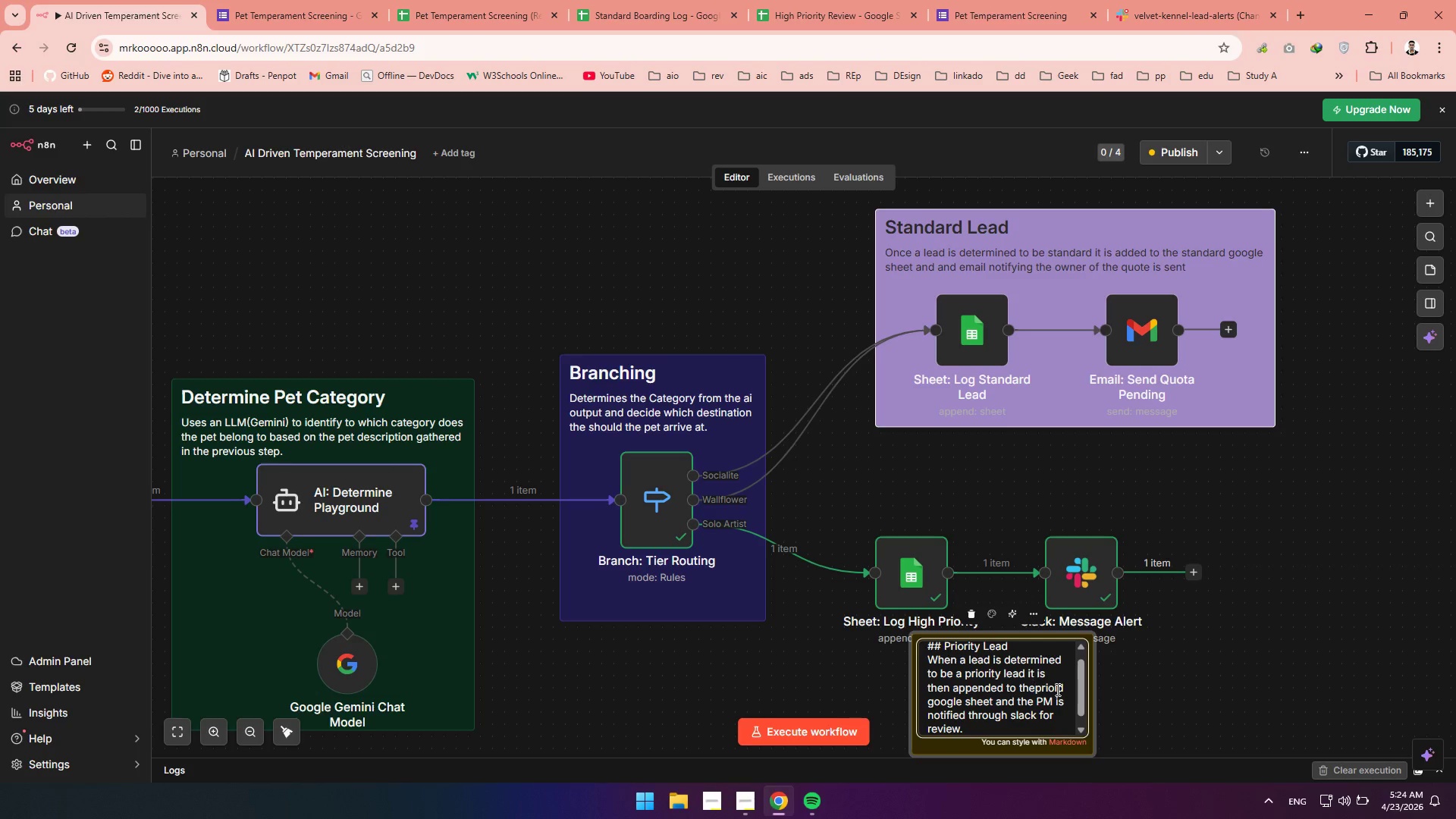 
key(Space)
 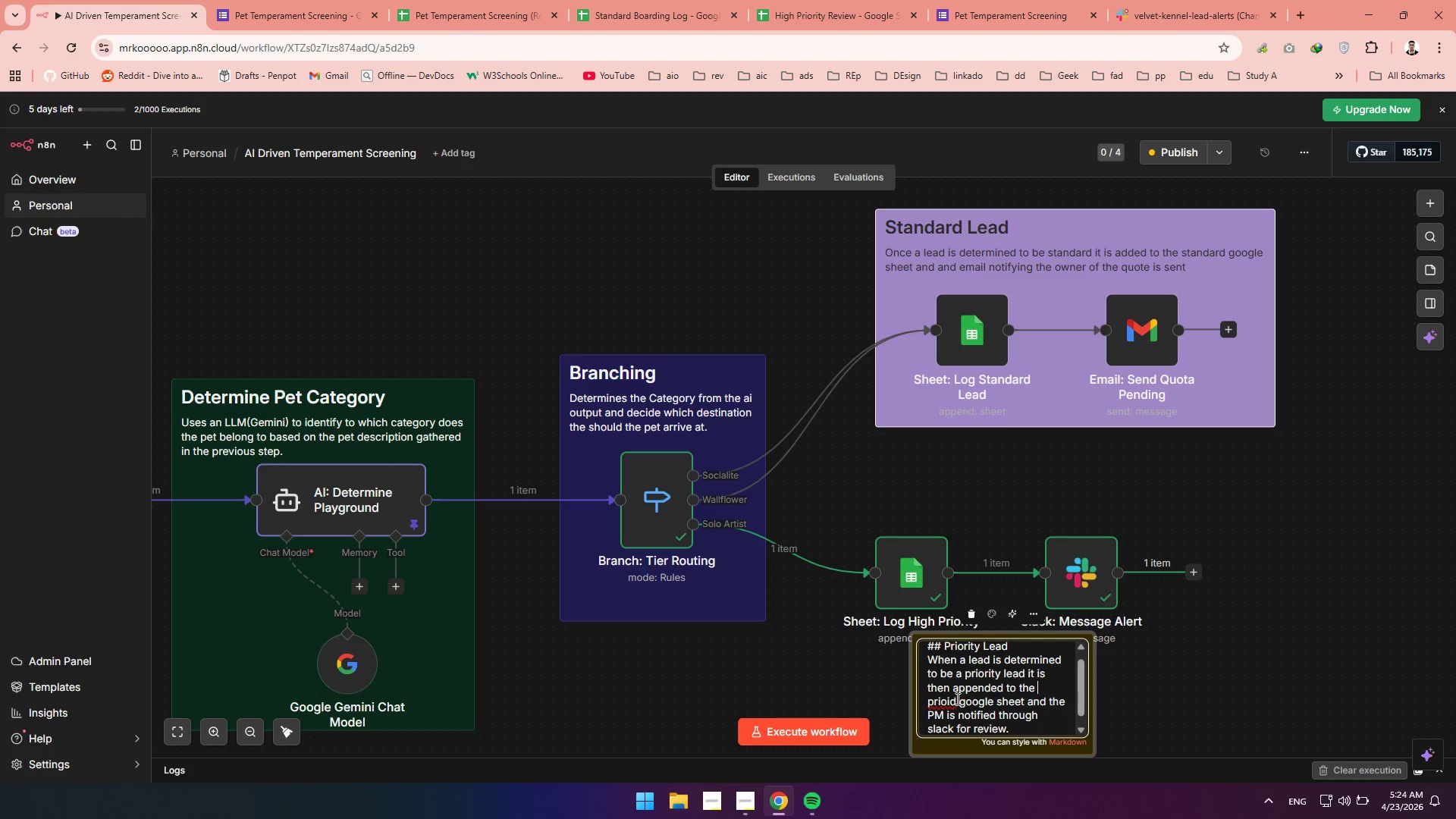 
left_click([956, 698])
 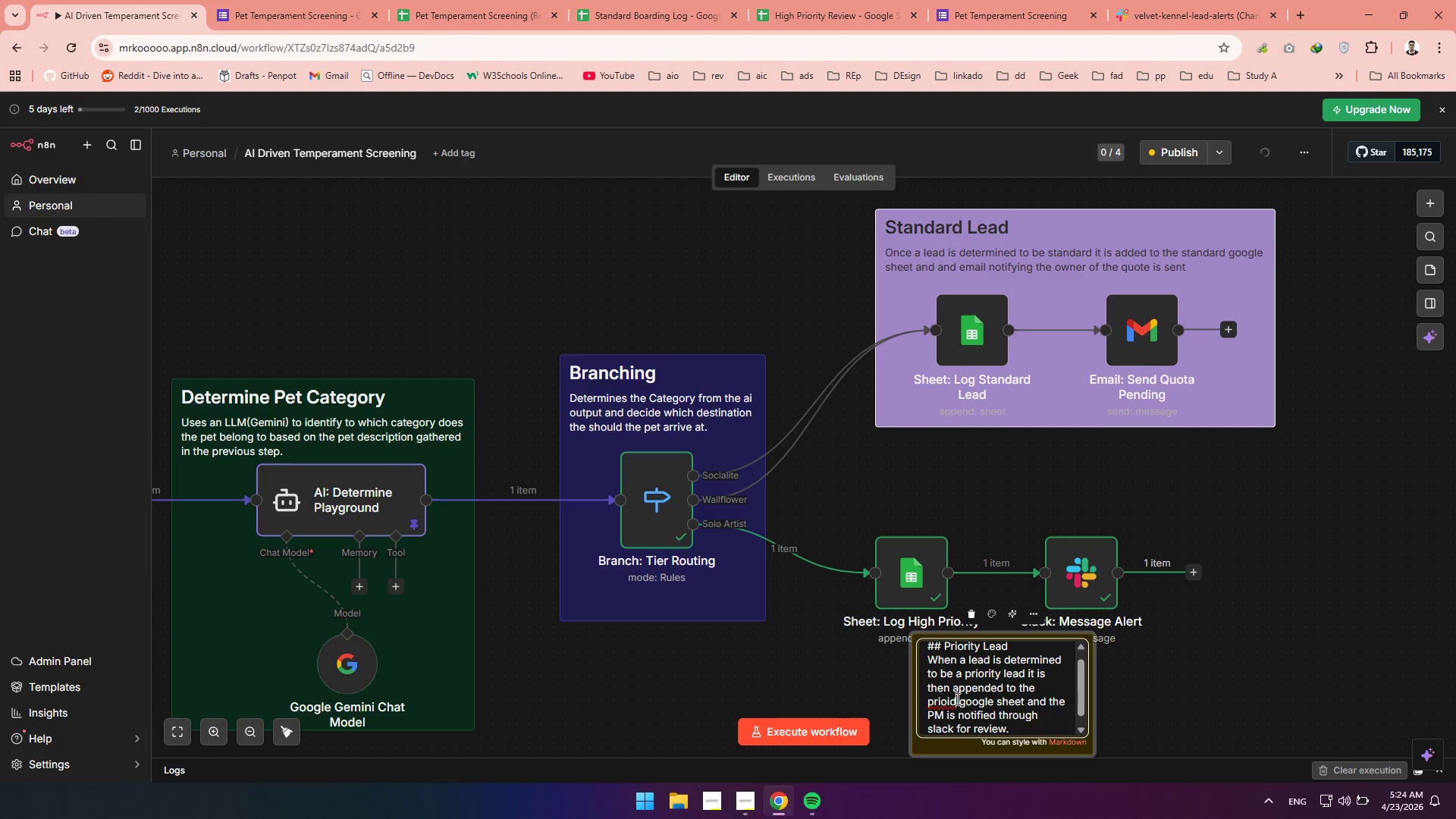 
key(Backspace)
key(Backspace)
type(rity)
 